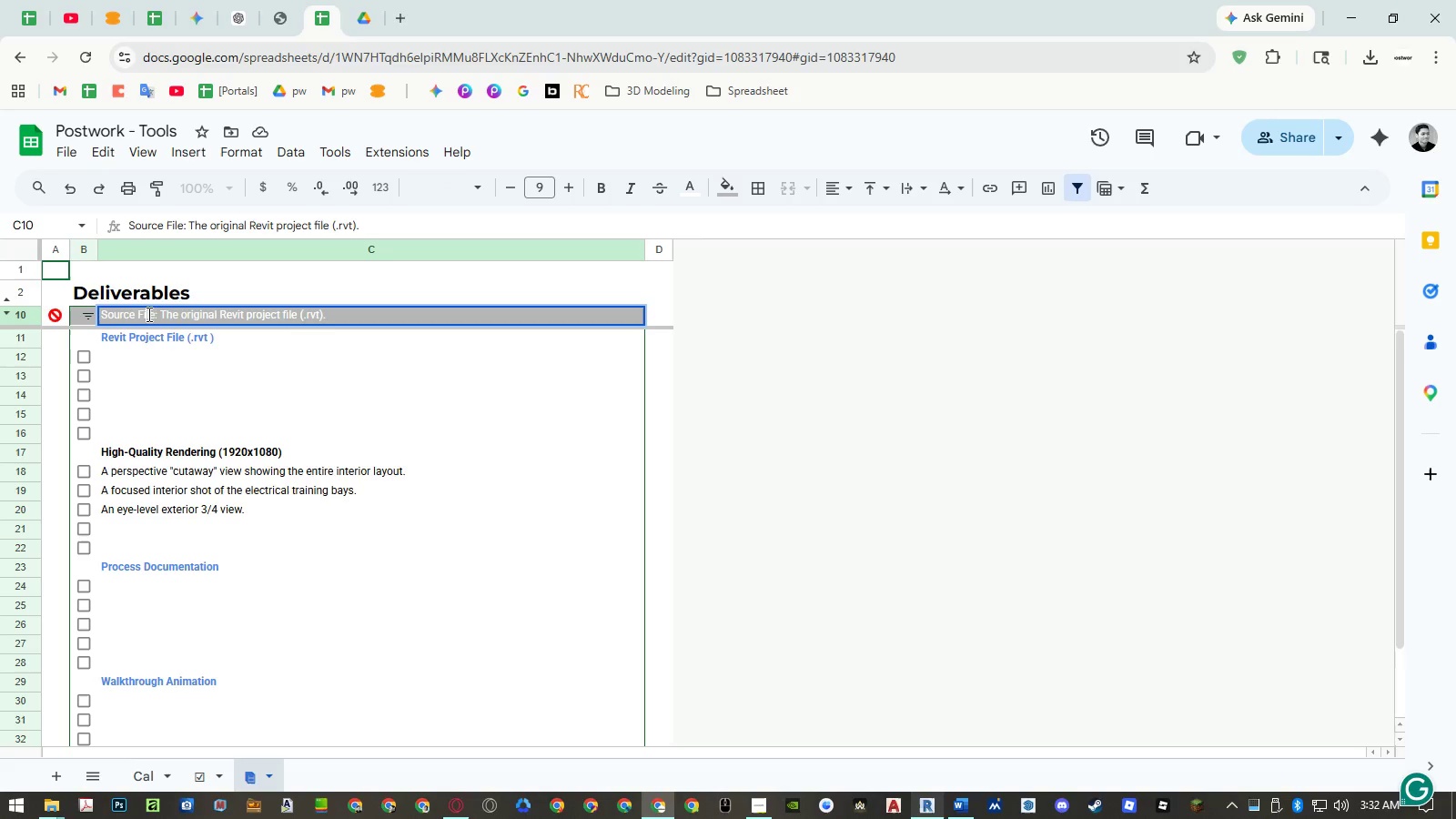 
left_click_drag(start_coordinate=[147, 314], to_coordinate=[108, 315])
 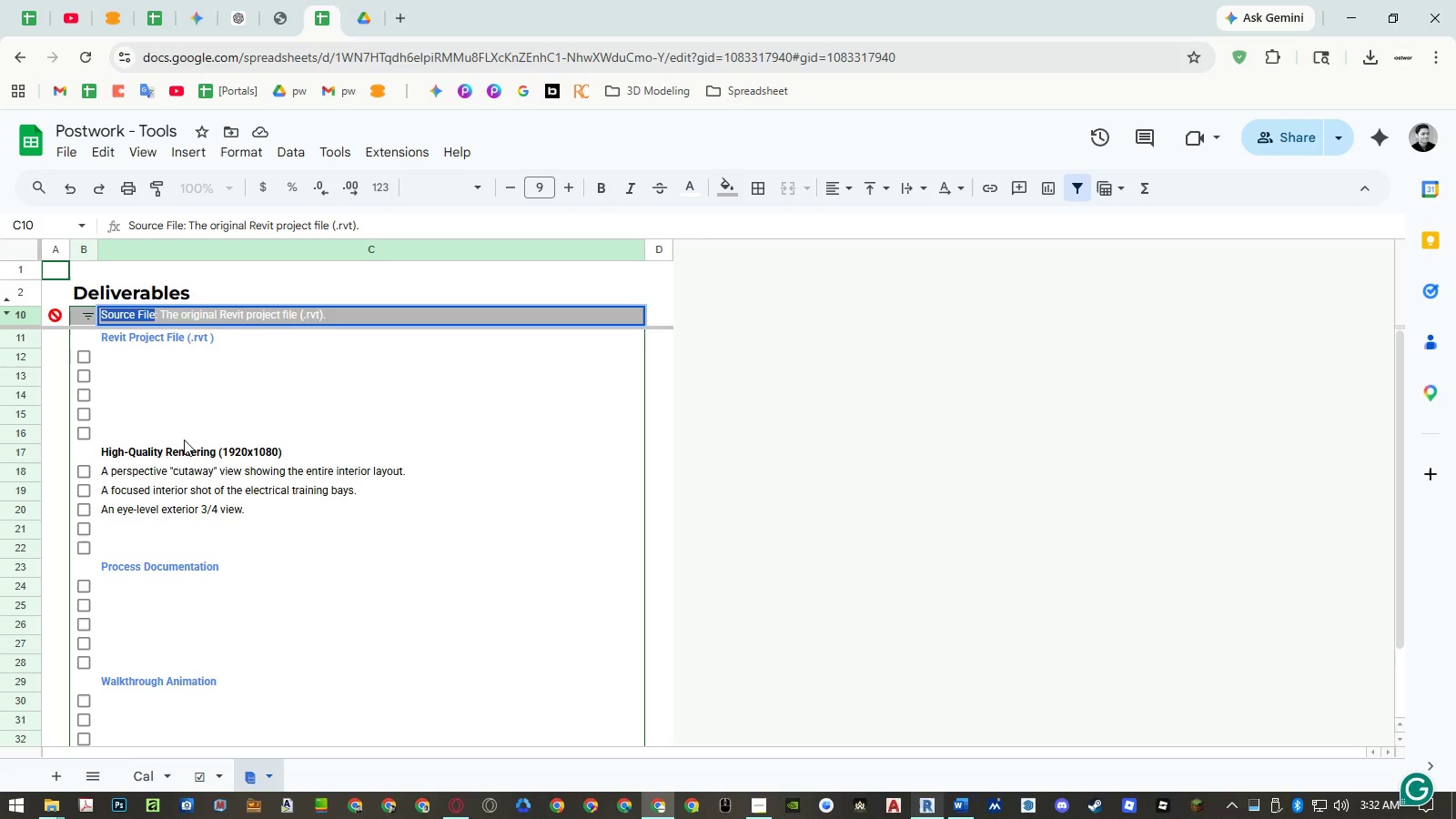 
key(Control+ControlLeft)
 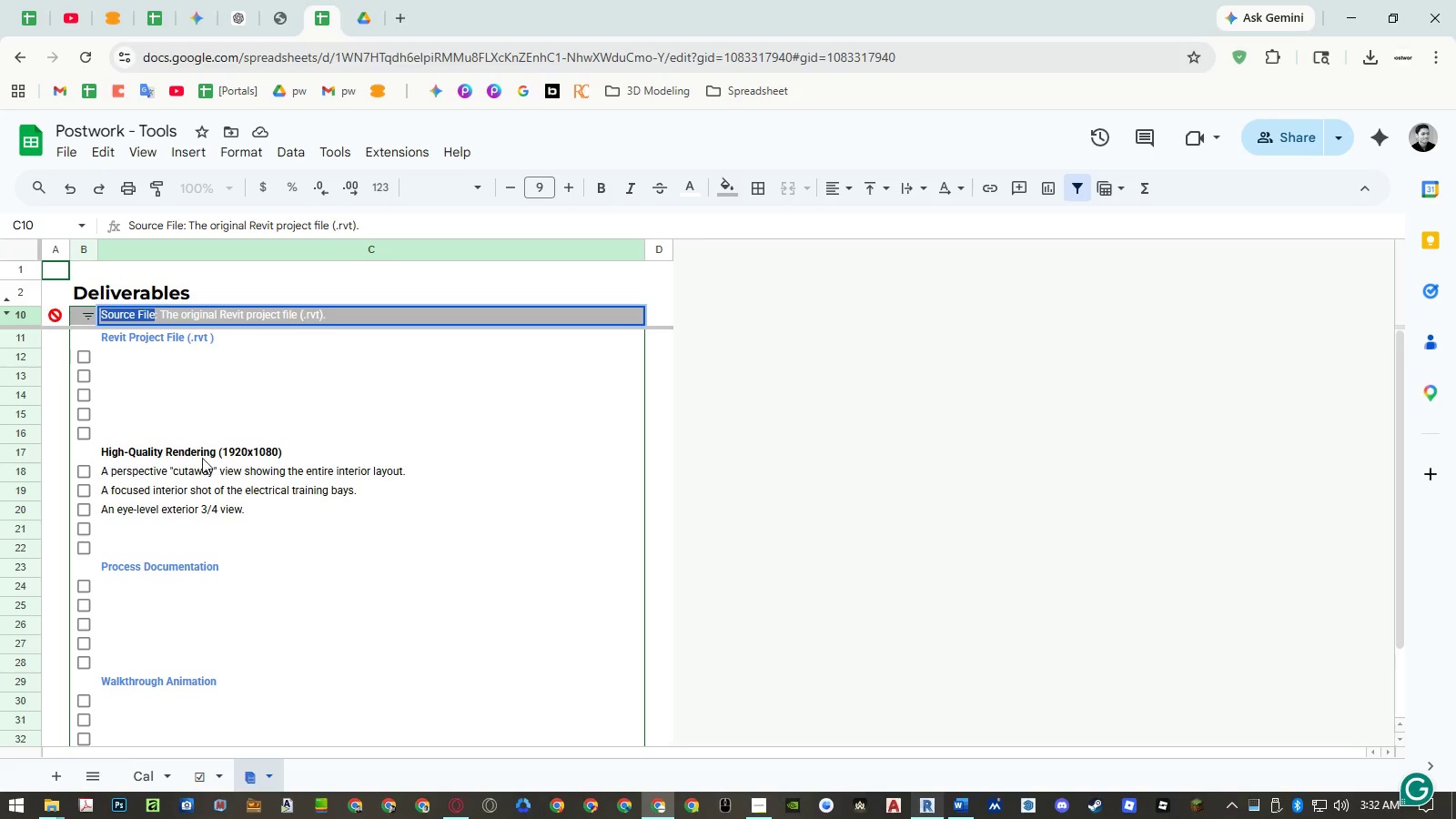 
key(Control+C)
 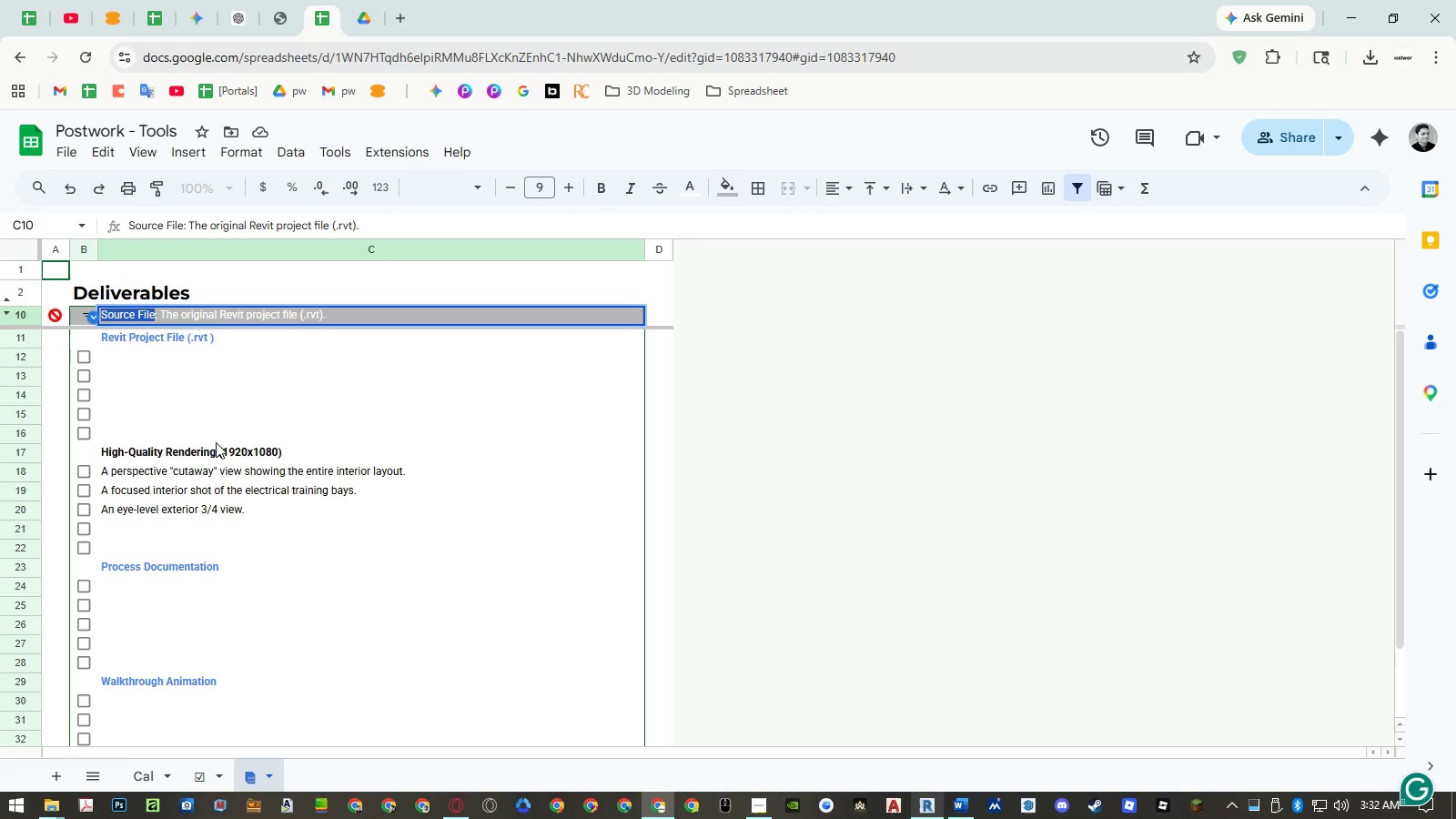 
key(Escape)
 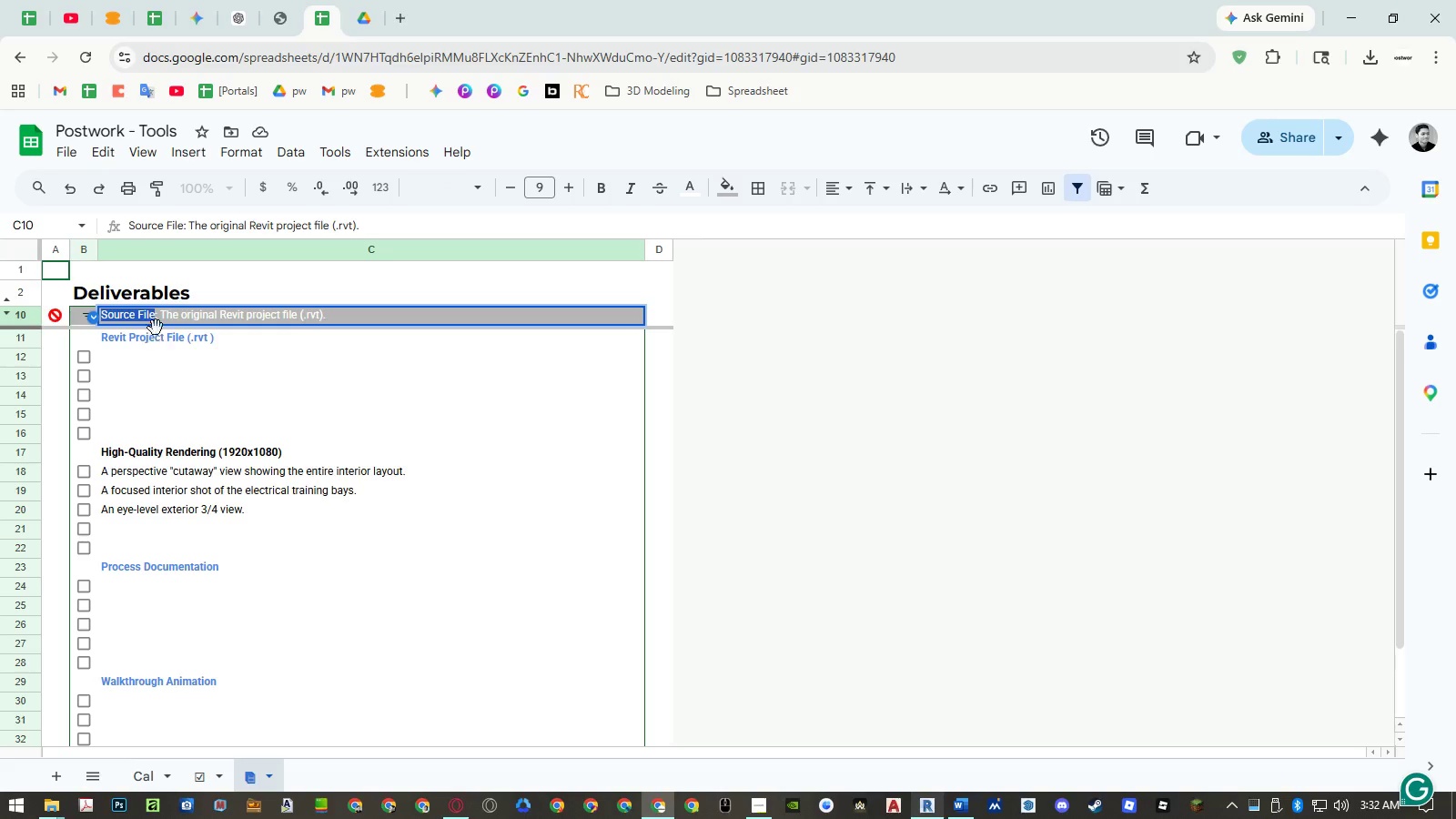 
left_click([162, 318])
 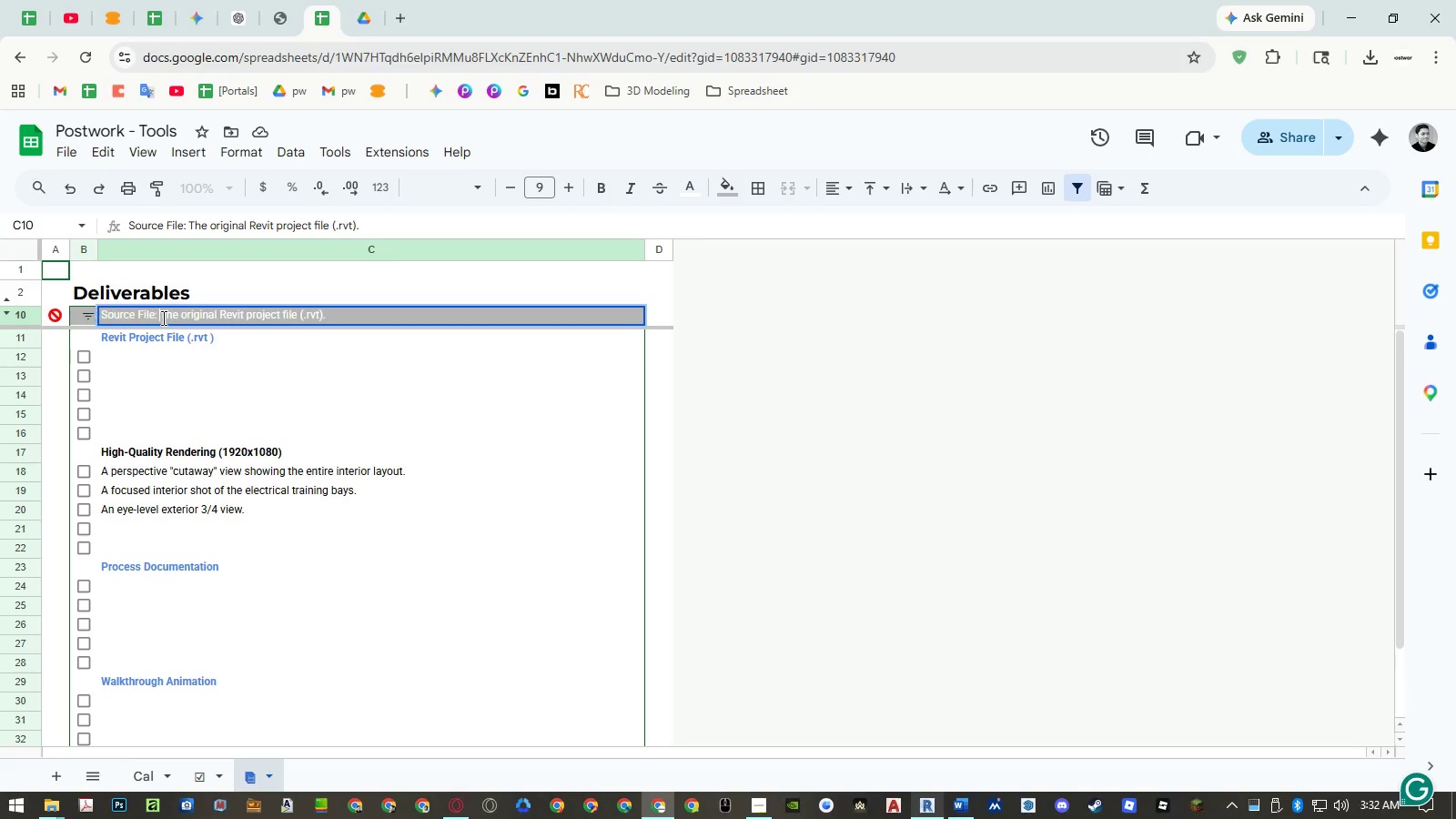 
key(Escape)
 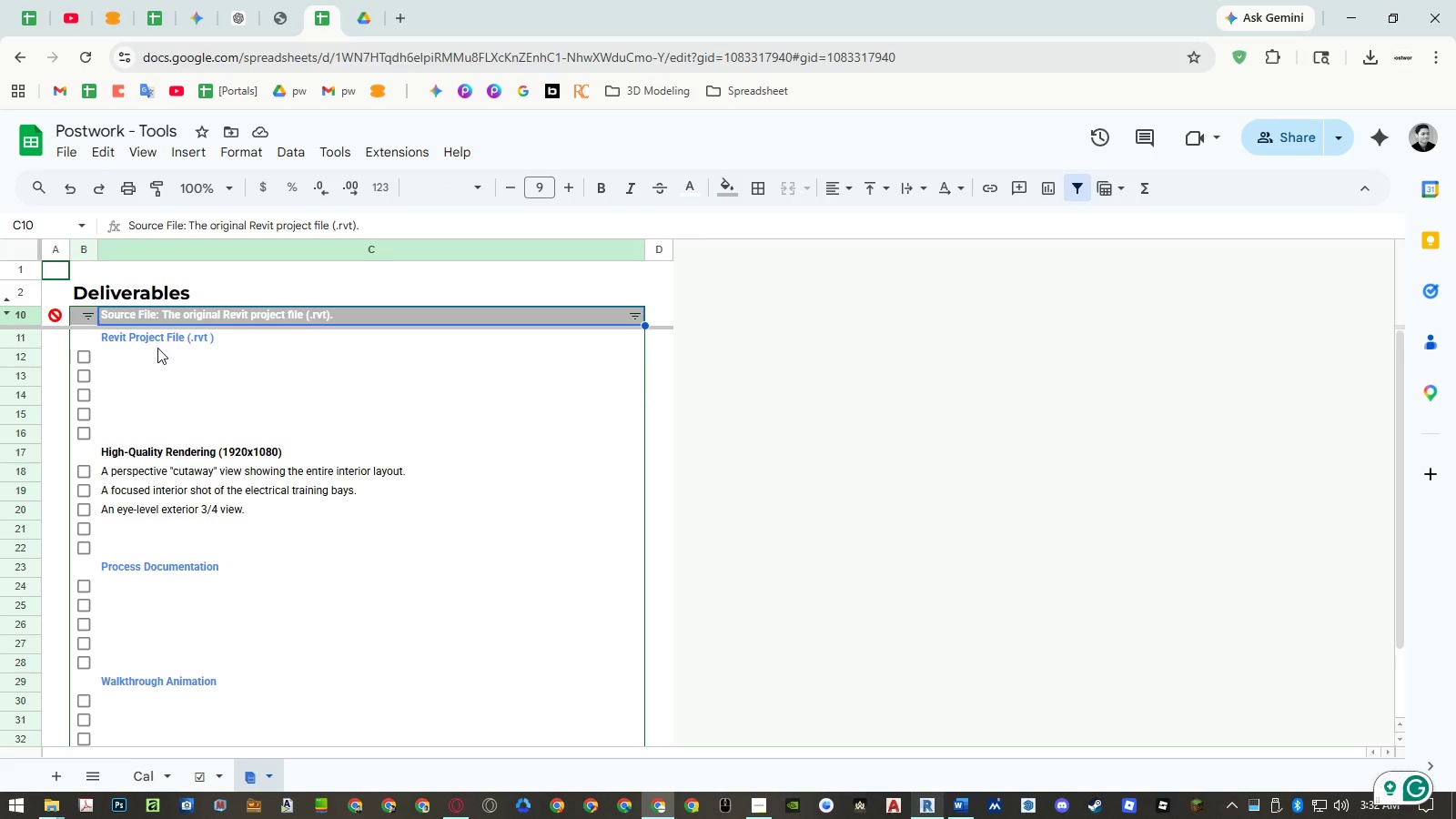 
double_click([157, 348])
 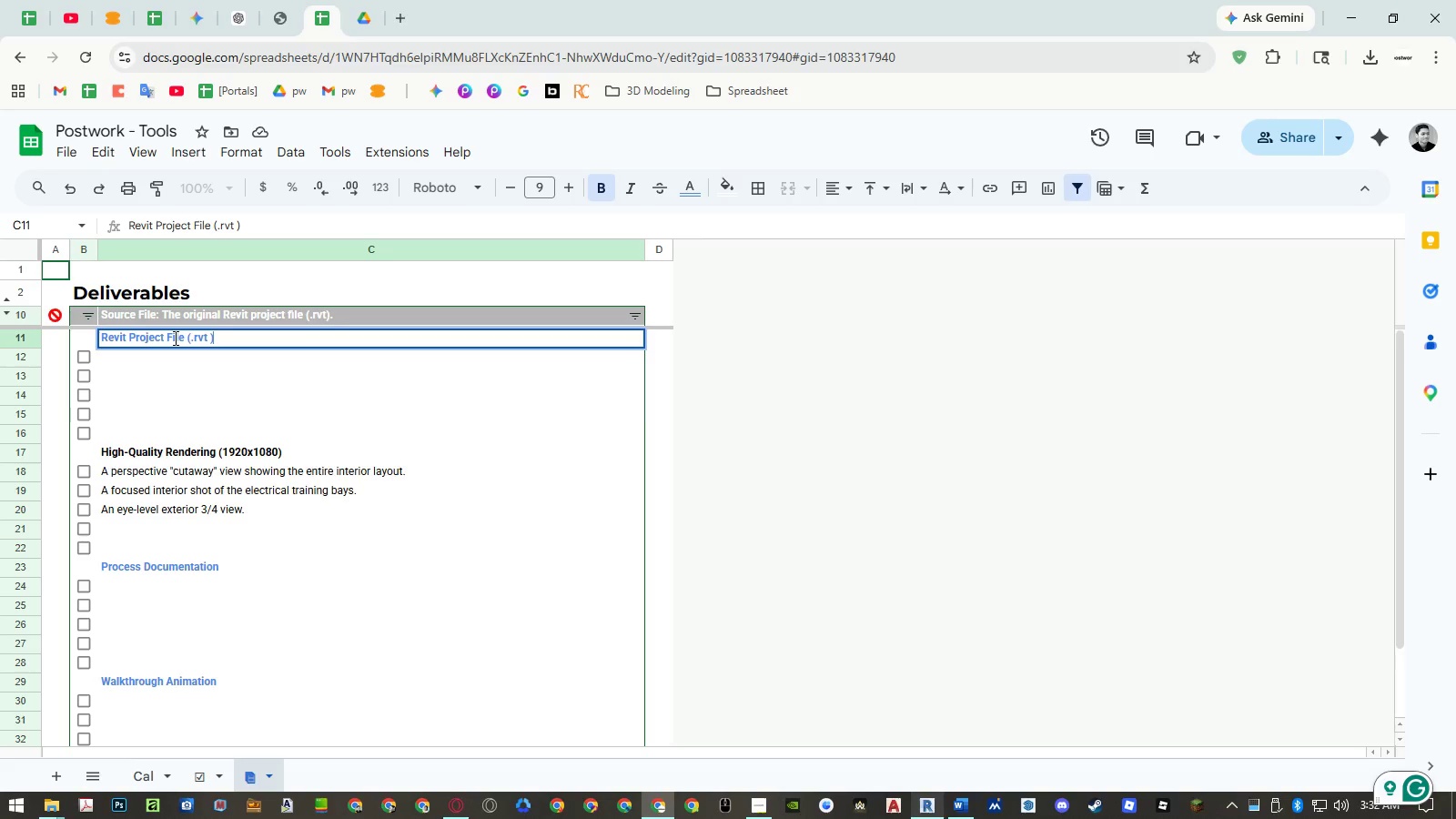 
left_click([174, 338])
 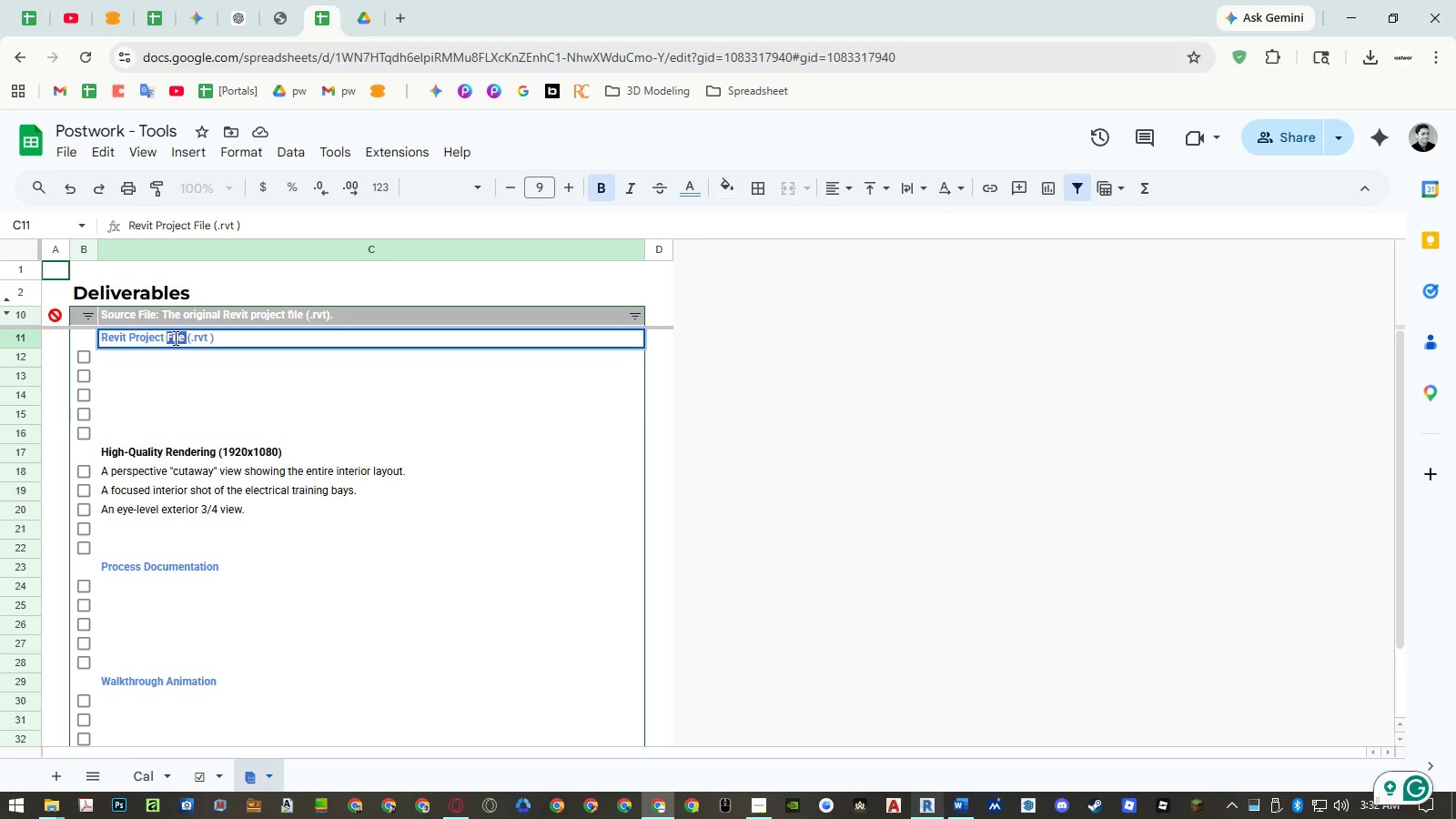 
left_click_drag(start_coordinate=[174, 338], to_coordinate=[88, 339])
 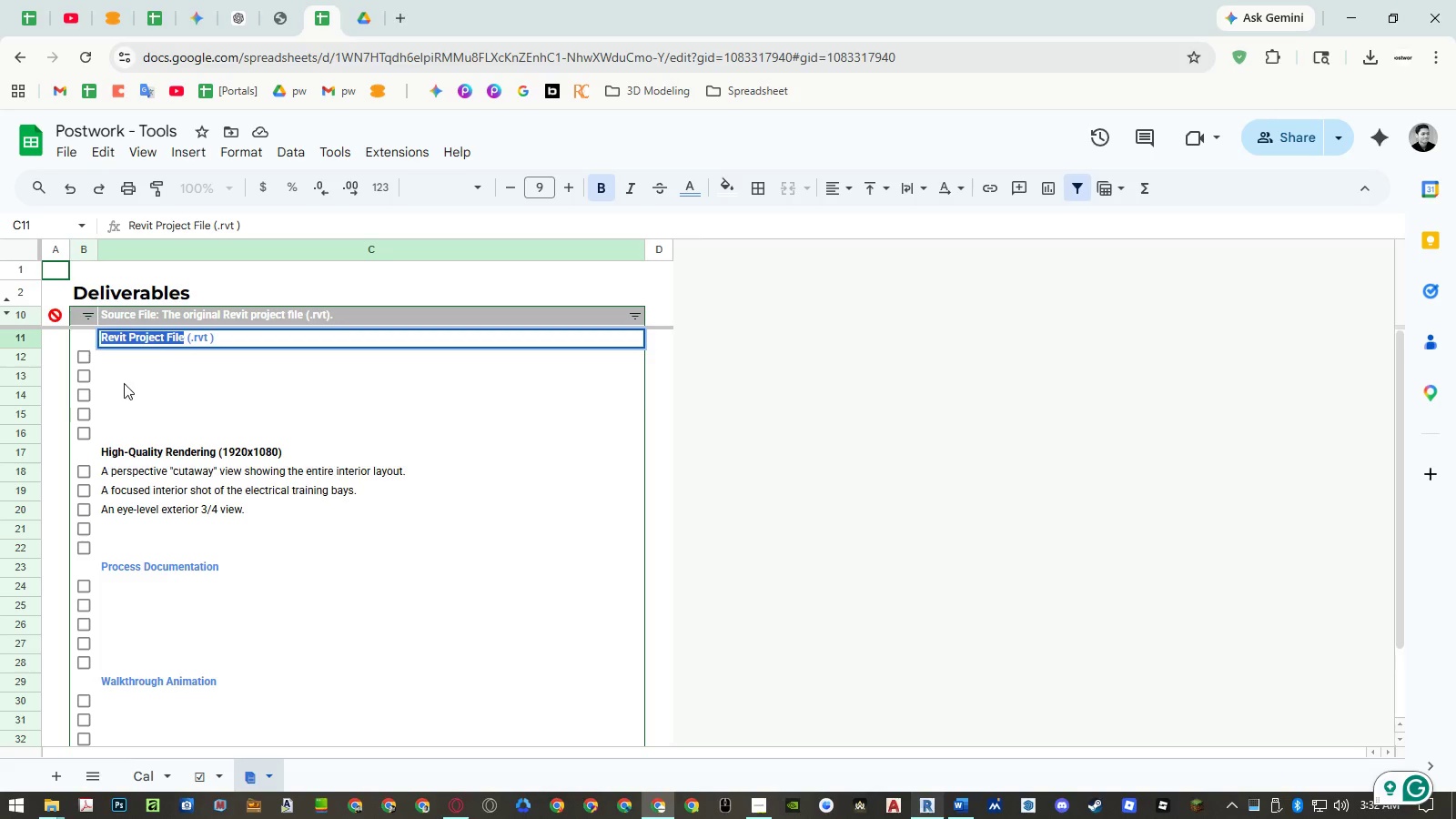 
key(Control+ControlLeft)
 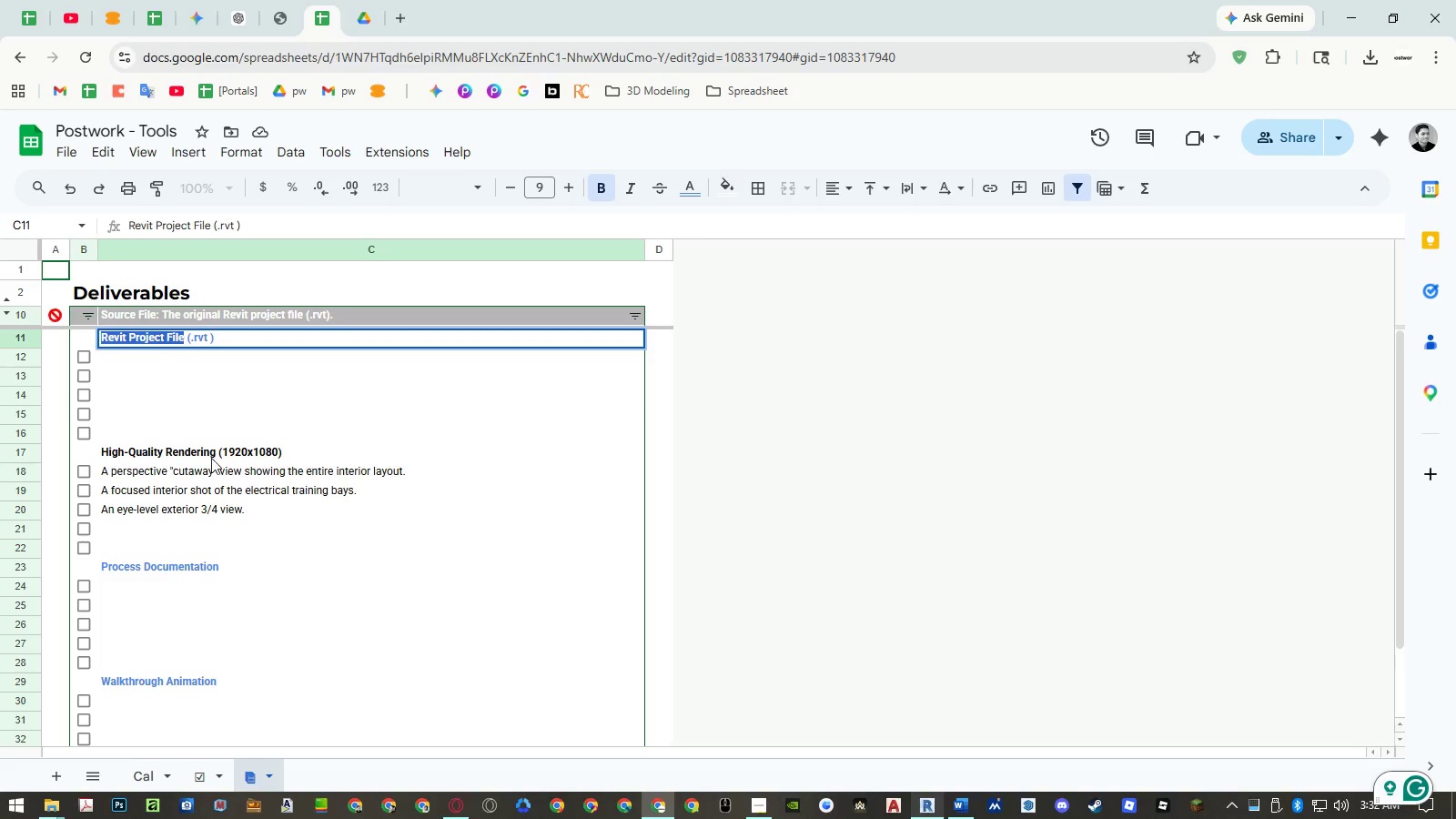 
key(Control+Shift+ShiftLeft)
 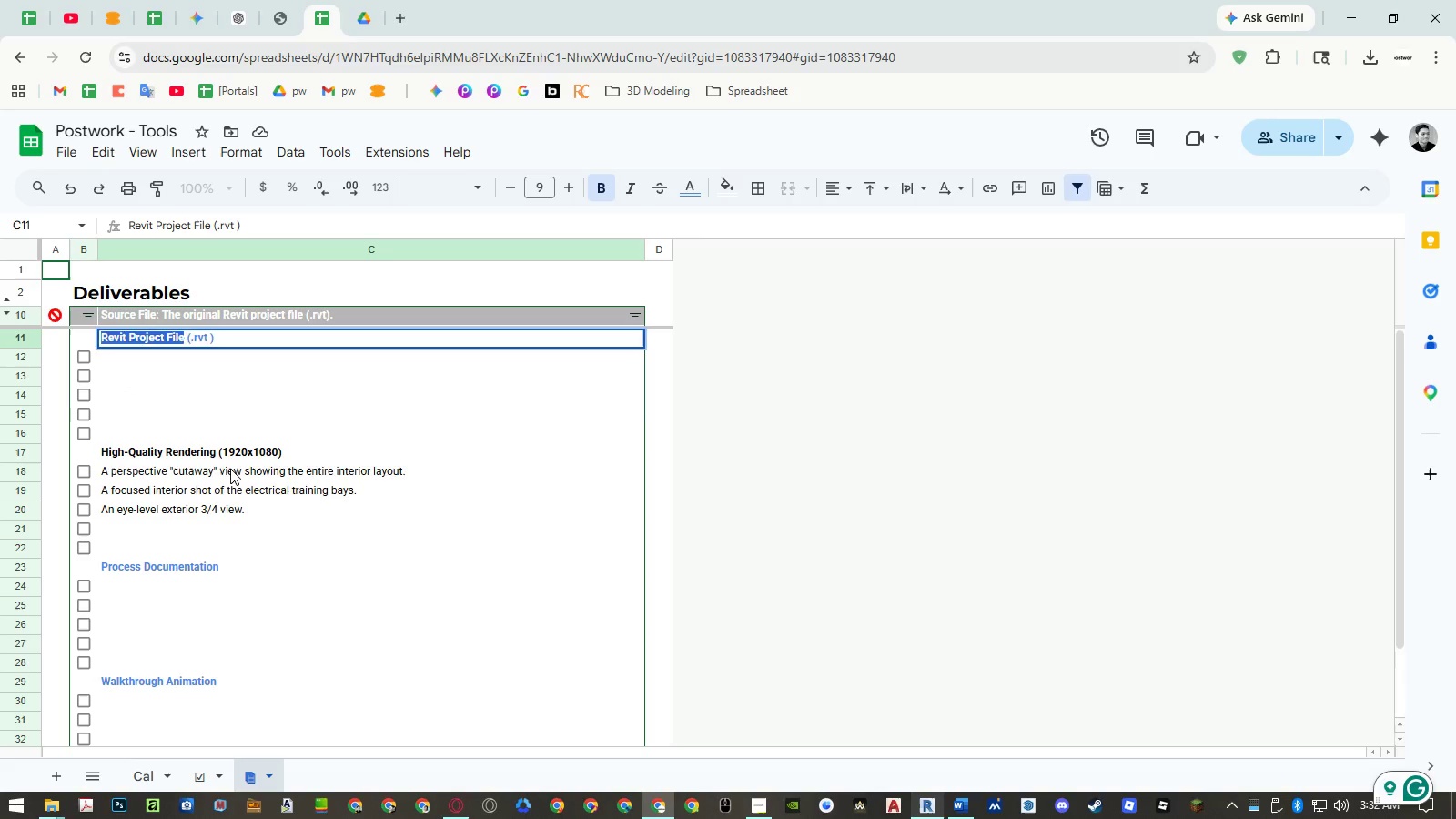 
key(Control+Shift+V)
 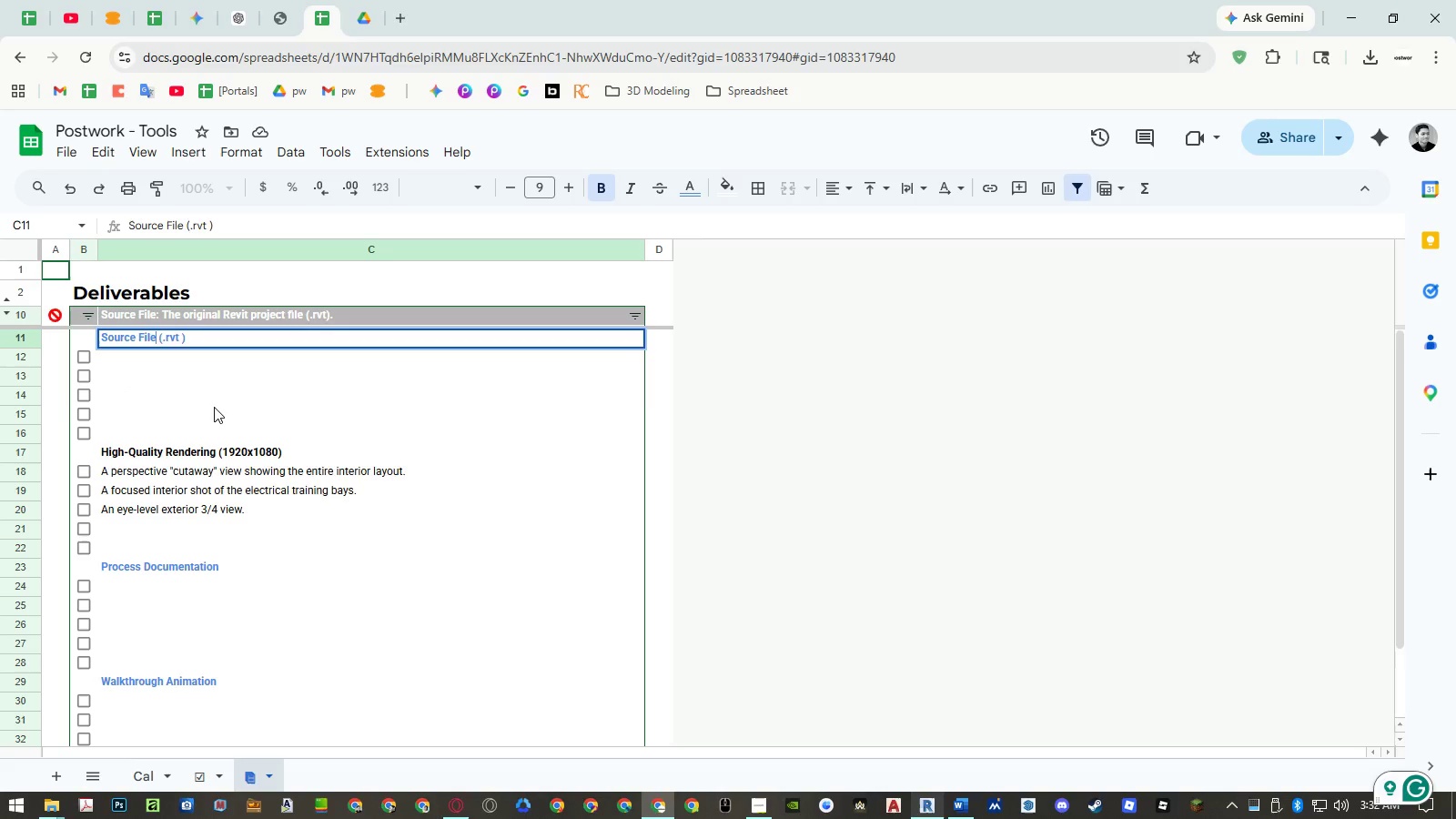 
left_click_drag(start_coordinate=[214, 406], to_coordinate=[147, 567])
 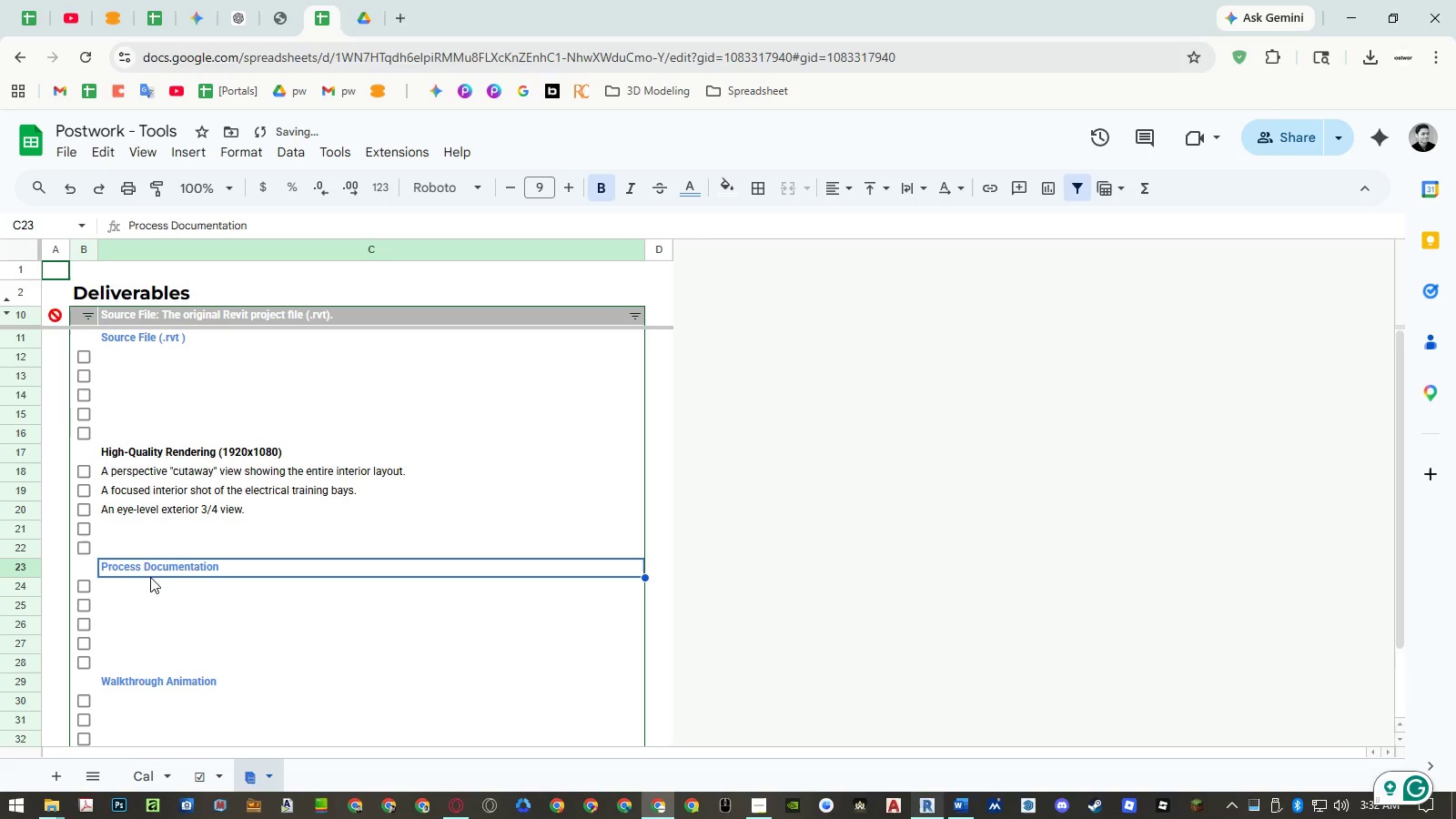 
left_click([147, 567])
 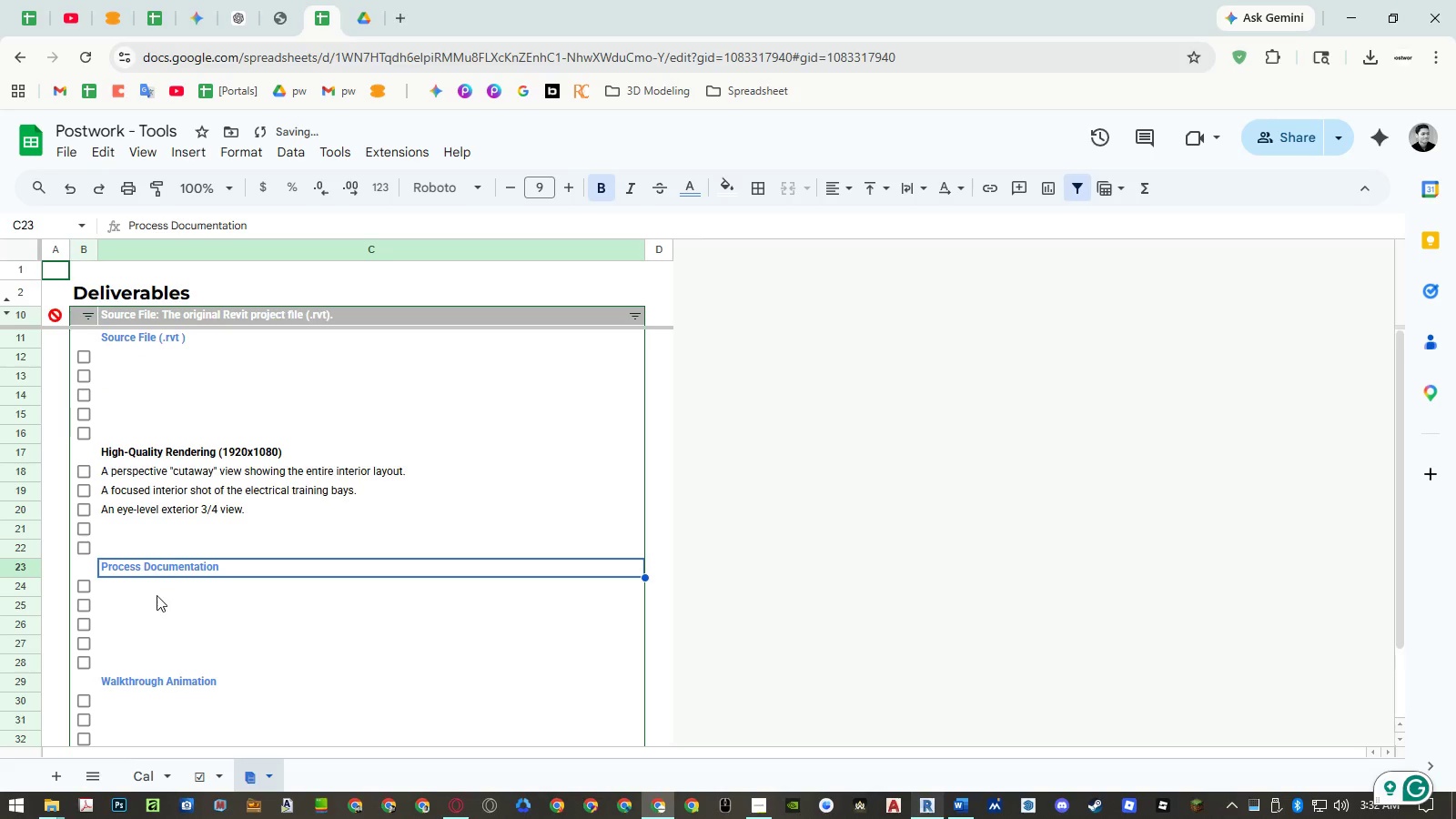 
key(Delete)
 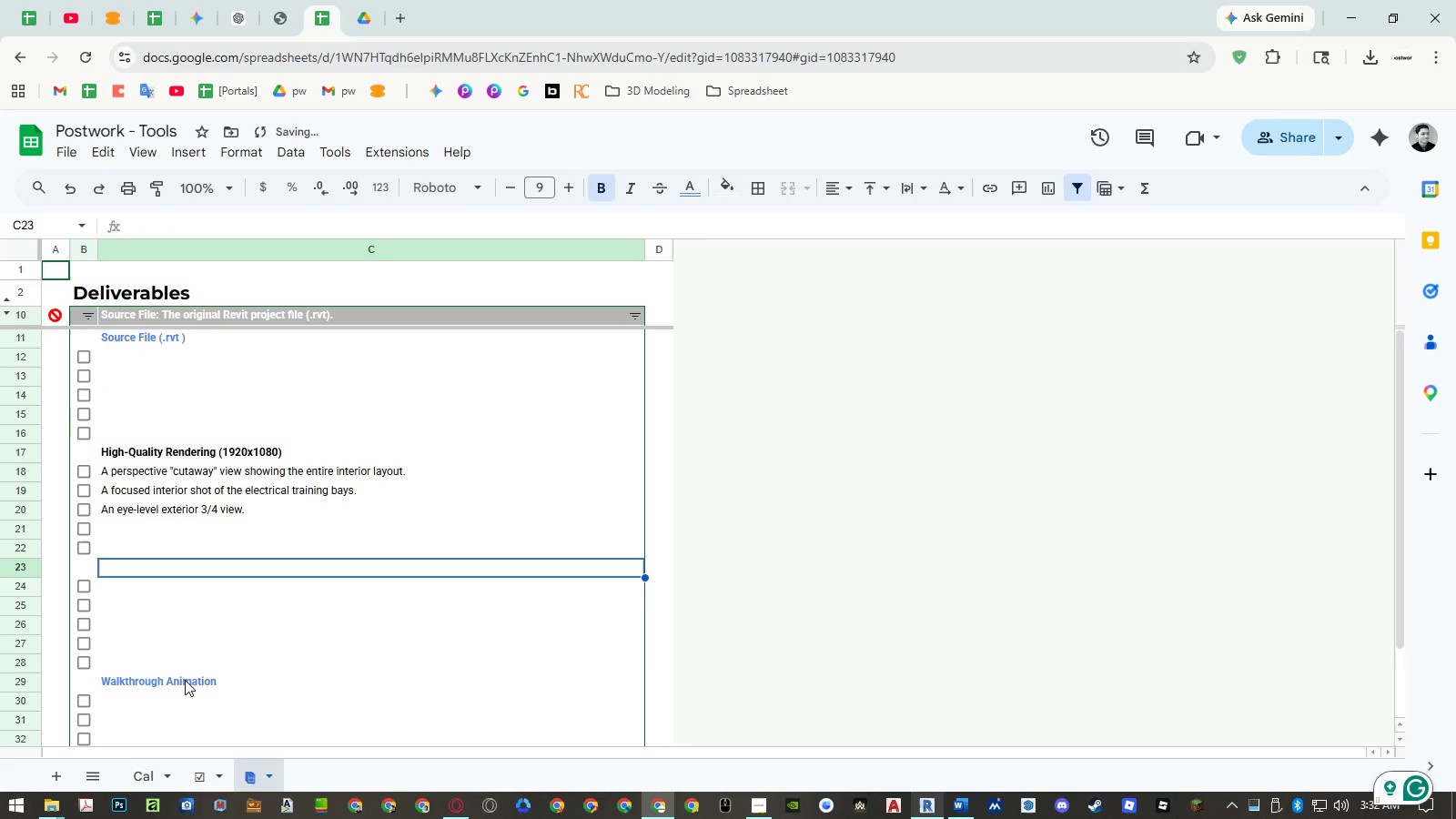 
left_click([184, 681])
 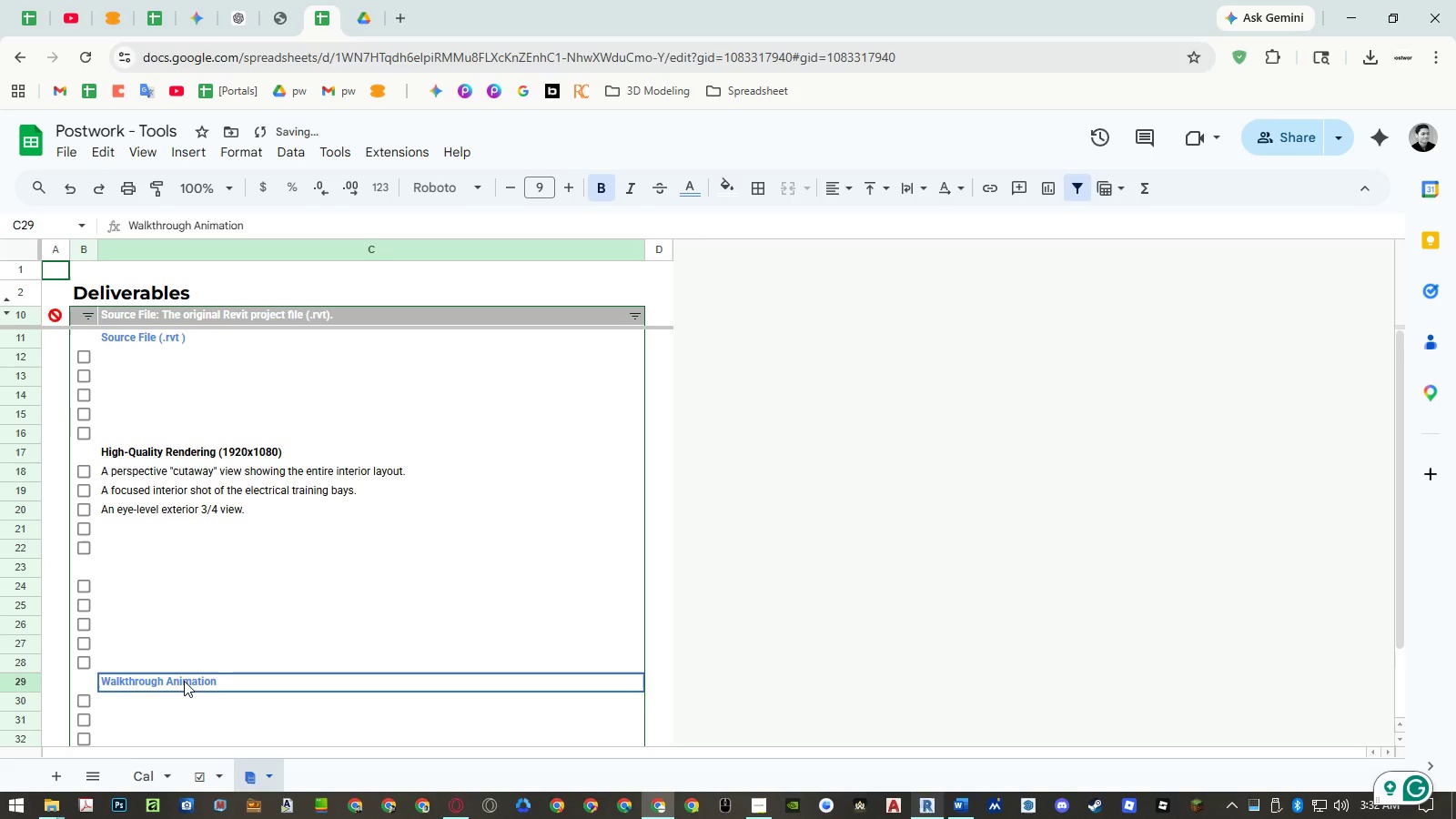 
key(Delete)
 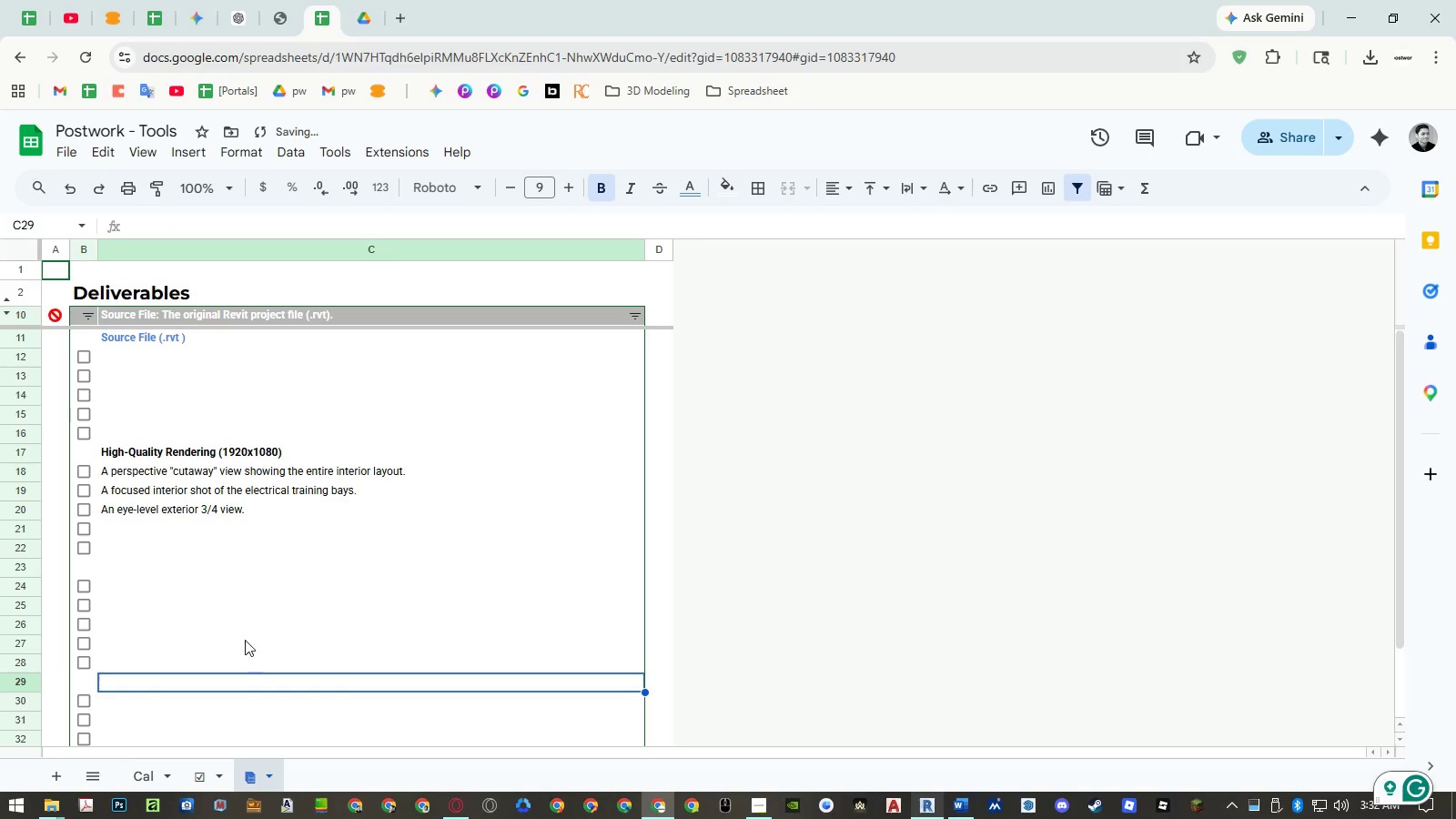 
scroll: coordinate [249, 637], scroll_direction: down, amount: 3.0
 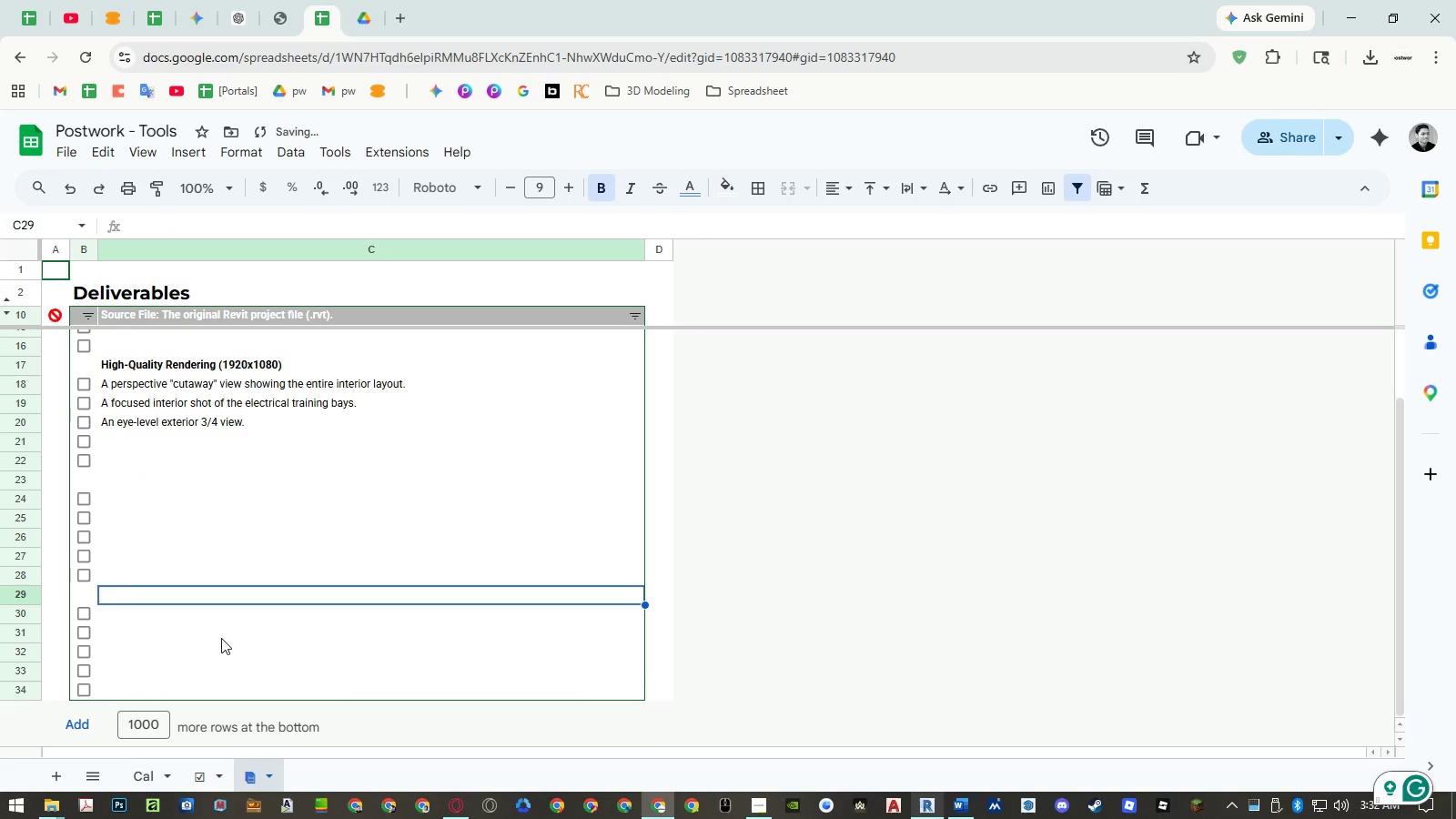 
scroll: coordinate [235, 628], scroll_direction: up, amount: 5.0
 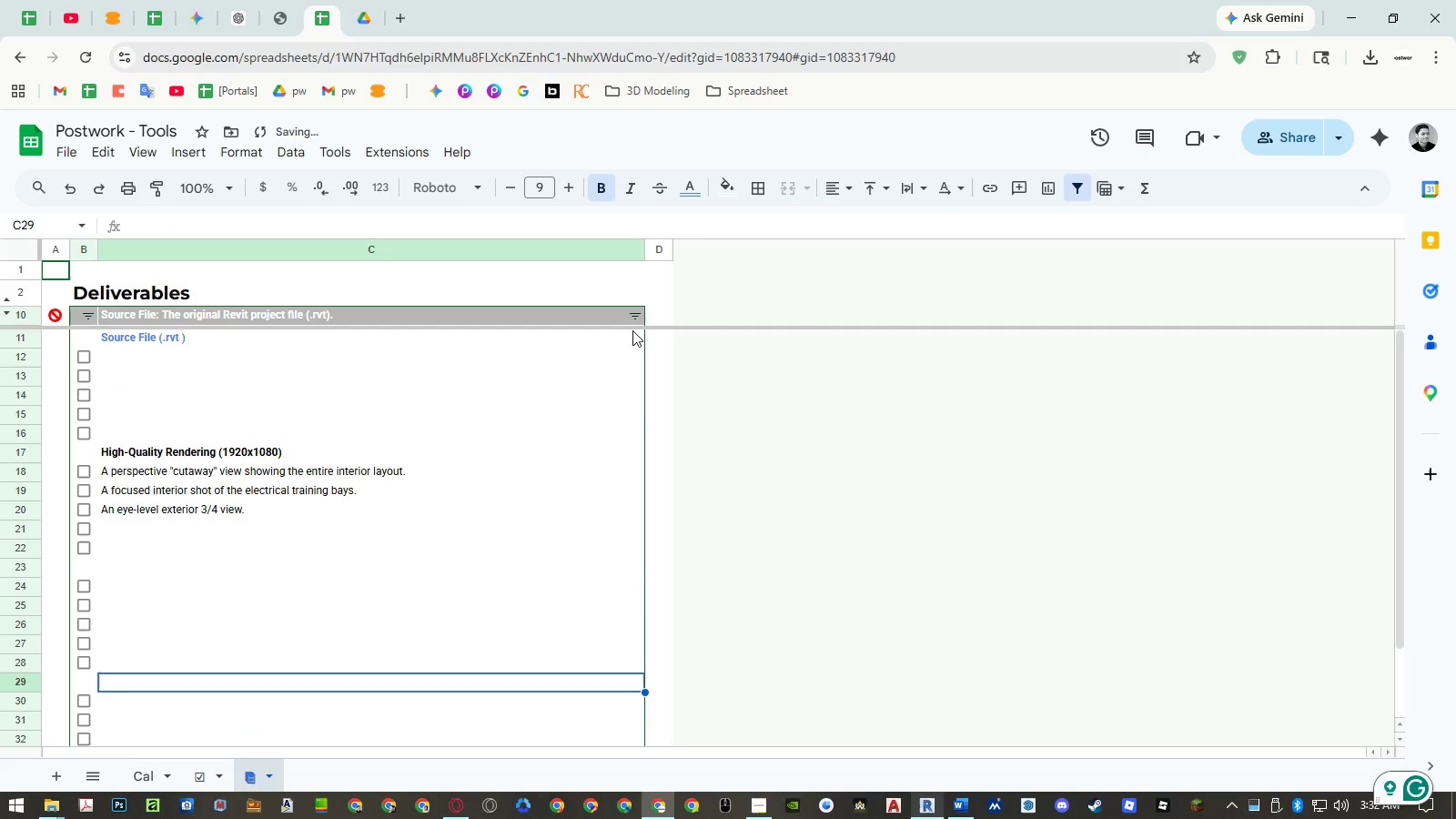 
left_click([630, 318])
 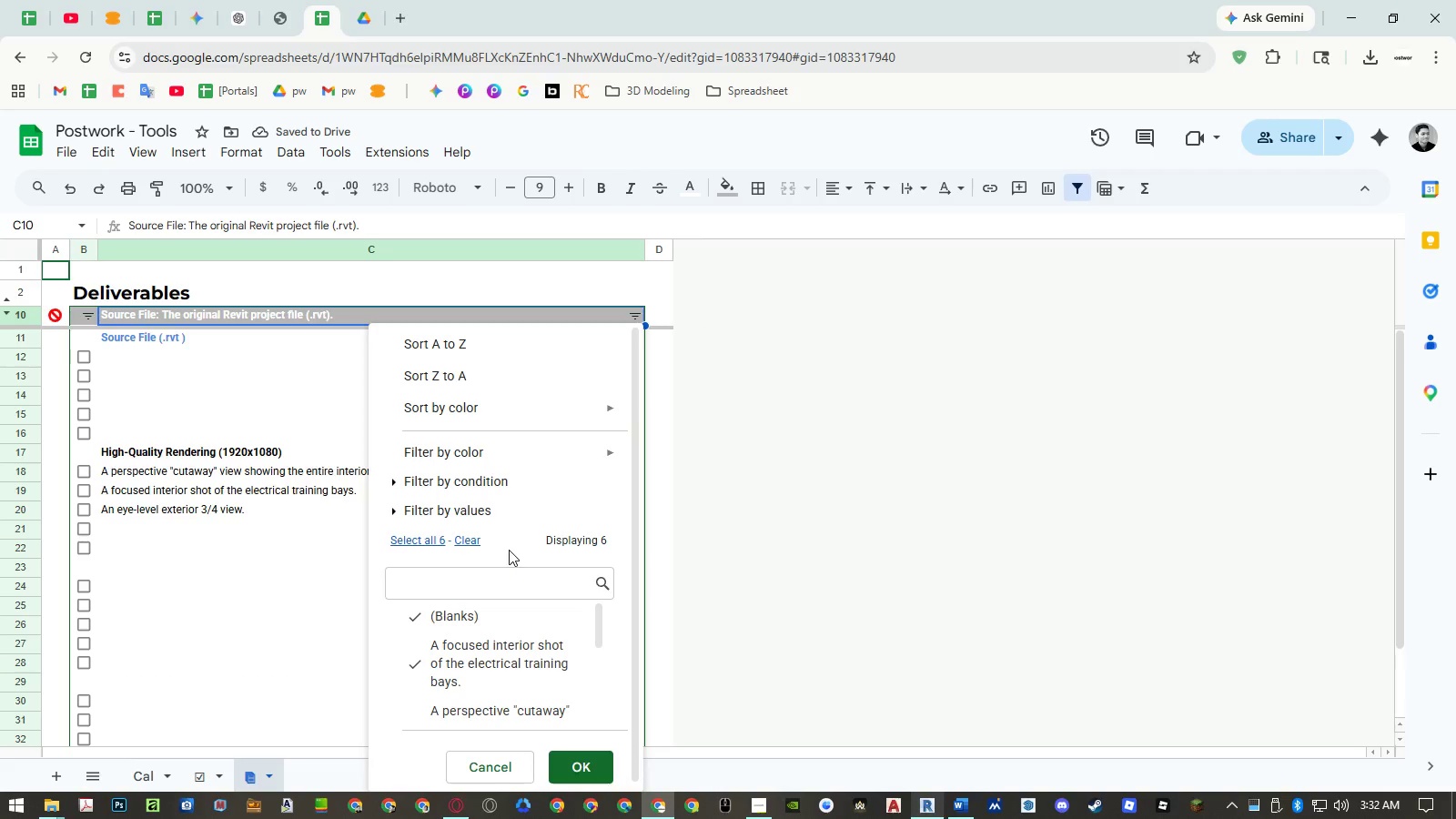 
left_click([212, 359])
 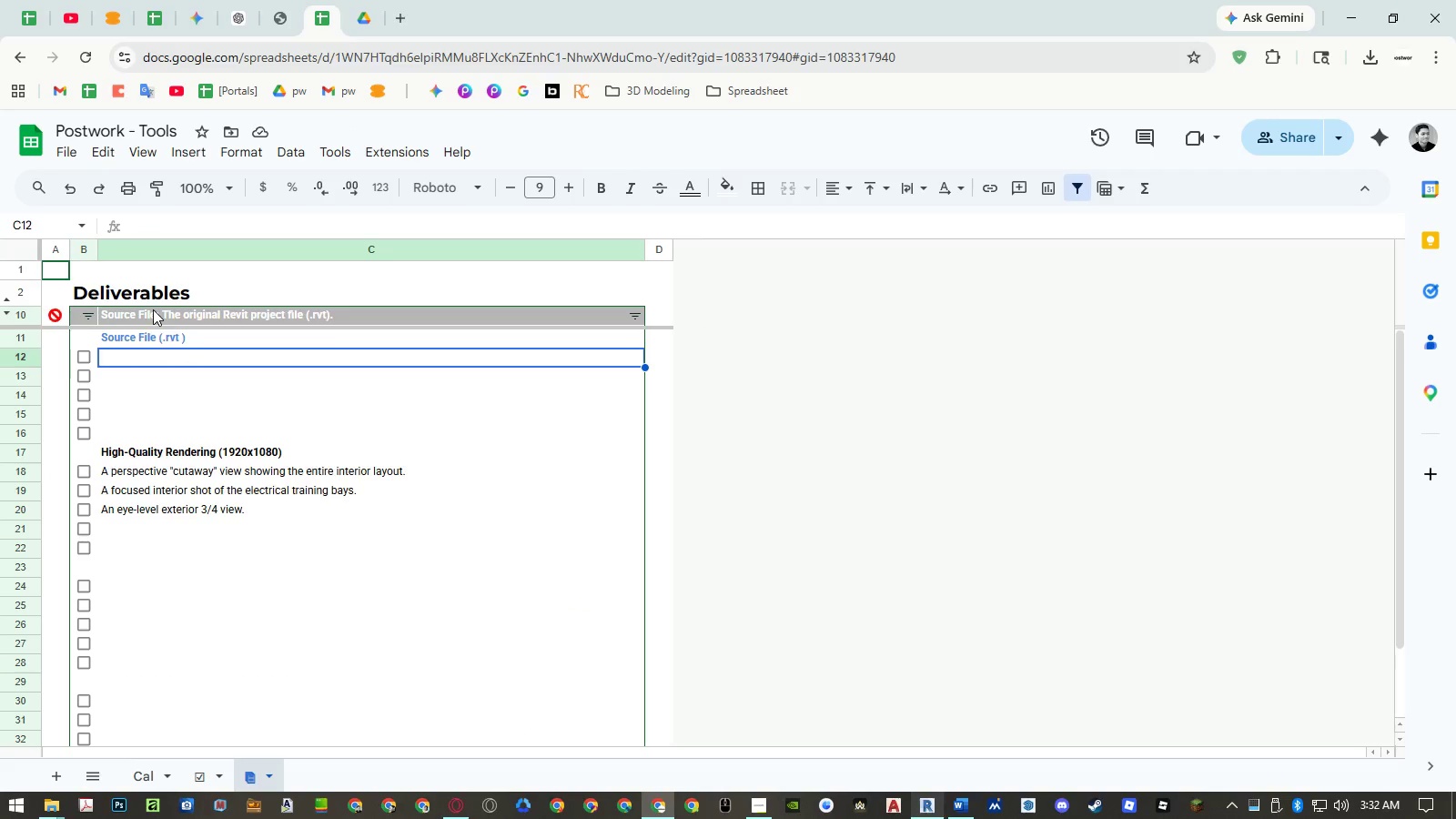 
left_click([214, 768])
 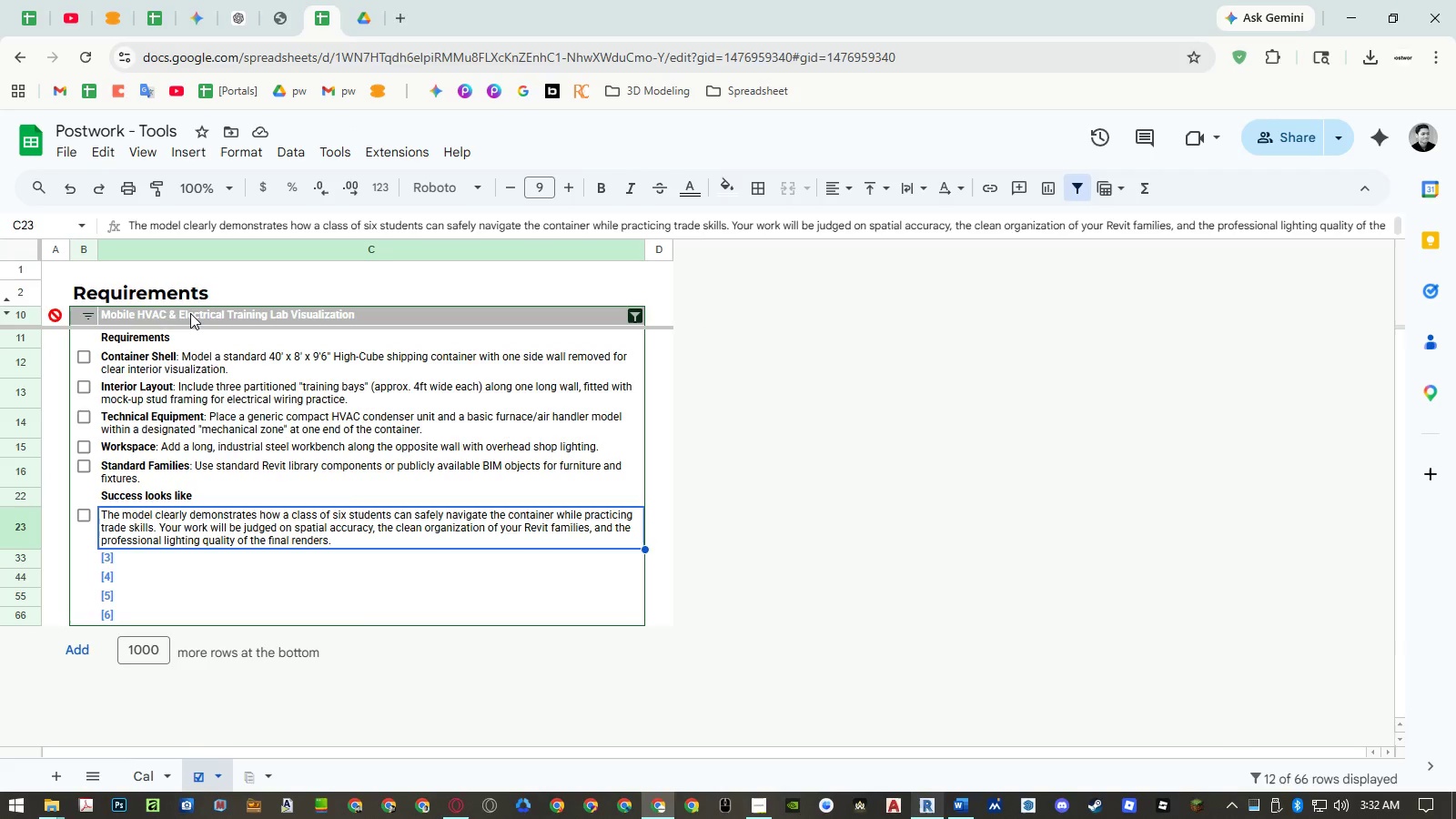 
left_click([189, 315])
 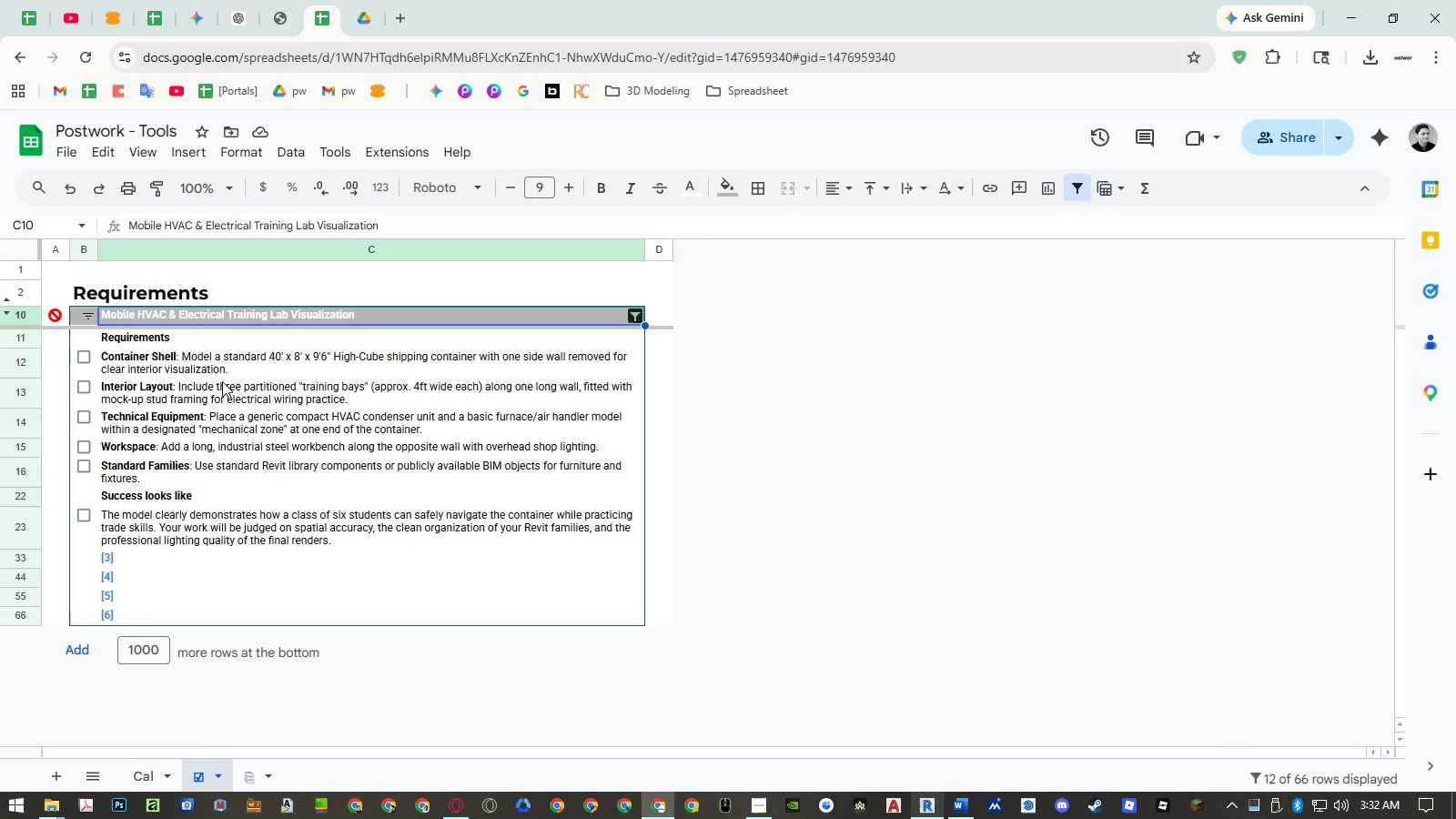 
key(Control+ControlLeft)
 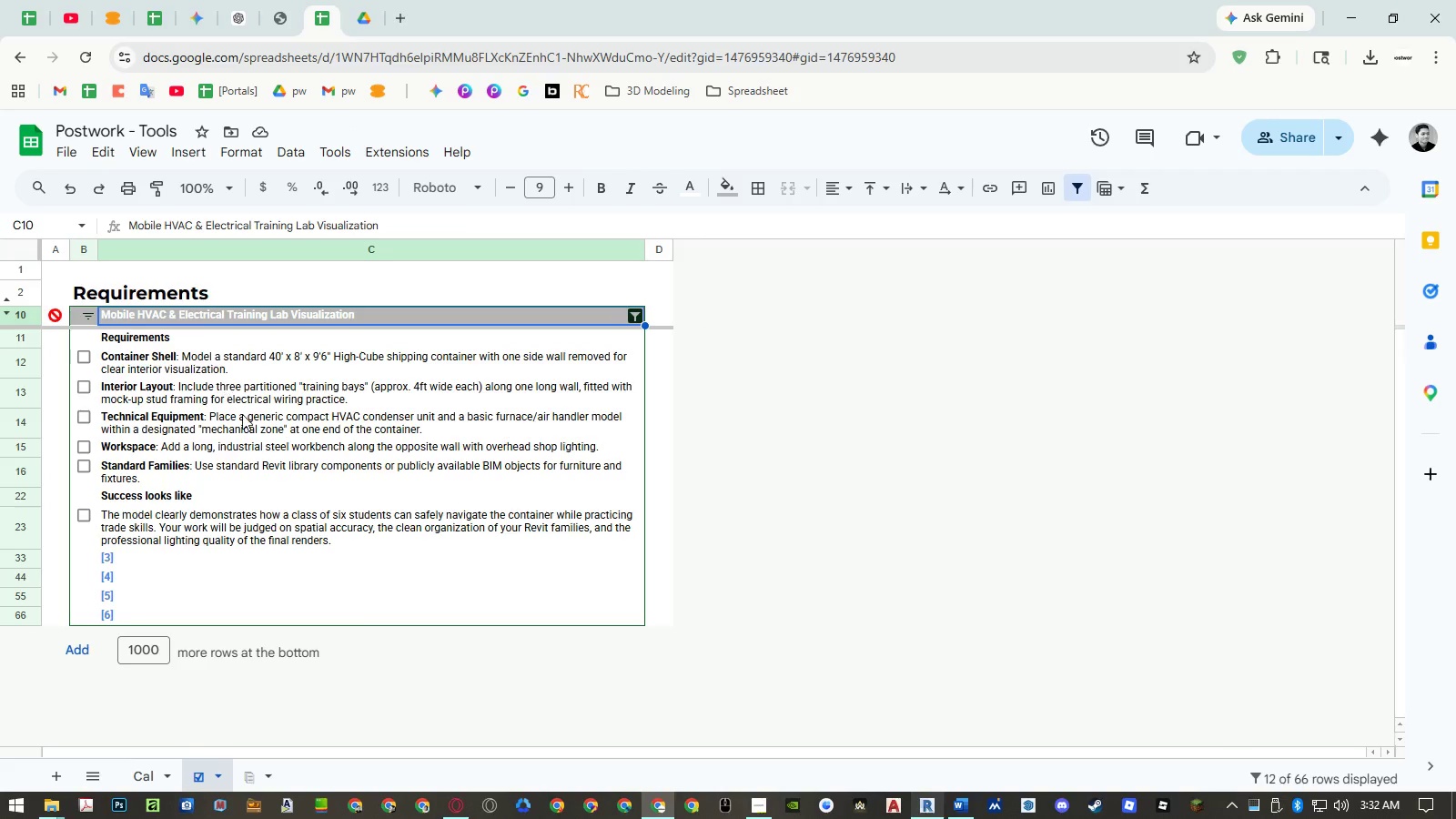 
key(Control+C)
 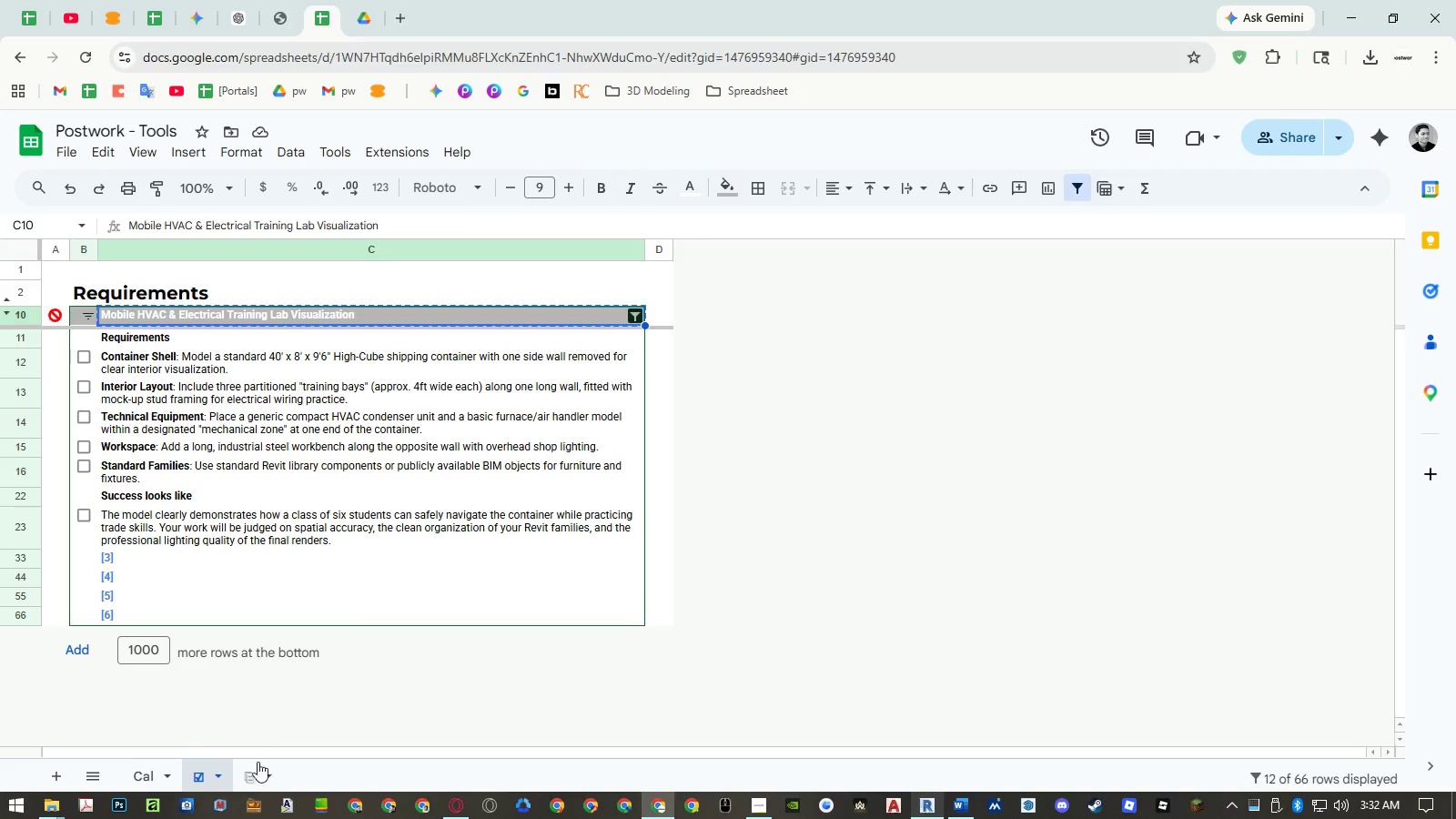 
left_click([251, 771])
 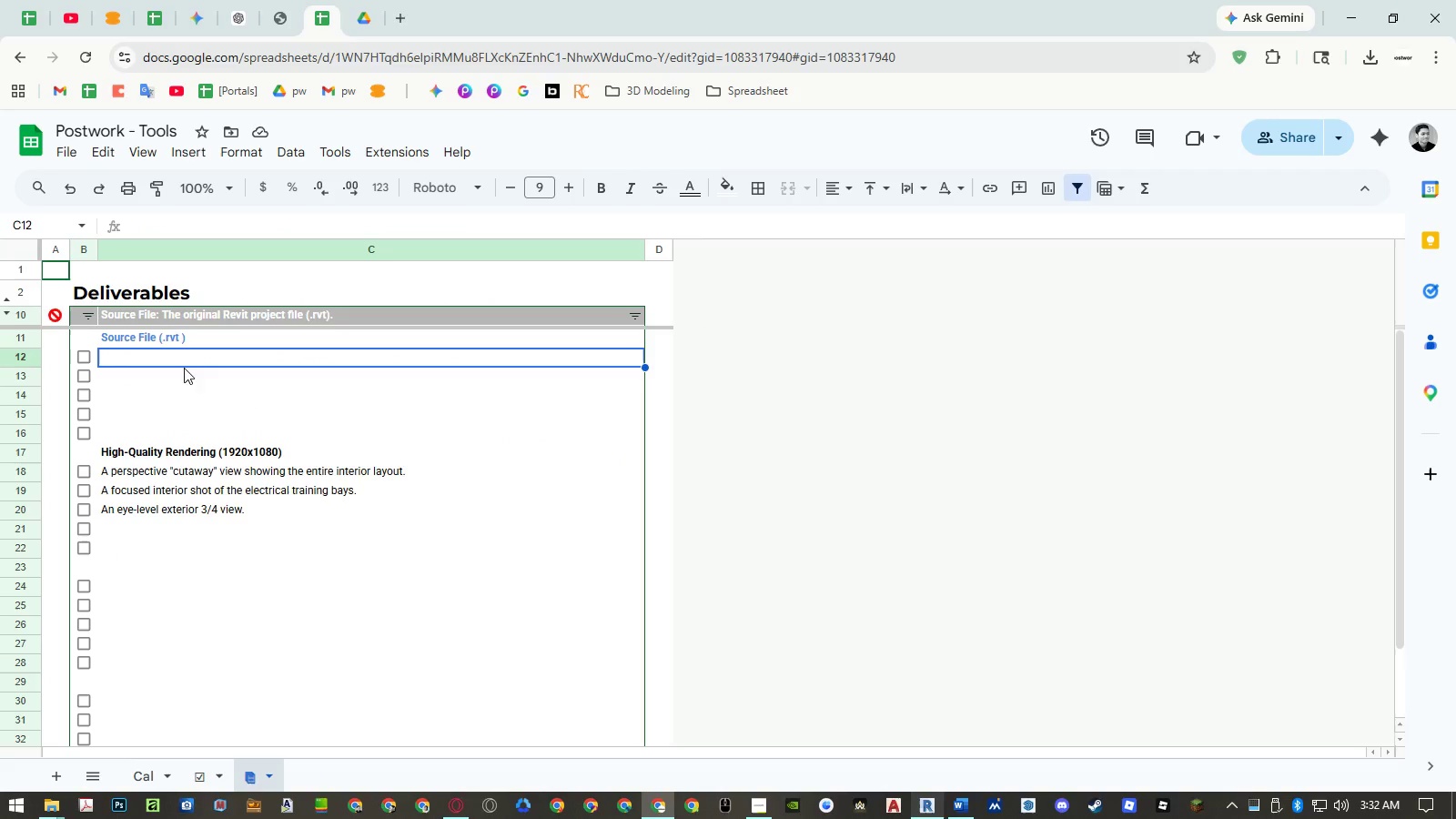 
key(Control+ControlLeft)
 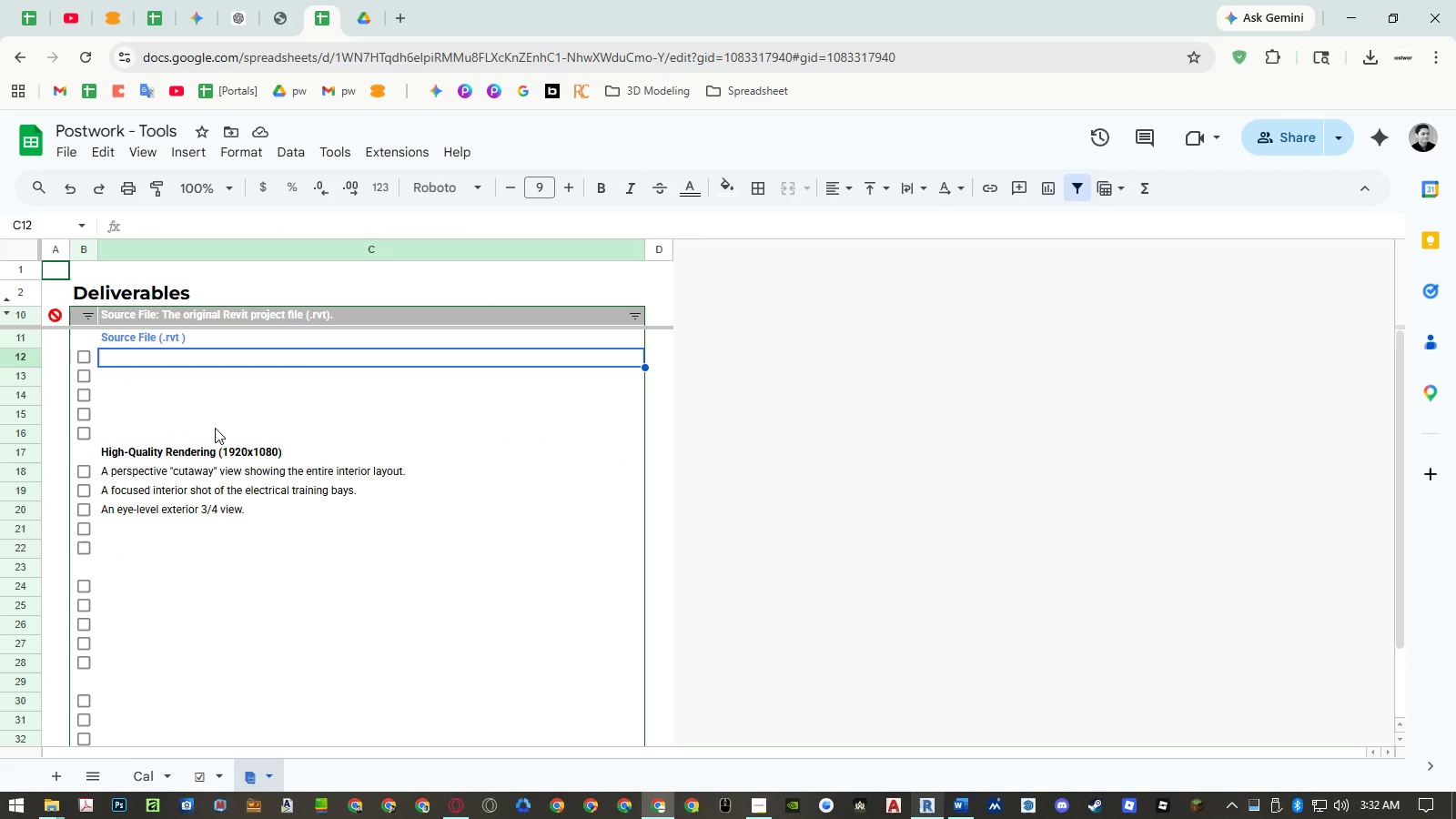 
key(Control+Shift+ShiftLeft)
 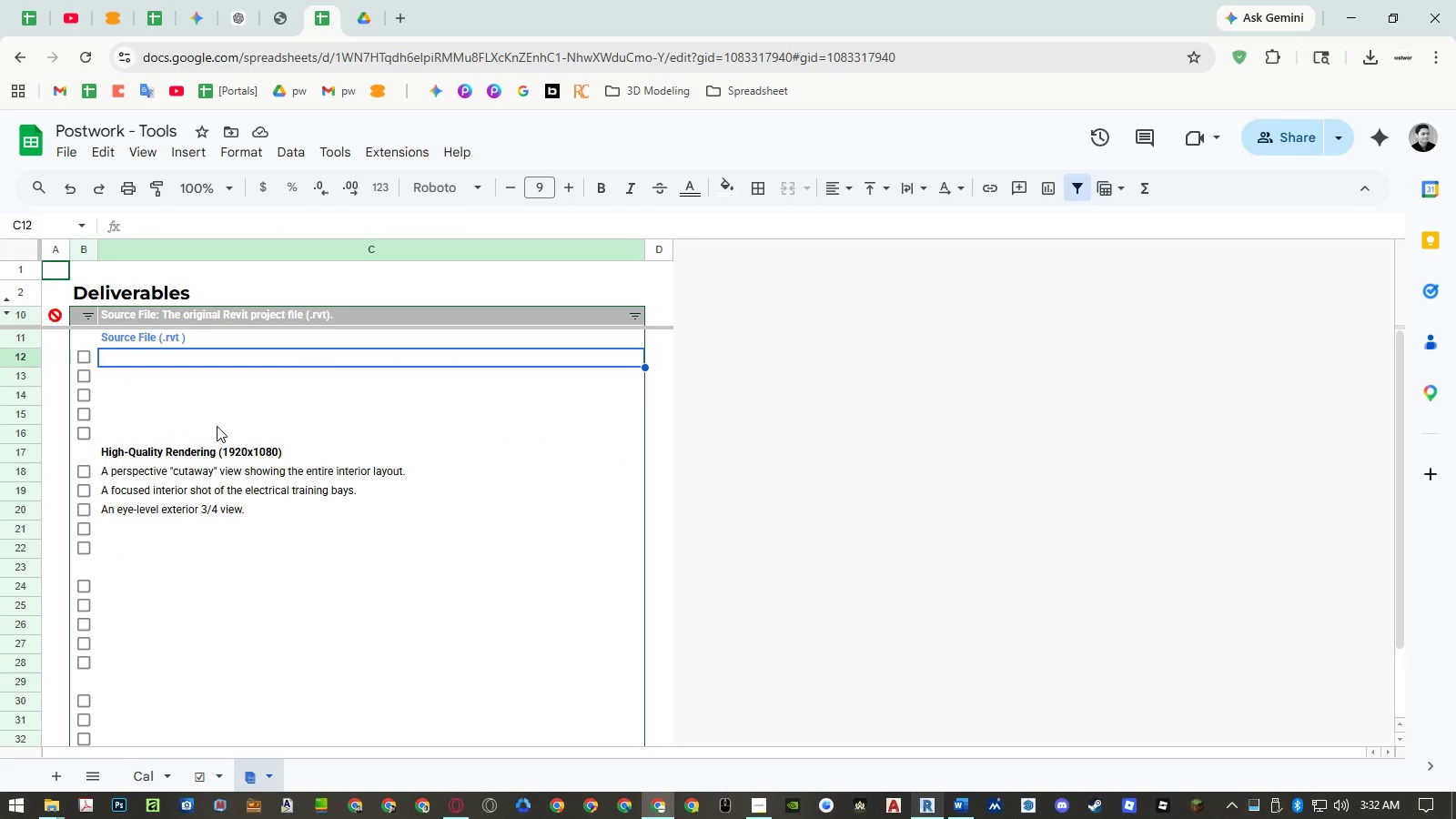 
key(Control+Shift+V)
 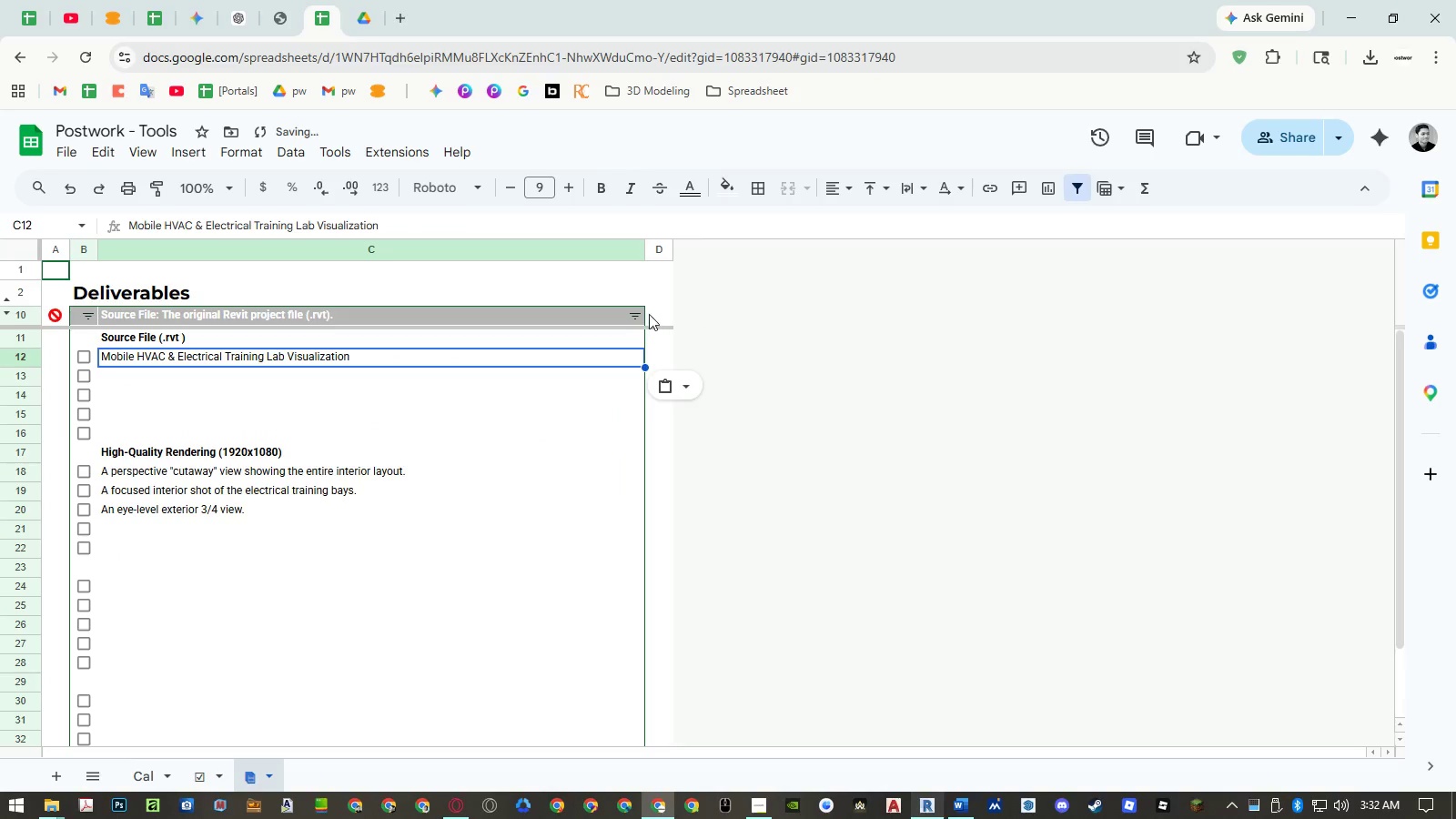 
left_click([638, 313])
 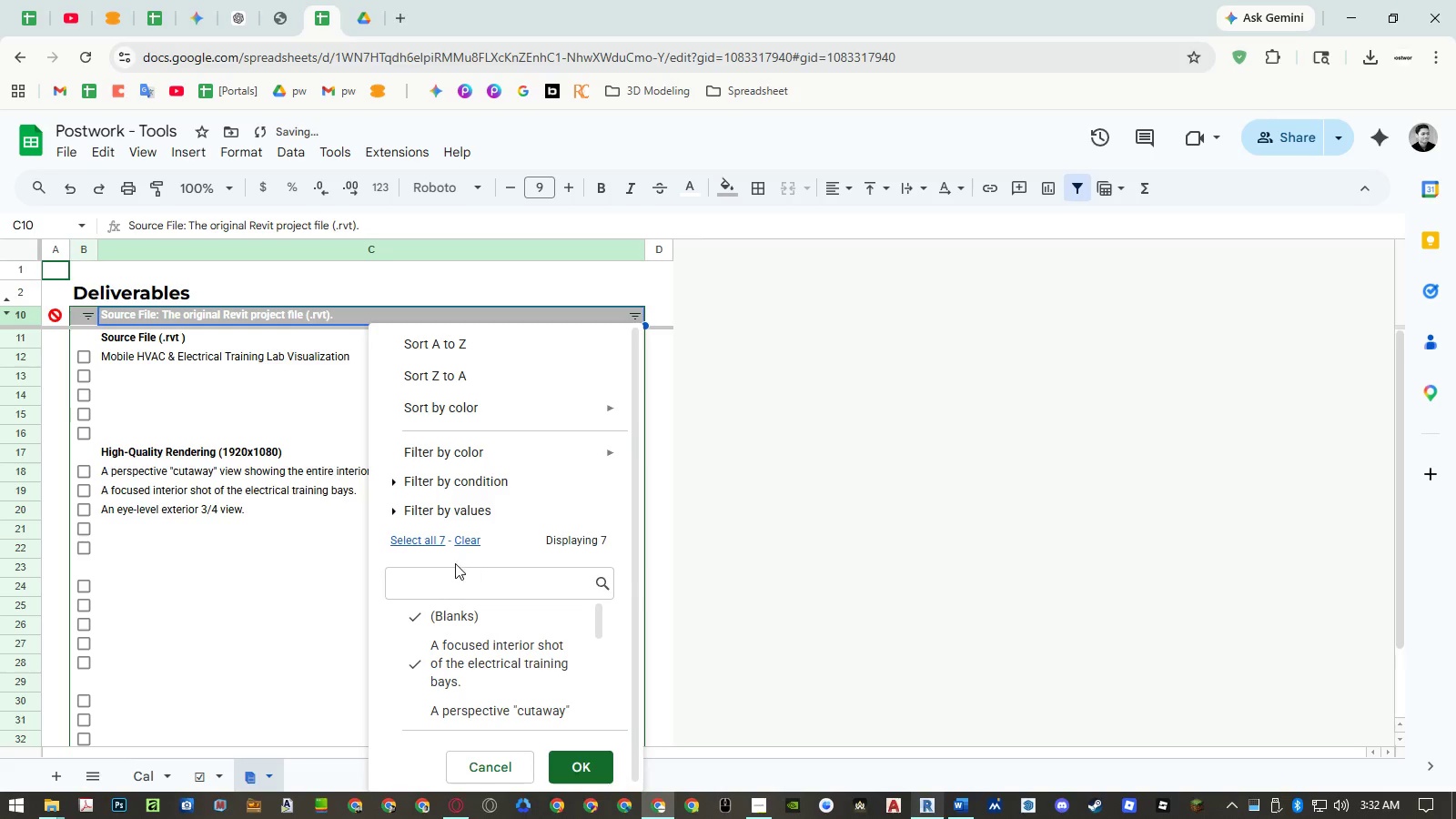 
left_click([440, 608])
 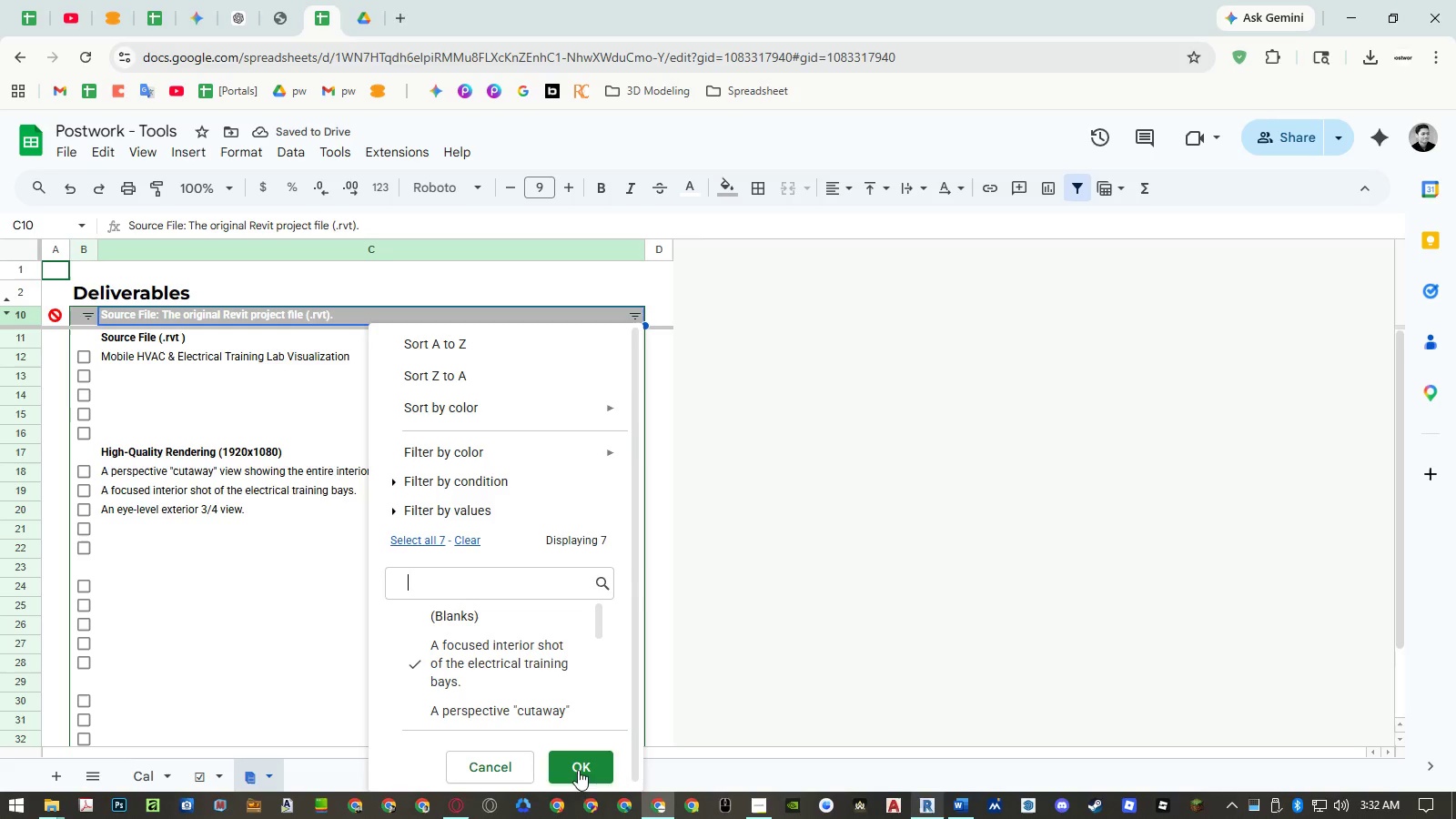 
double_click([581, 779])
 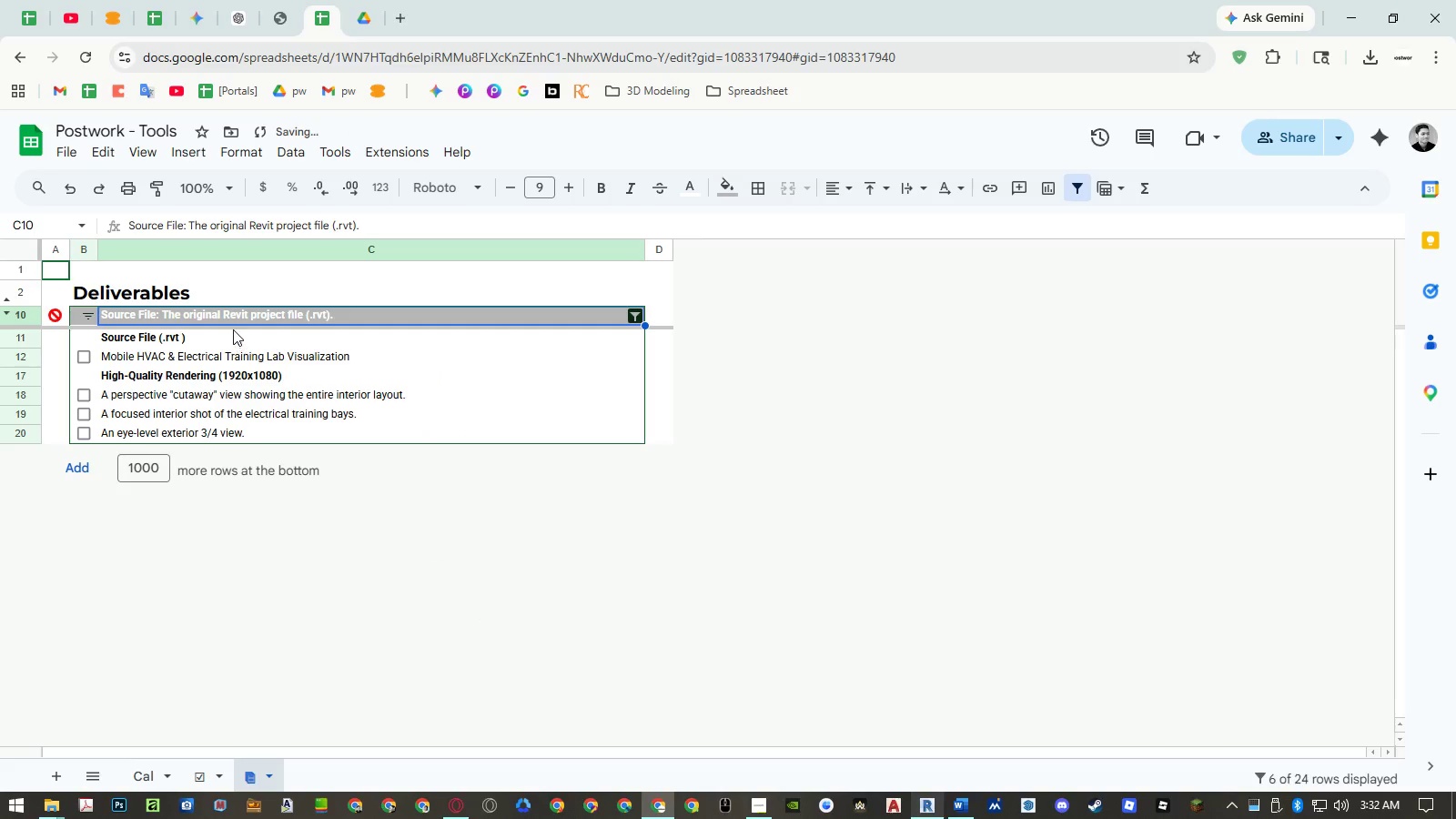 
left_click([232, 319])
 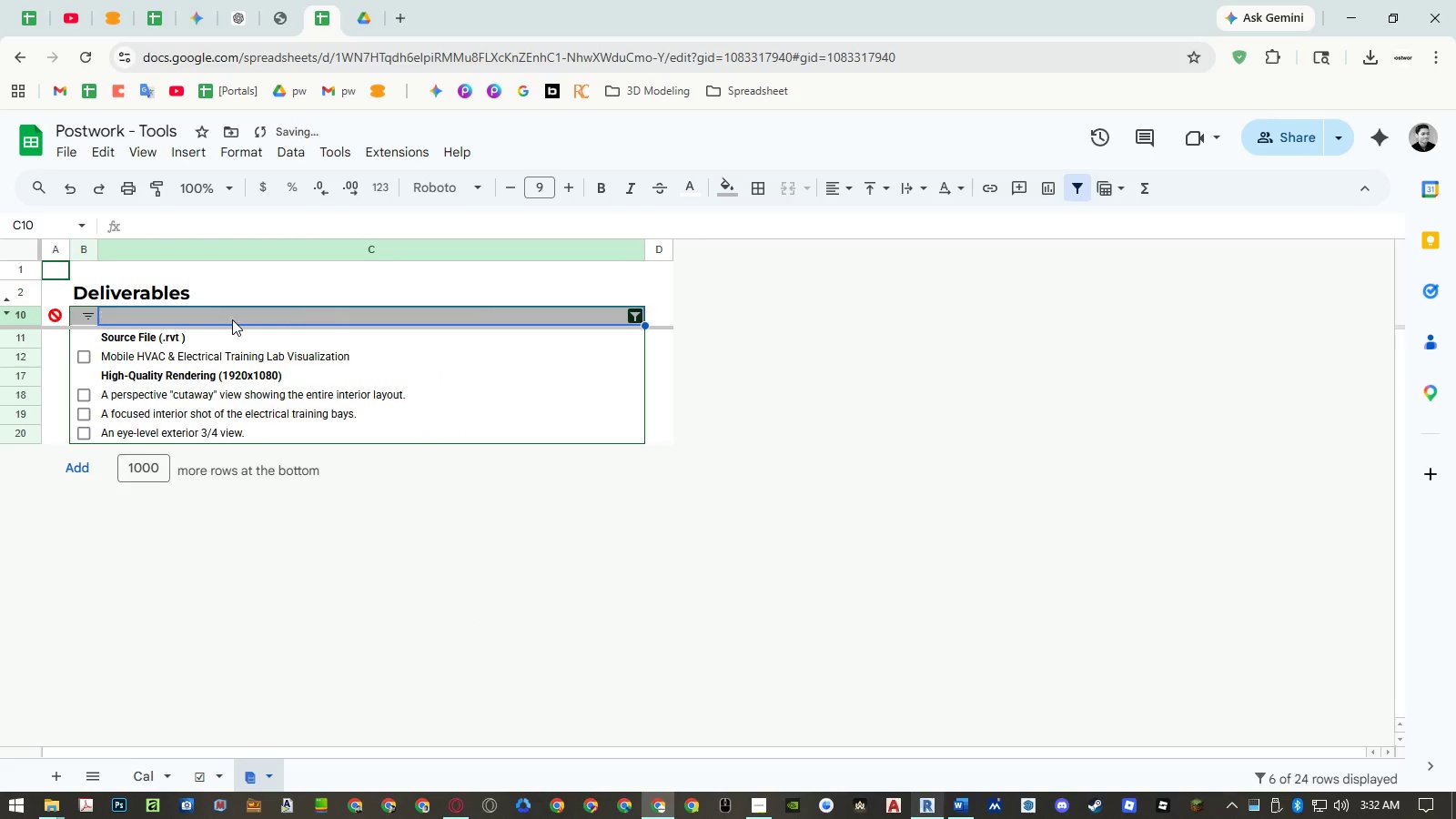 
key(Delete)
 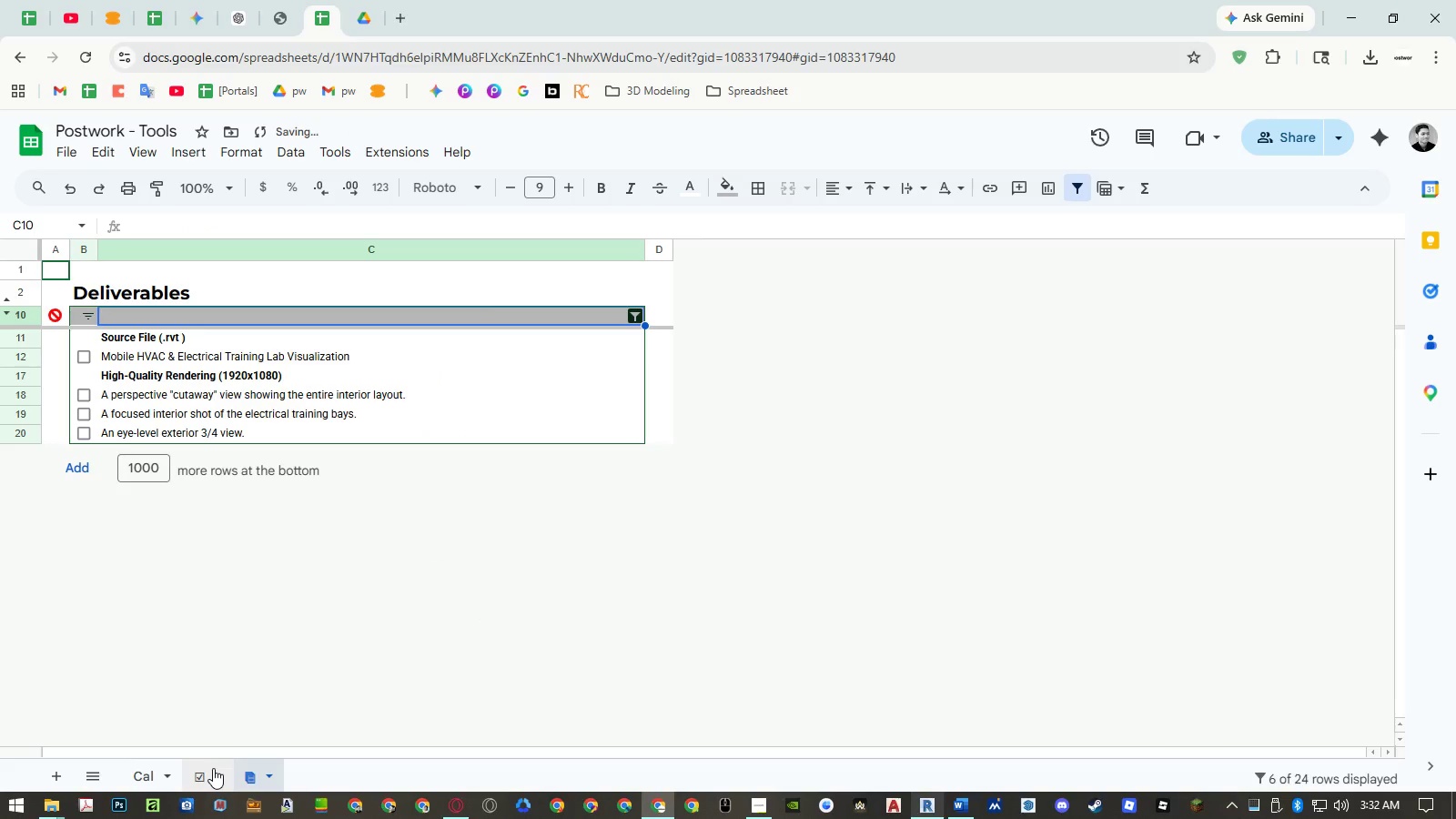 
left_click([213, 768])
 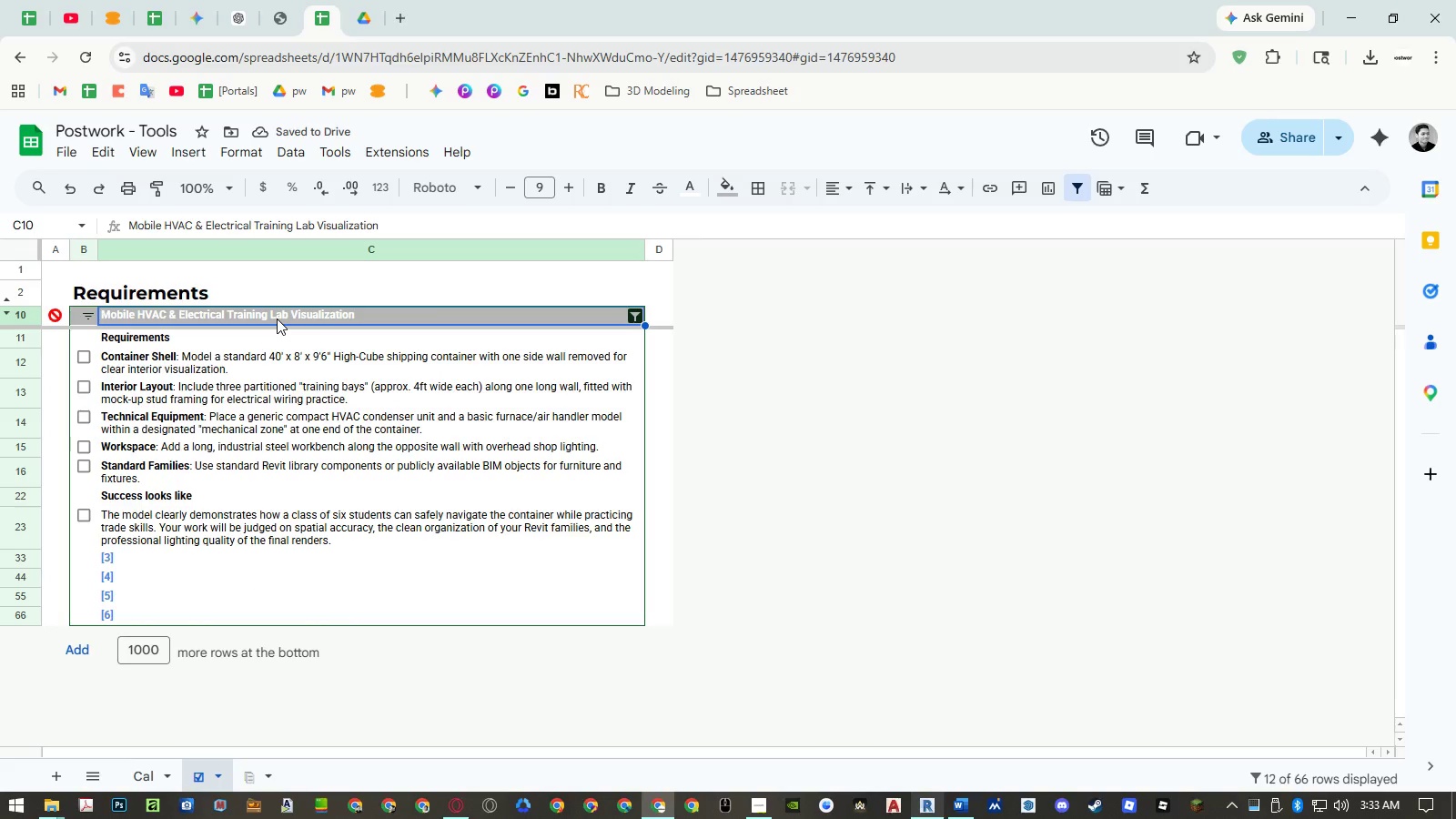 
left_click([277, 318])
 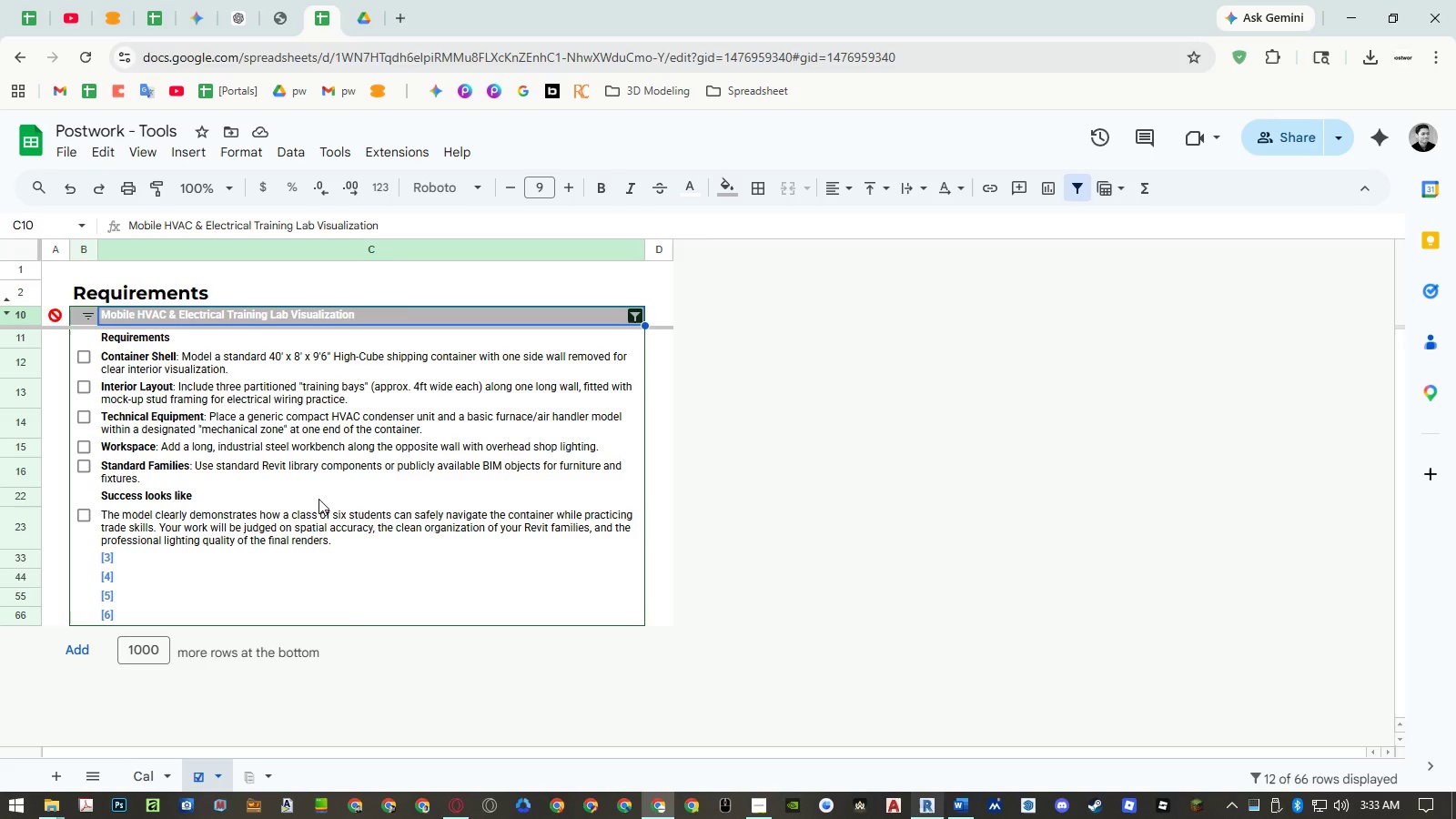 
left_click([292, 557])
 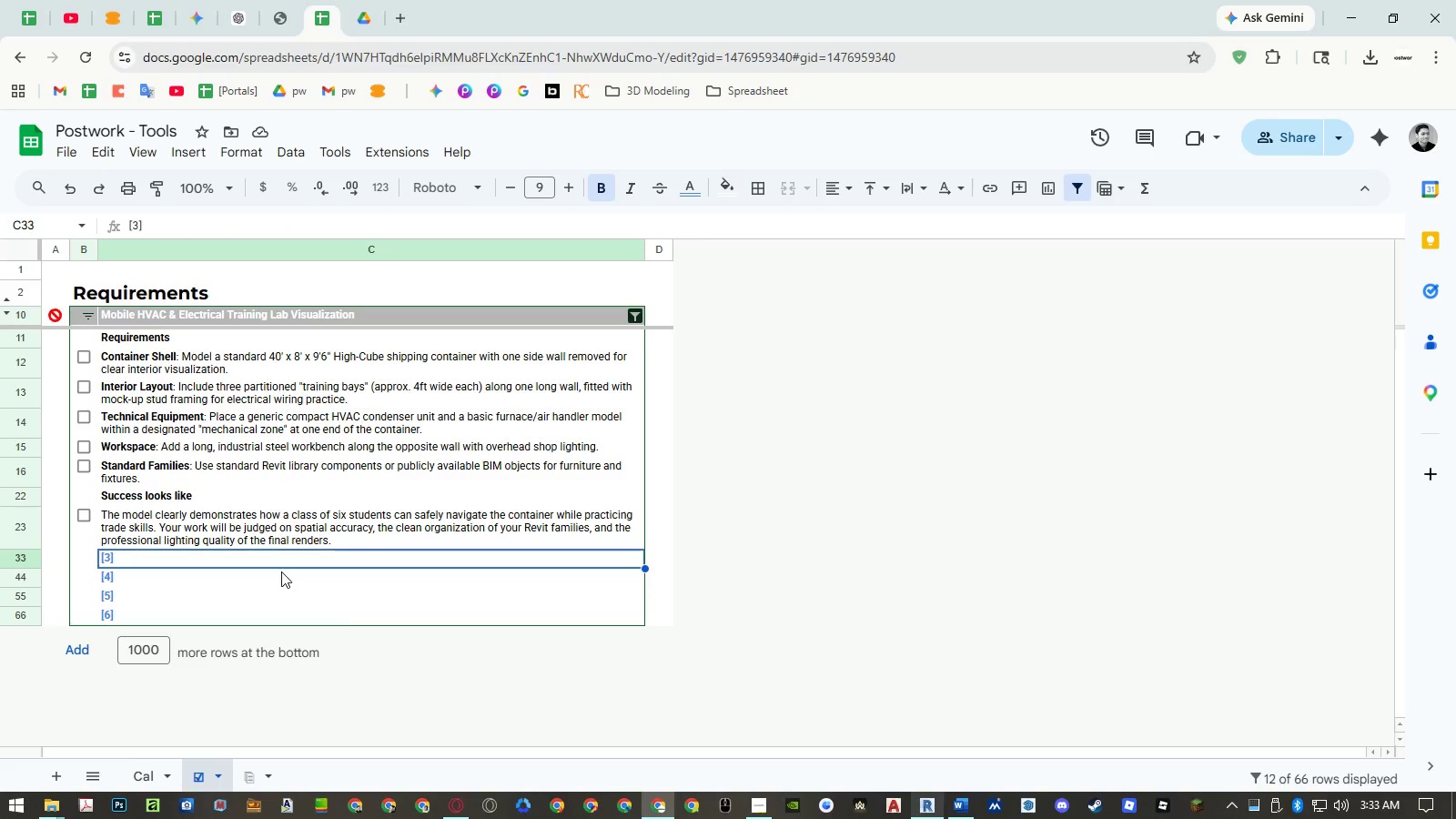 
key(Delete)
 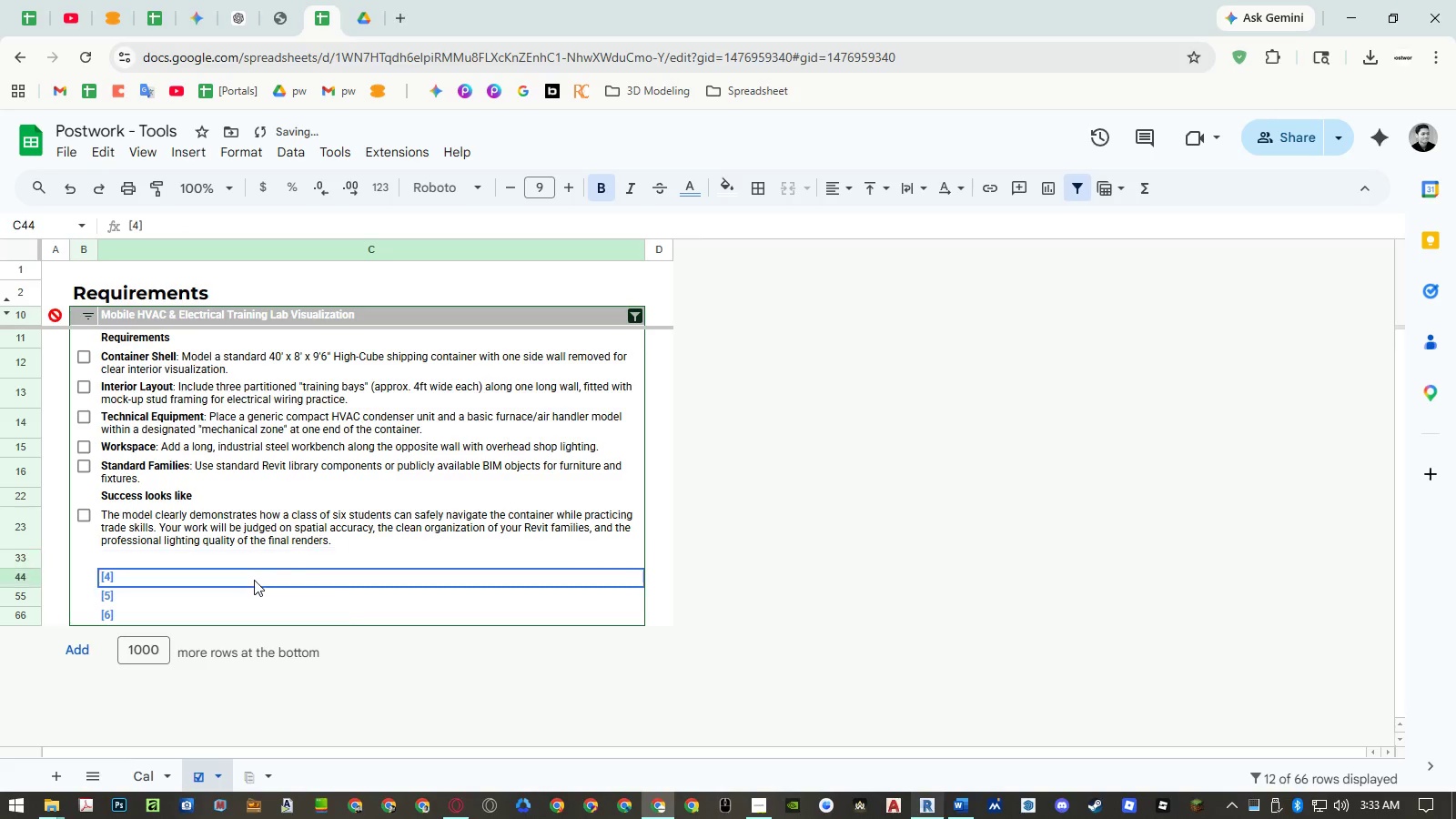 
left_click([254, 580])
 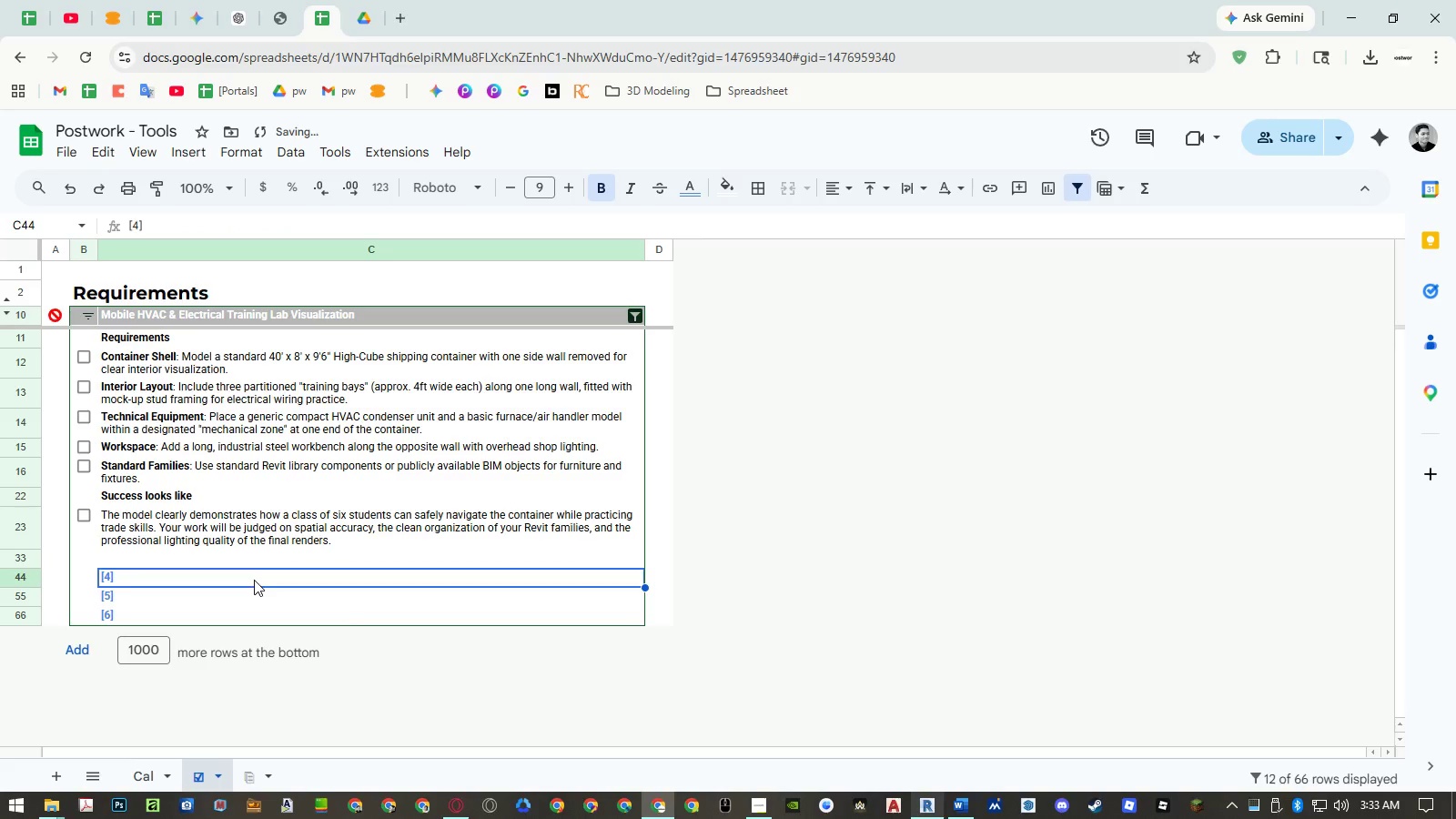 
key(Delete)
 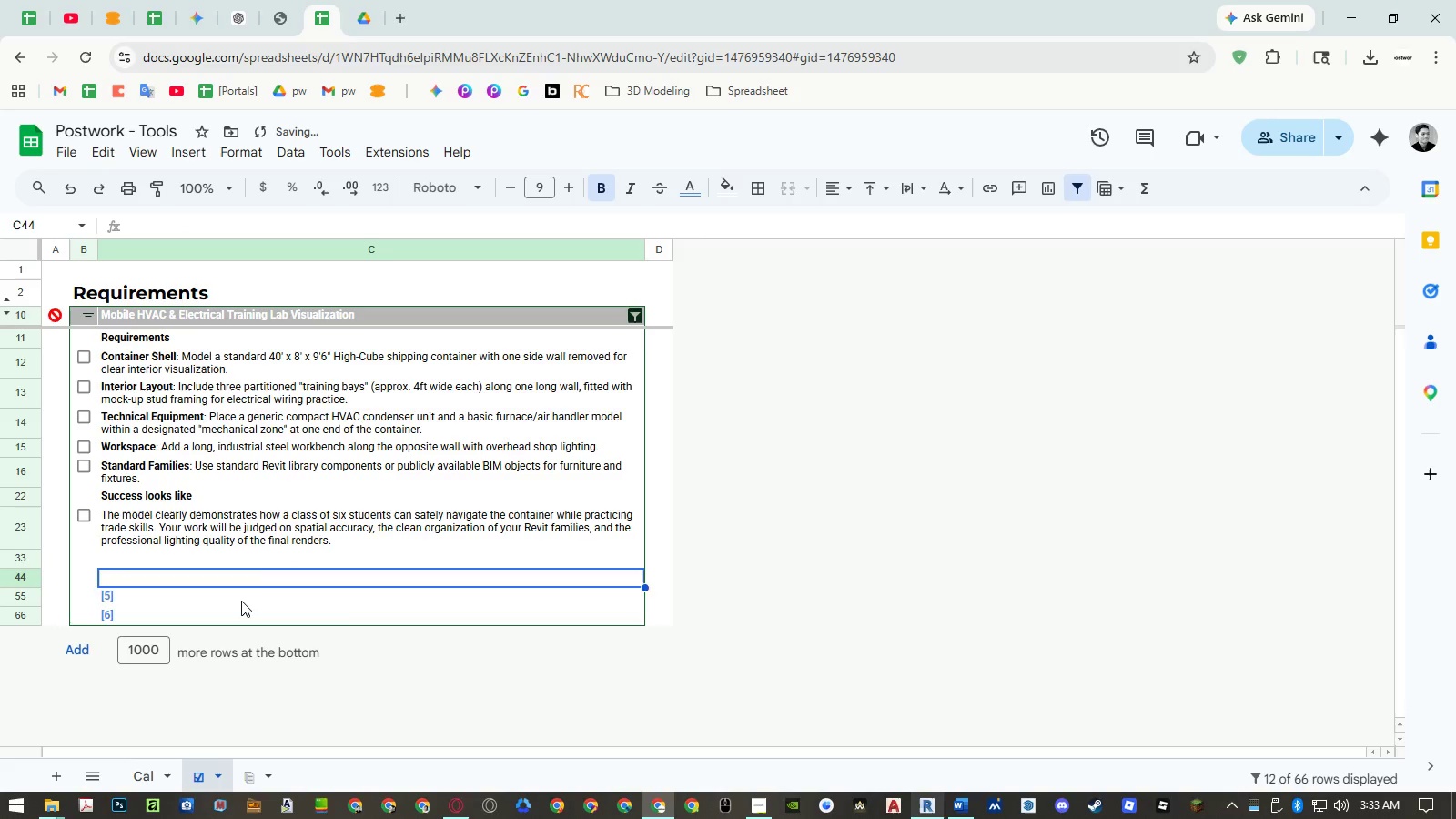 
left_click([241, 601])
 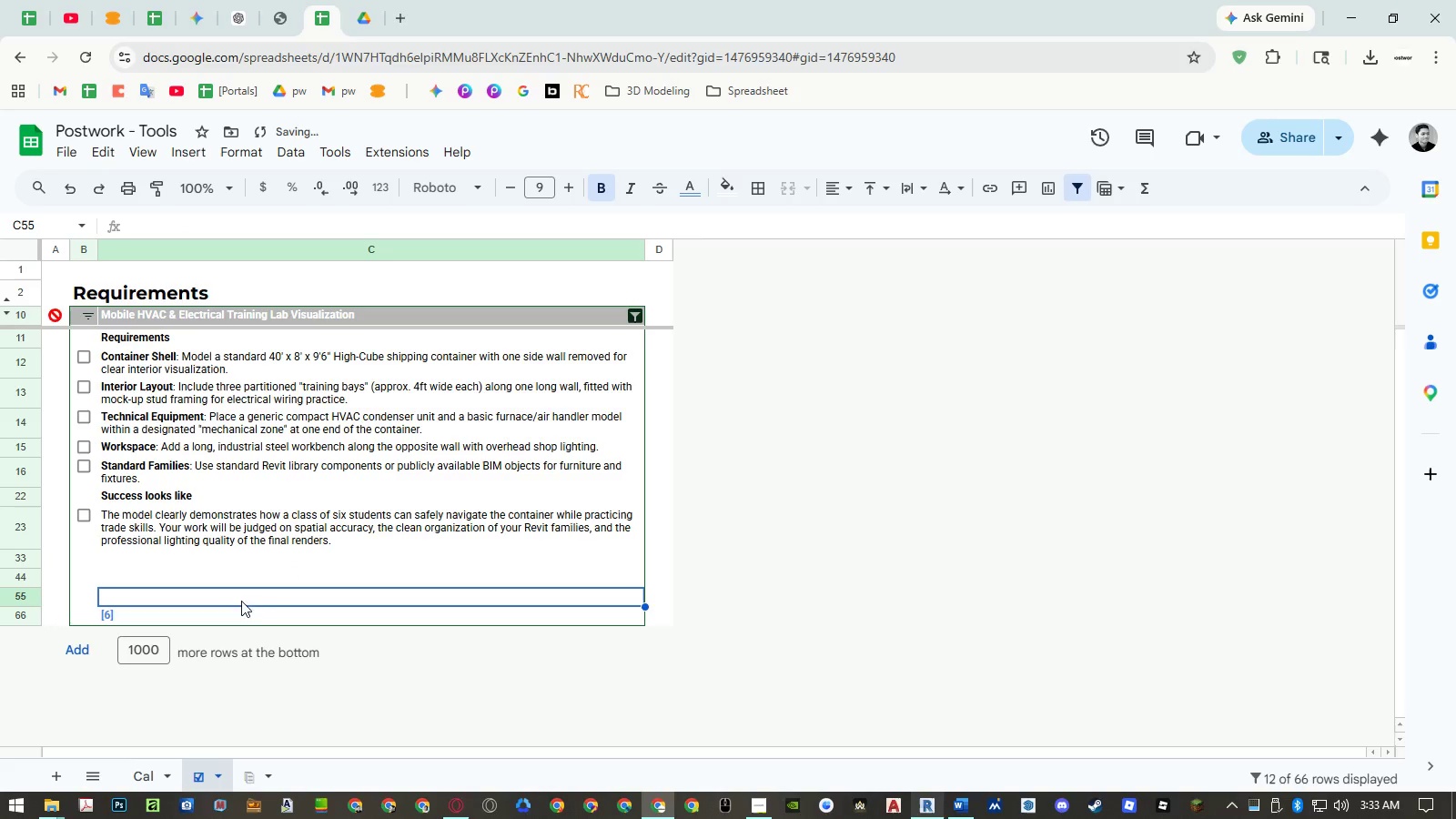 
key(Delete)
 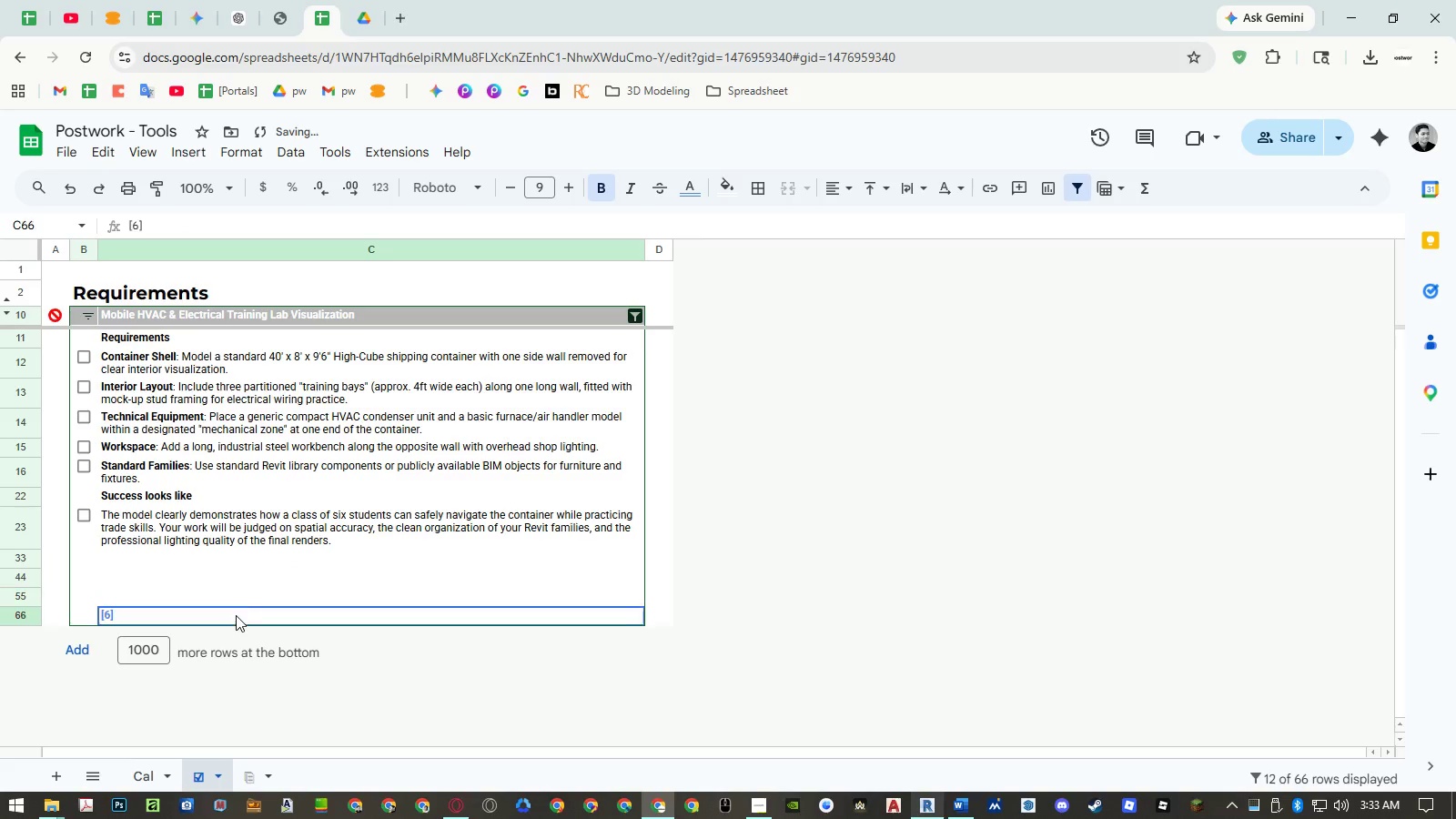 
double_click([236, 615])
 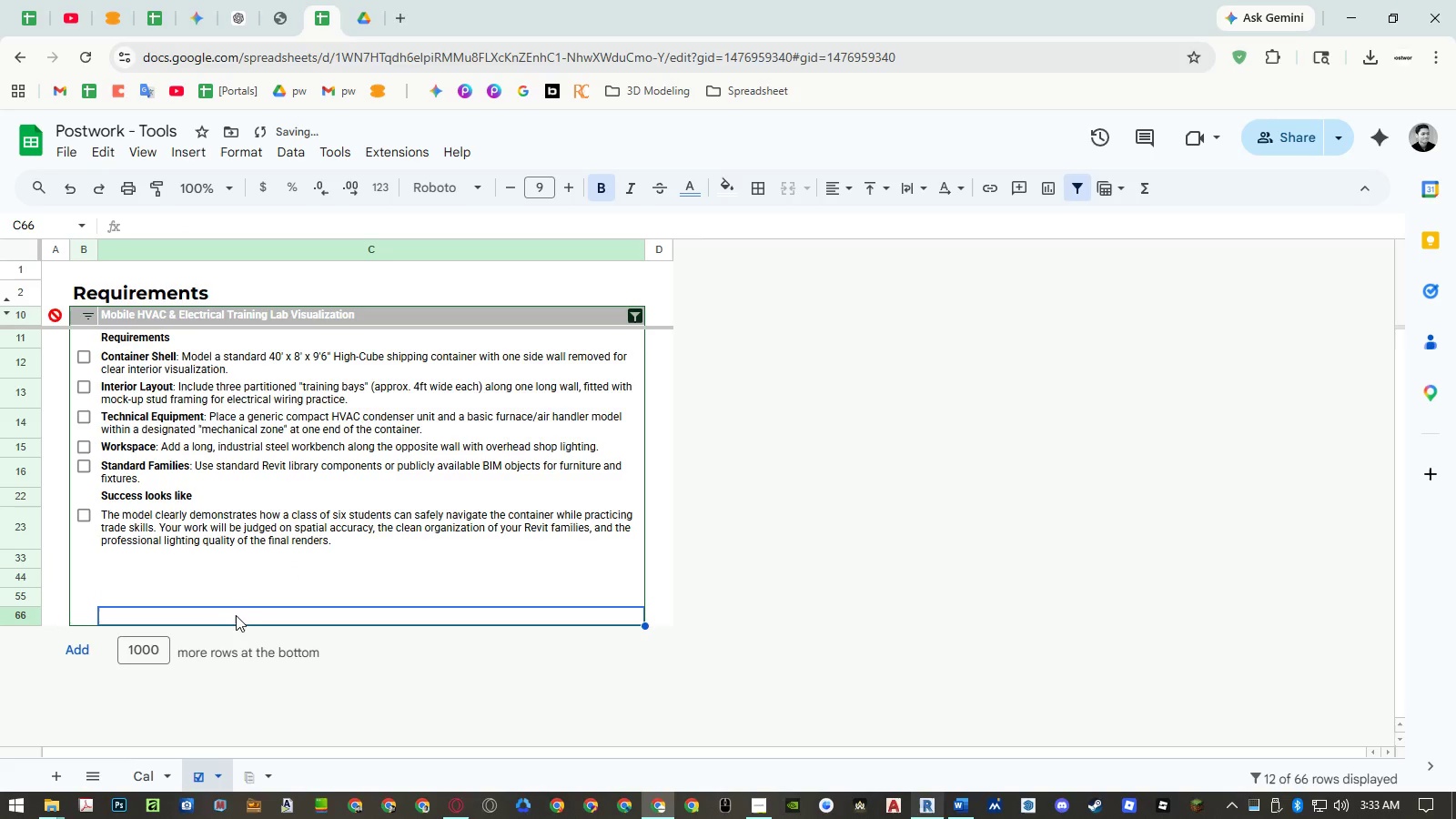 
key(Delete)
 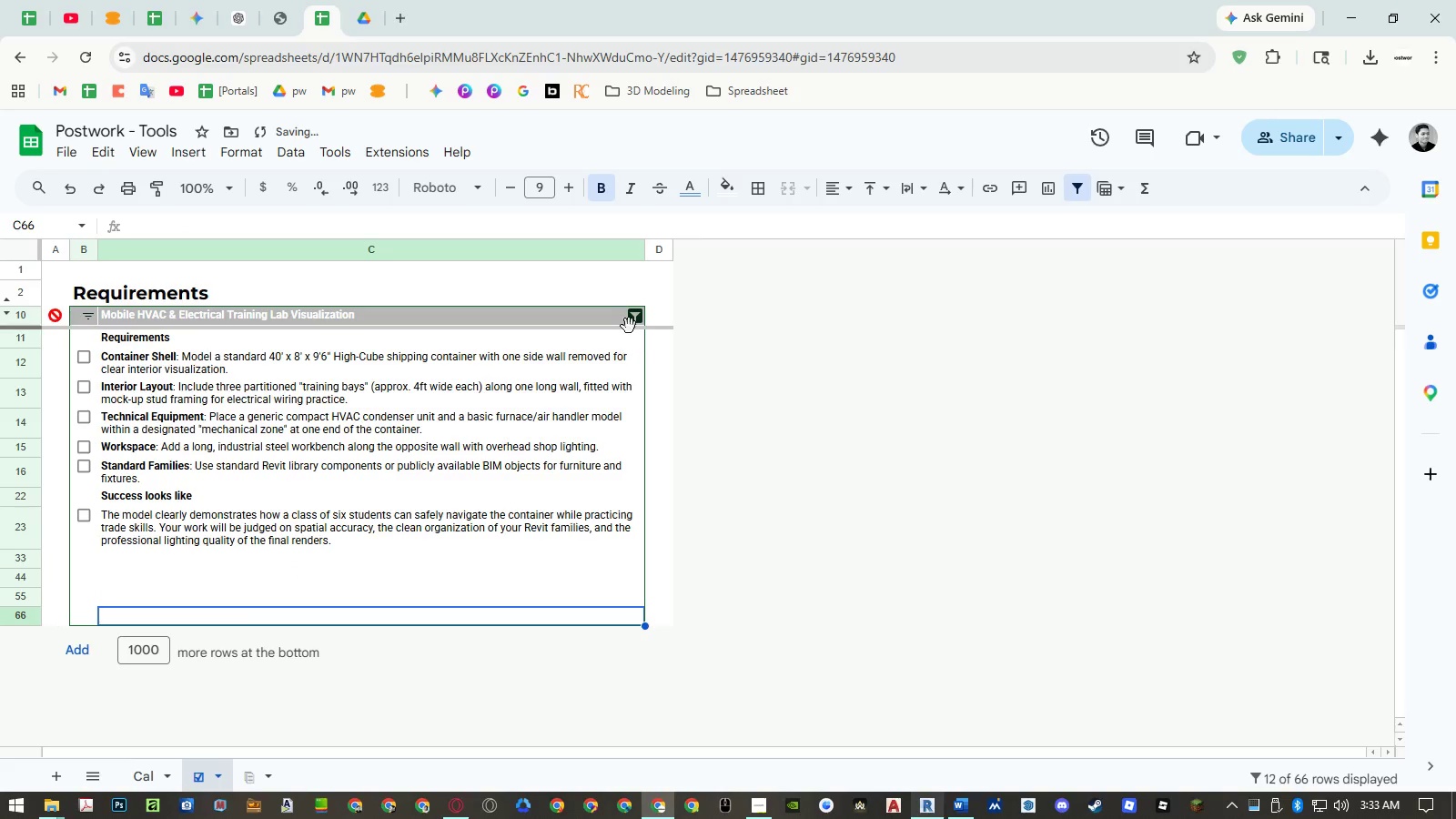 
left_click([632, 318])
 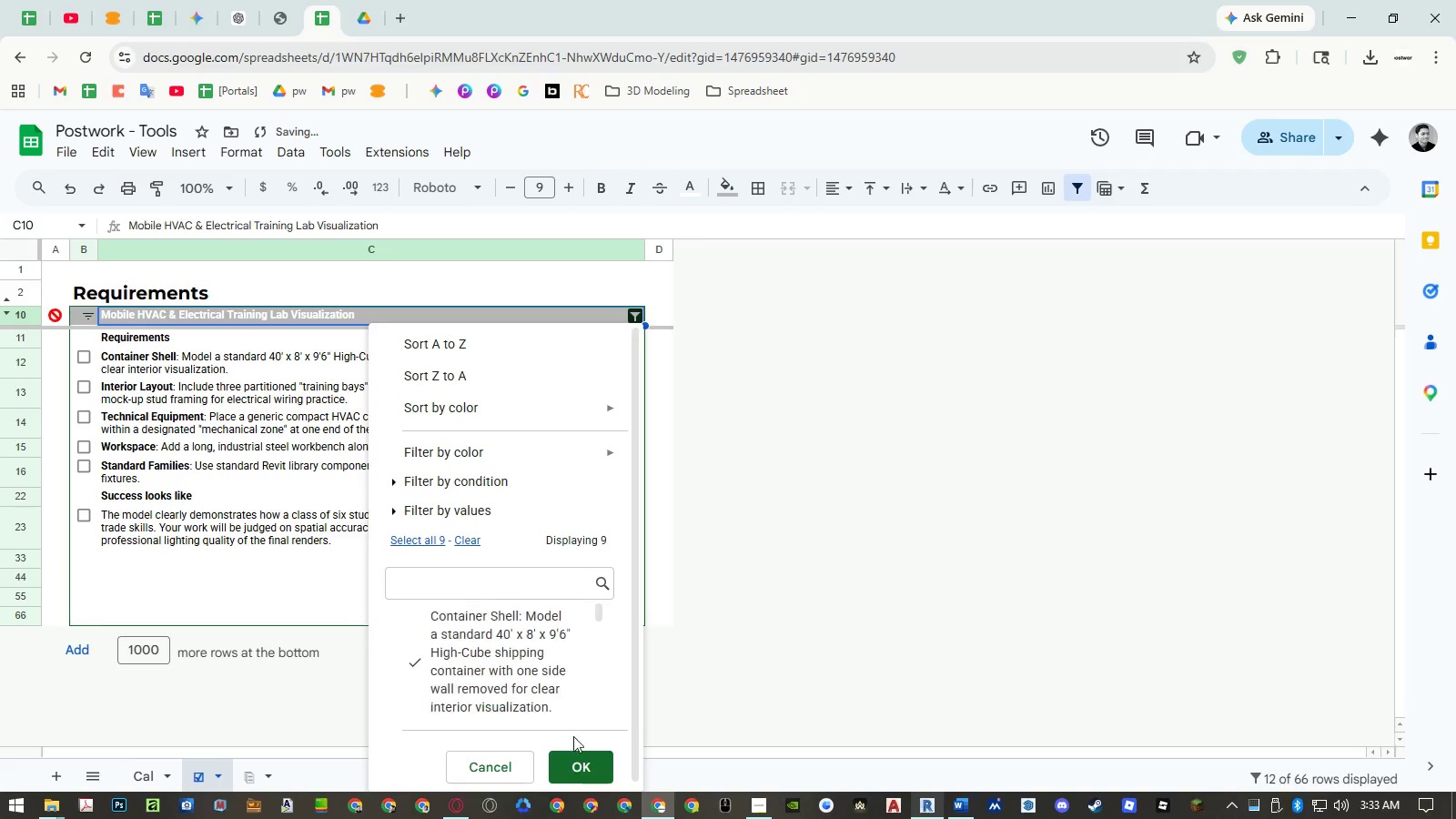 
left_click([574, 751])
 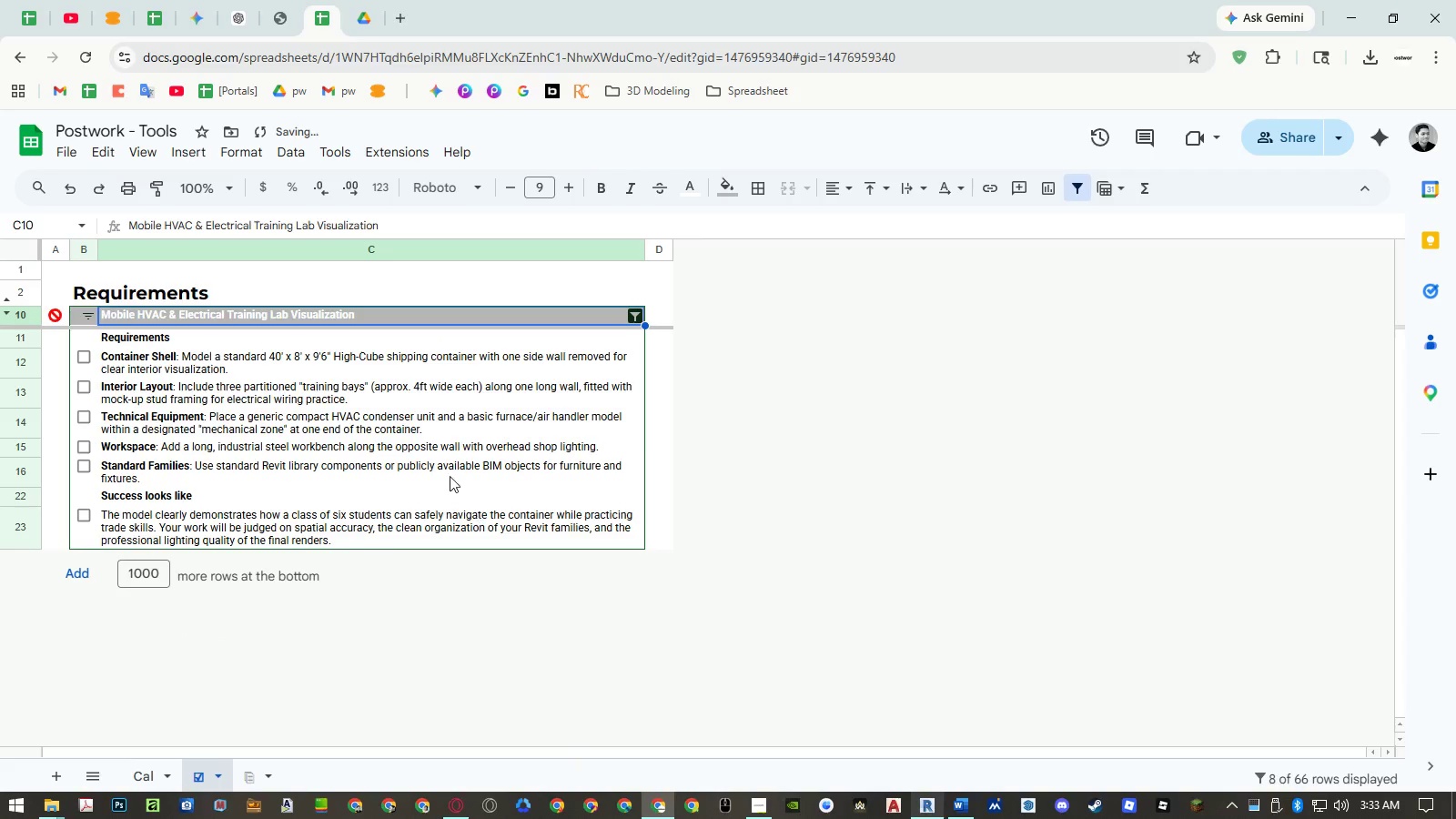 
left_click([441, 459])
 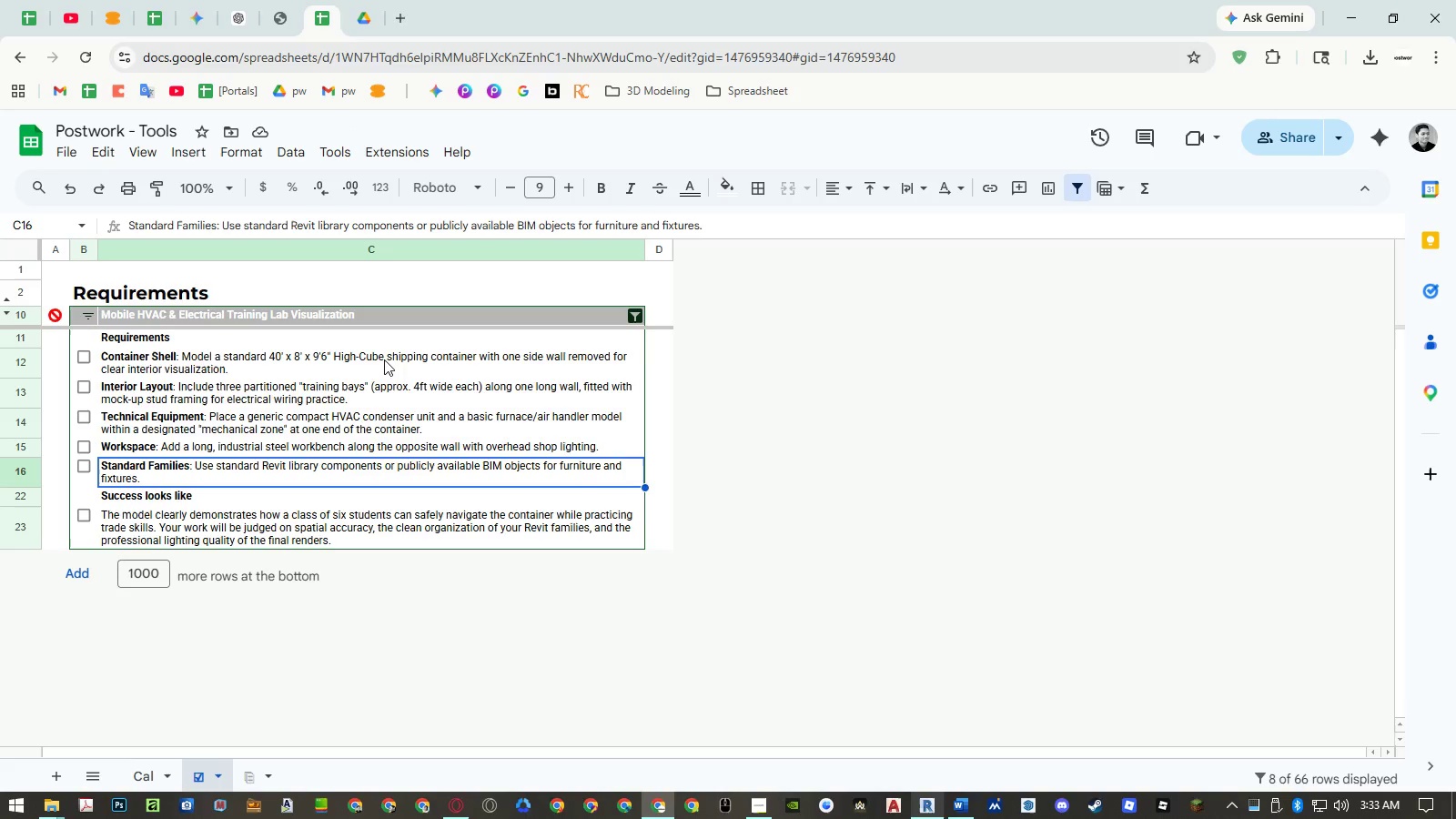 
wait(6.59)
 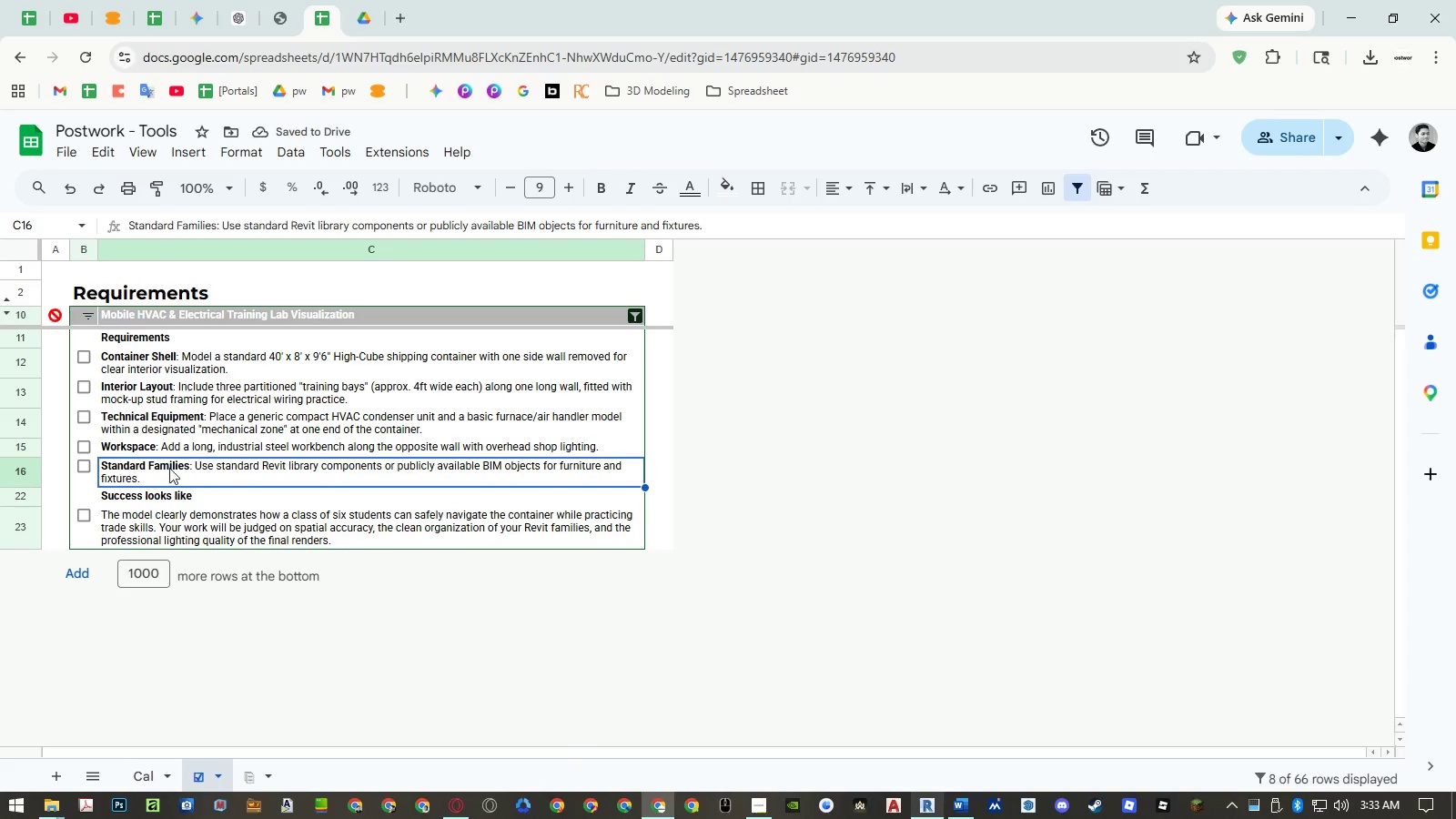 
left_click([294, 429])
 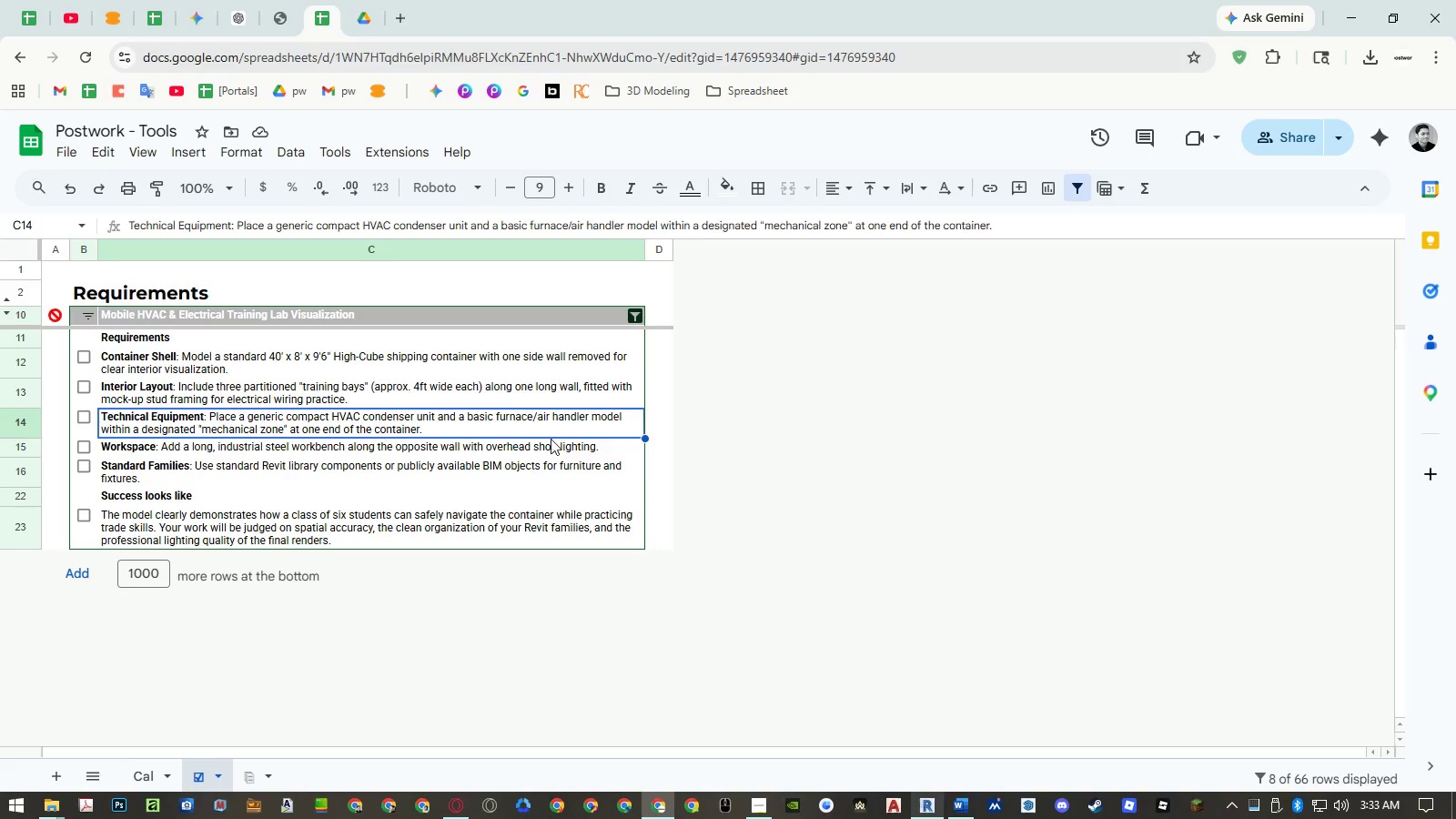 
left_click([635, 319])
 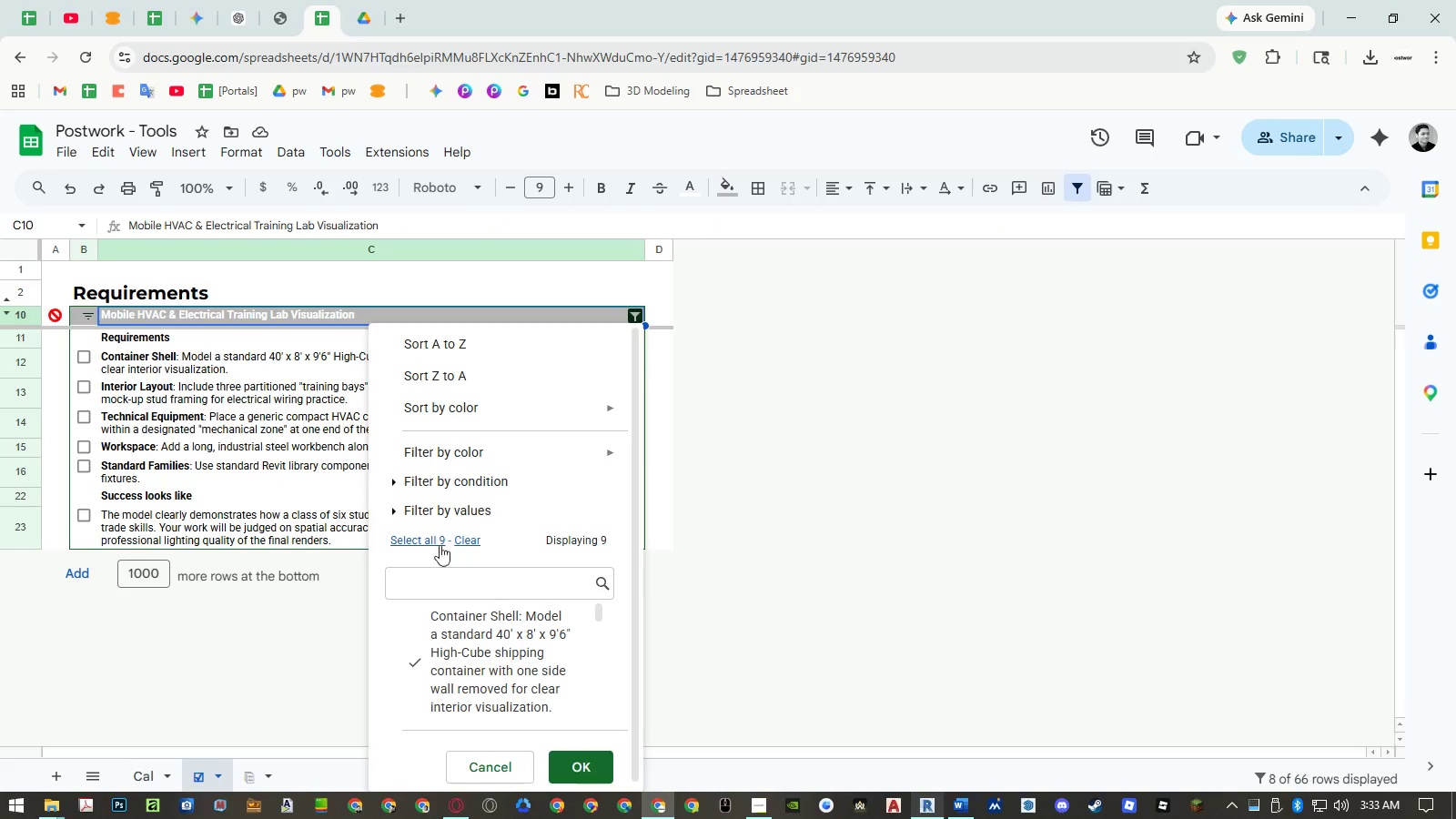 
left_click([422, 536])
 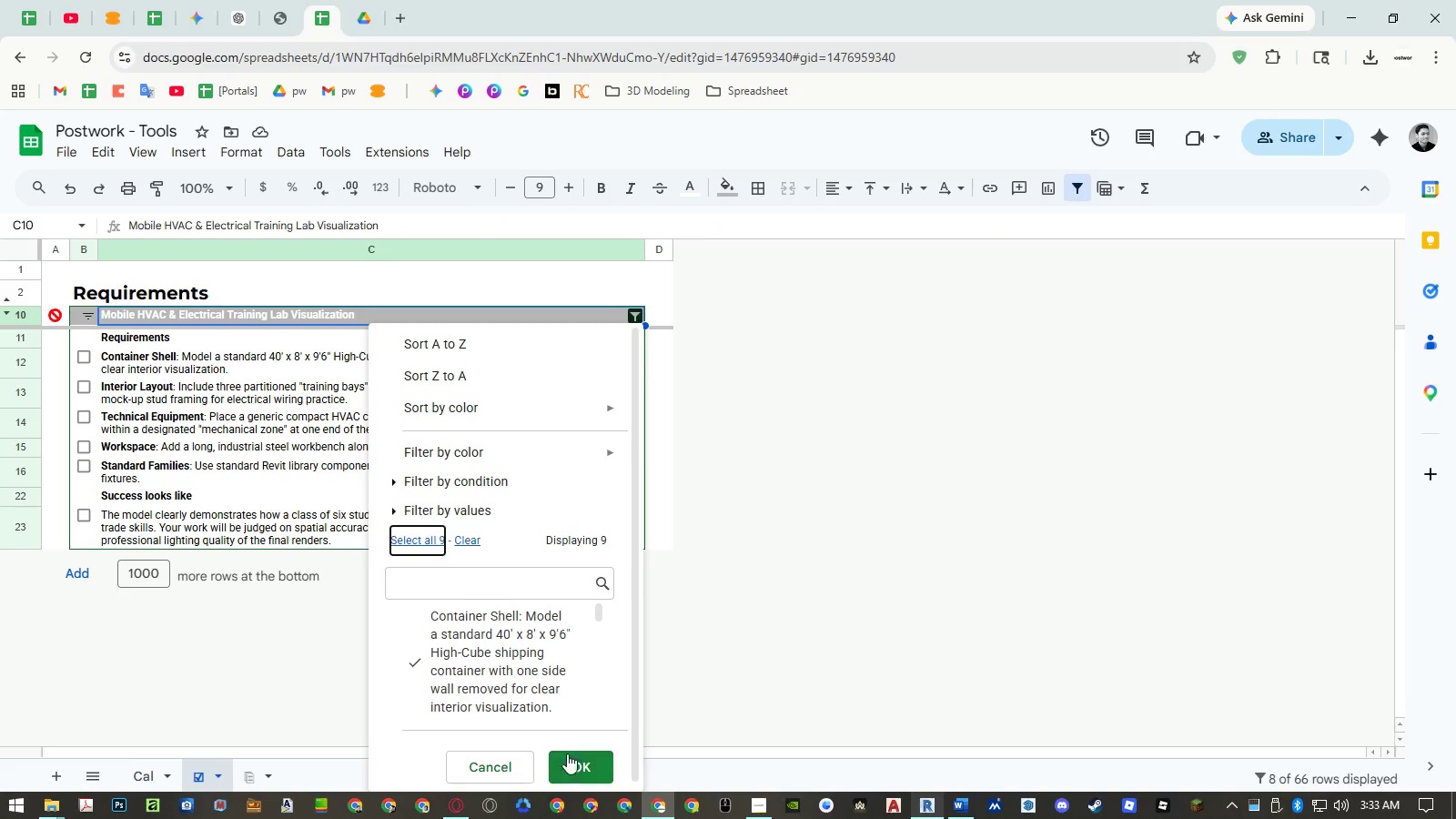 
left_click([580, 761])
 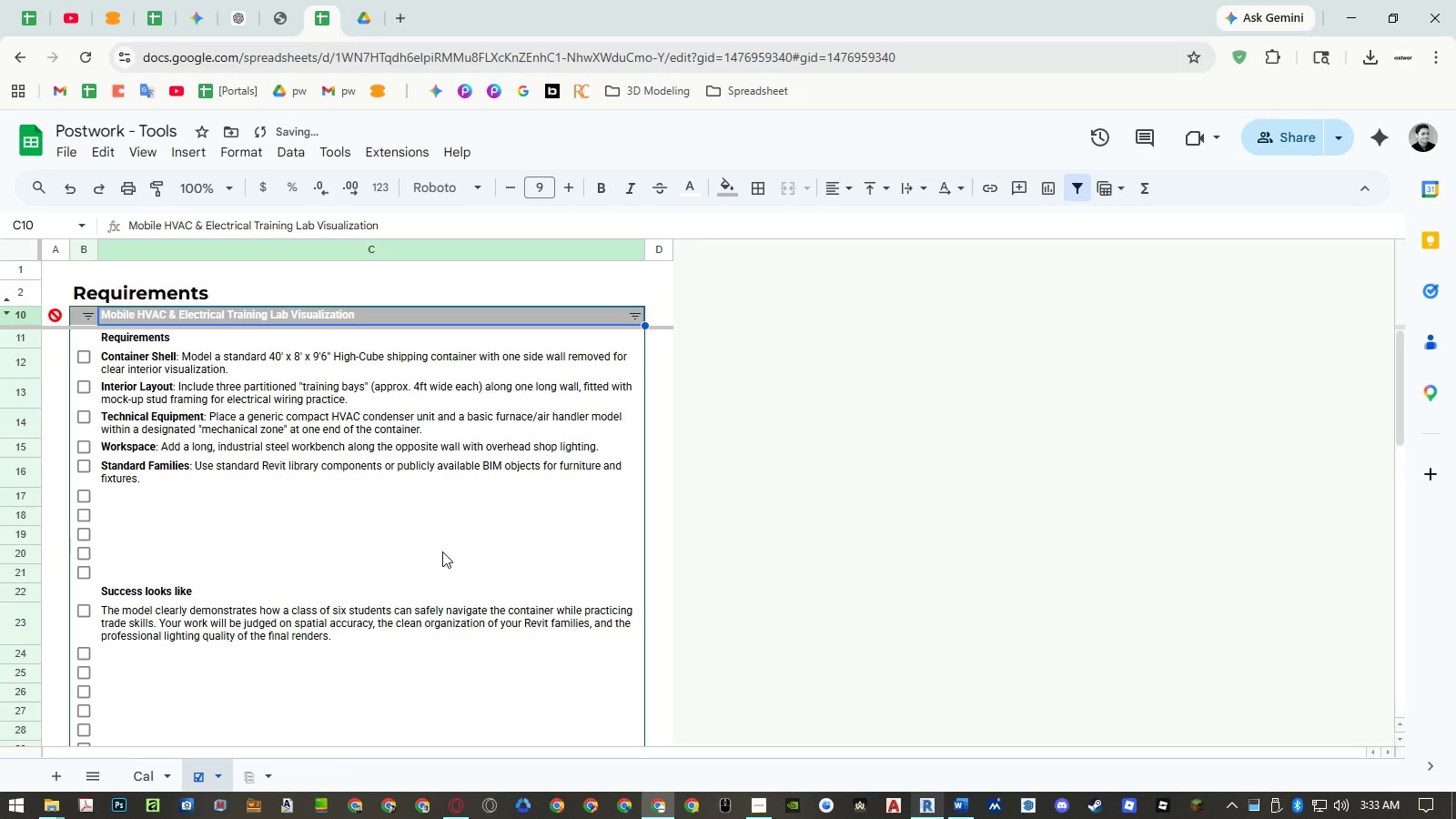 
scroll: coordinate [441, 551], scroll_direction: up, amount: 1.0
 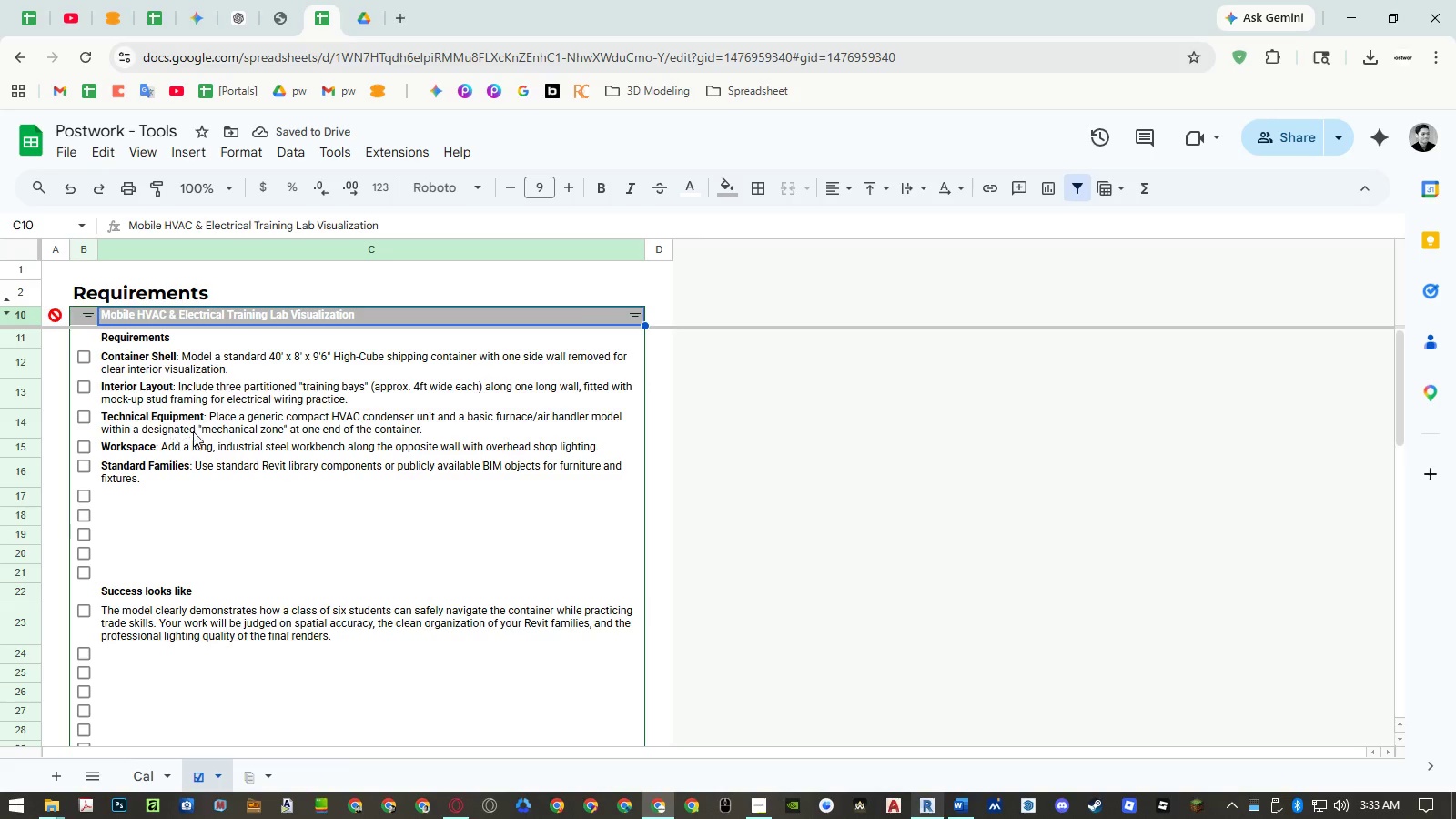 
wait(7.59)
 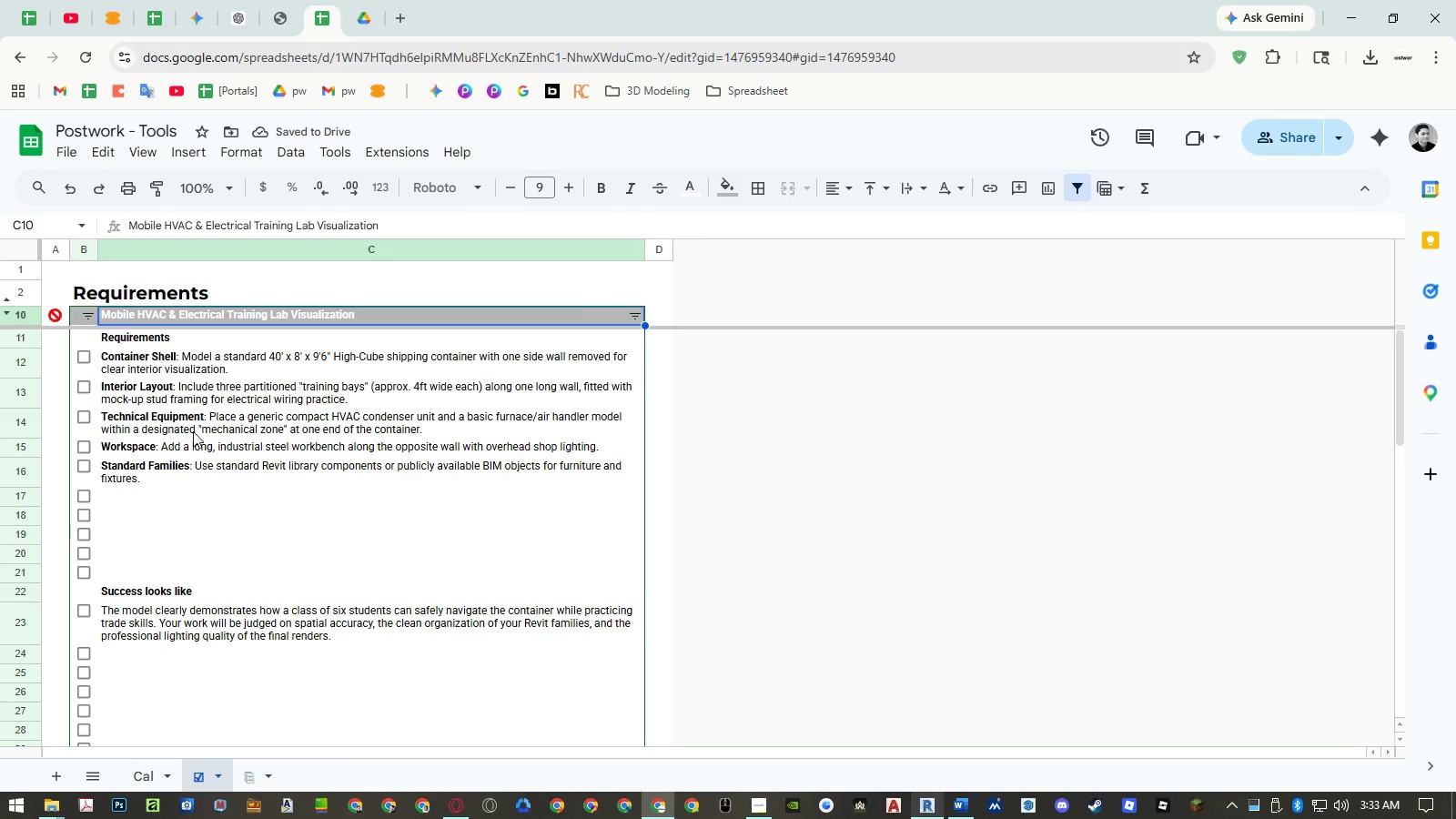 
left_click([633, 320])
 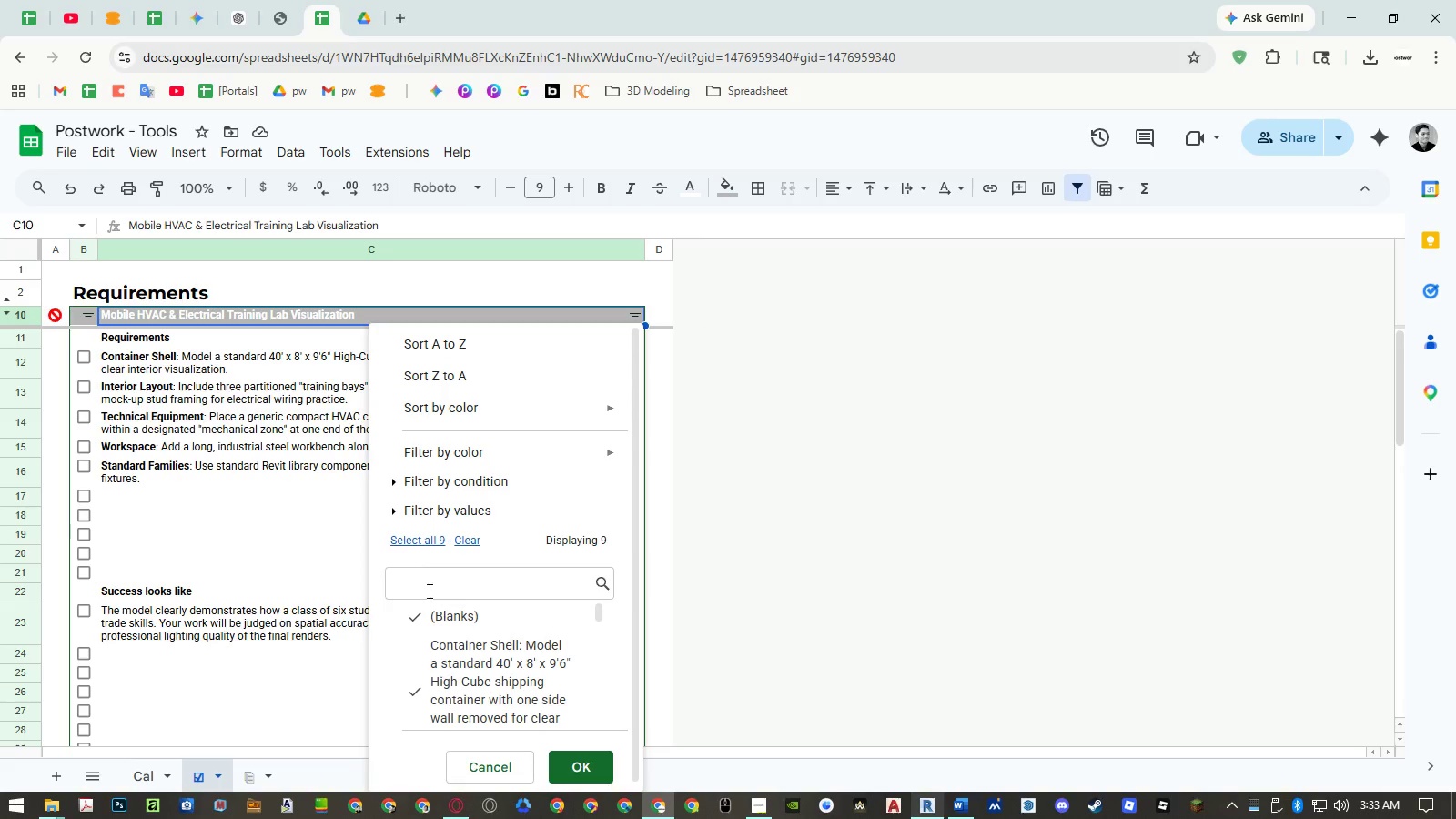 
left_click([469, 615])
 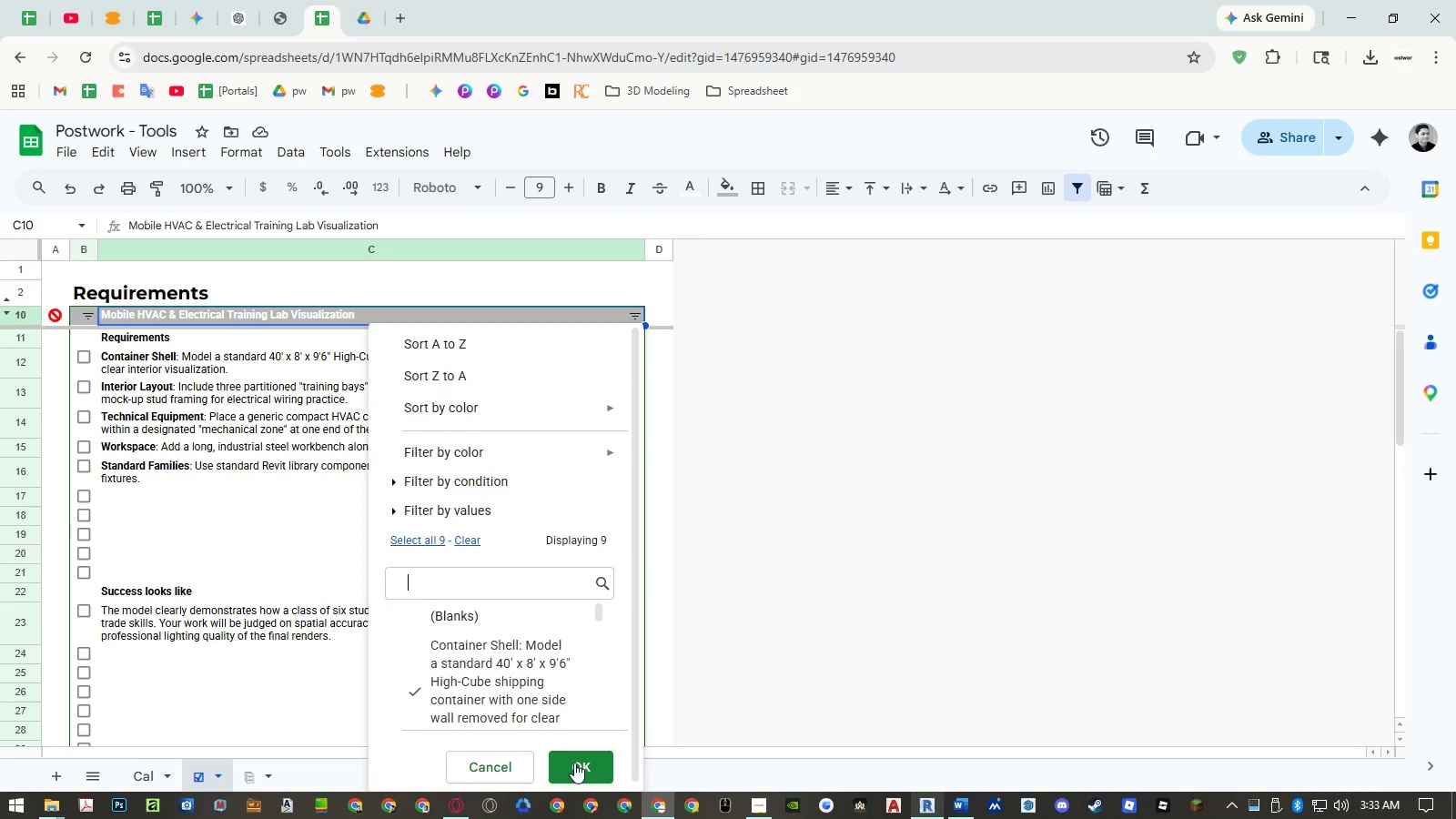 
double_click([577, 767])
 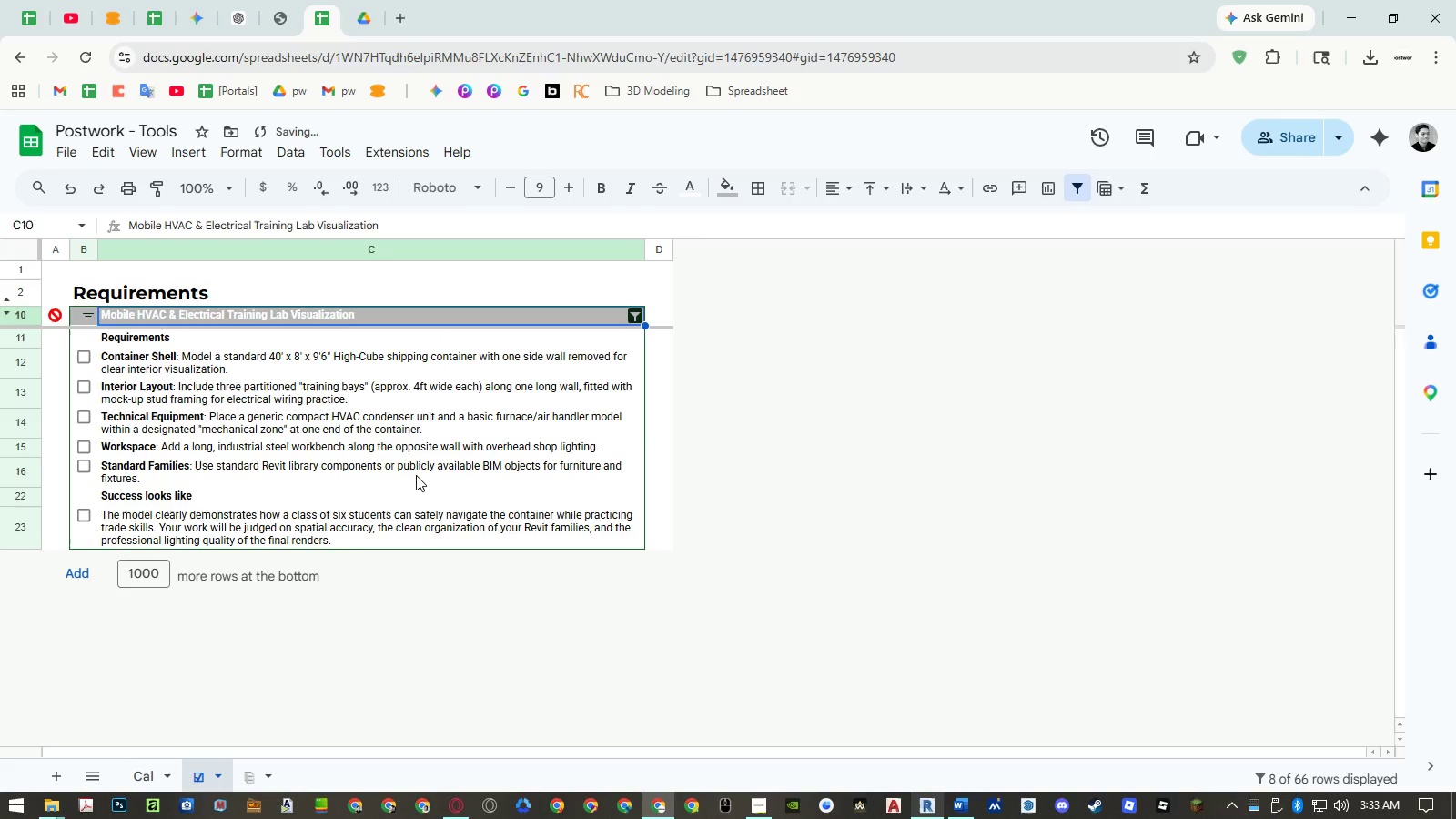 
left_click([410, 453])
 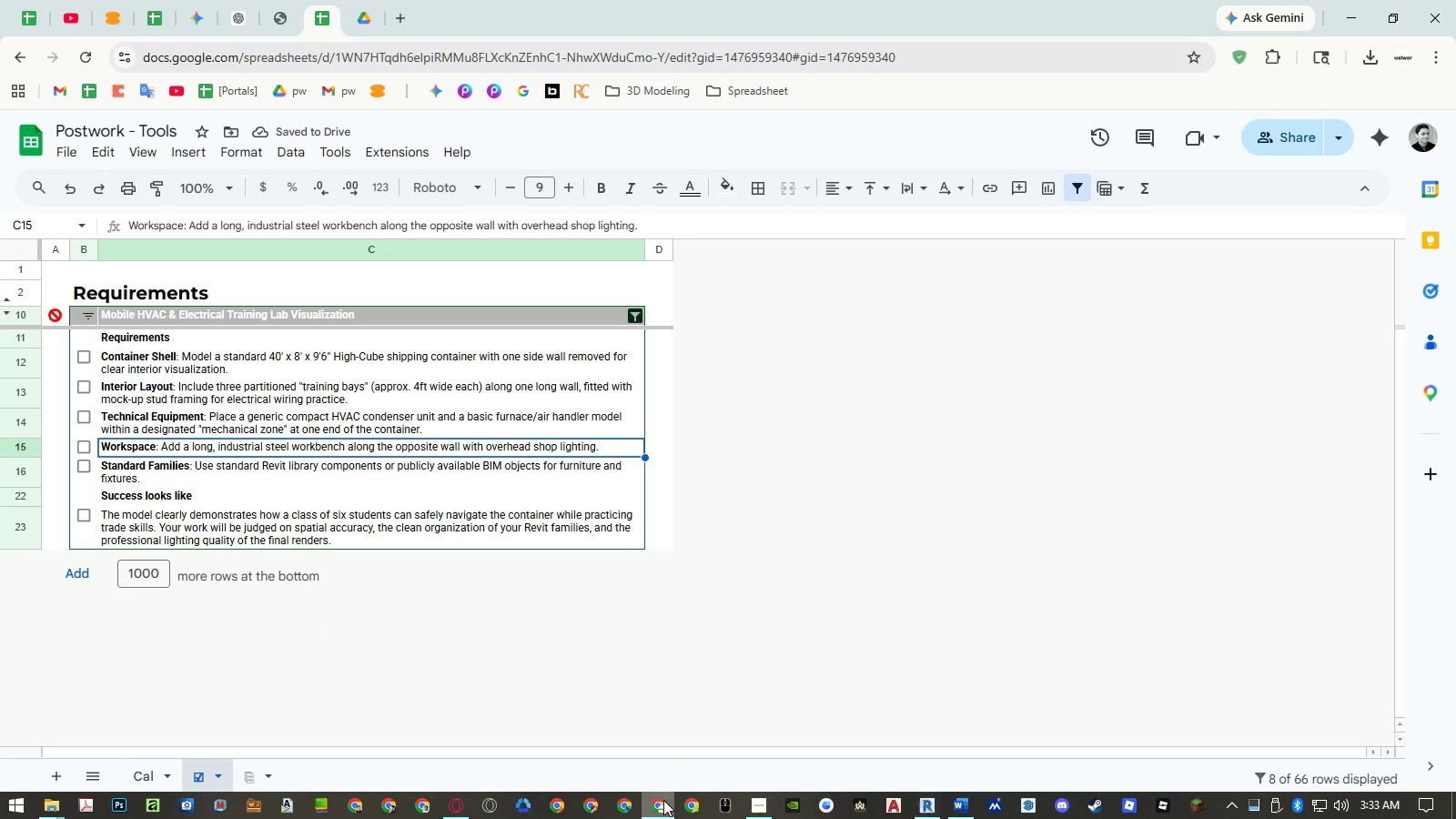 
wait(5.5)
 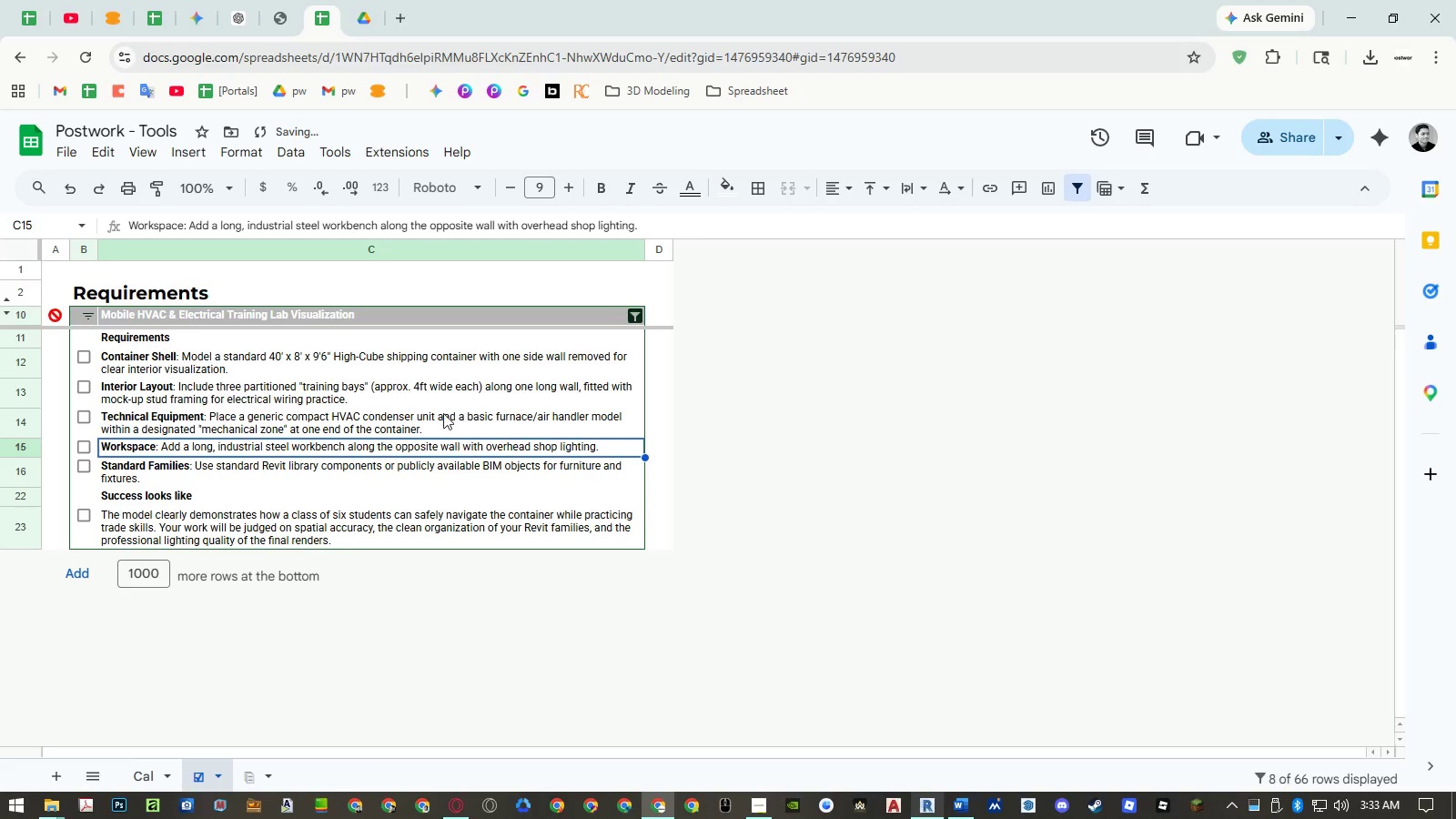 
left_click([164, 764])
 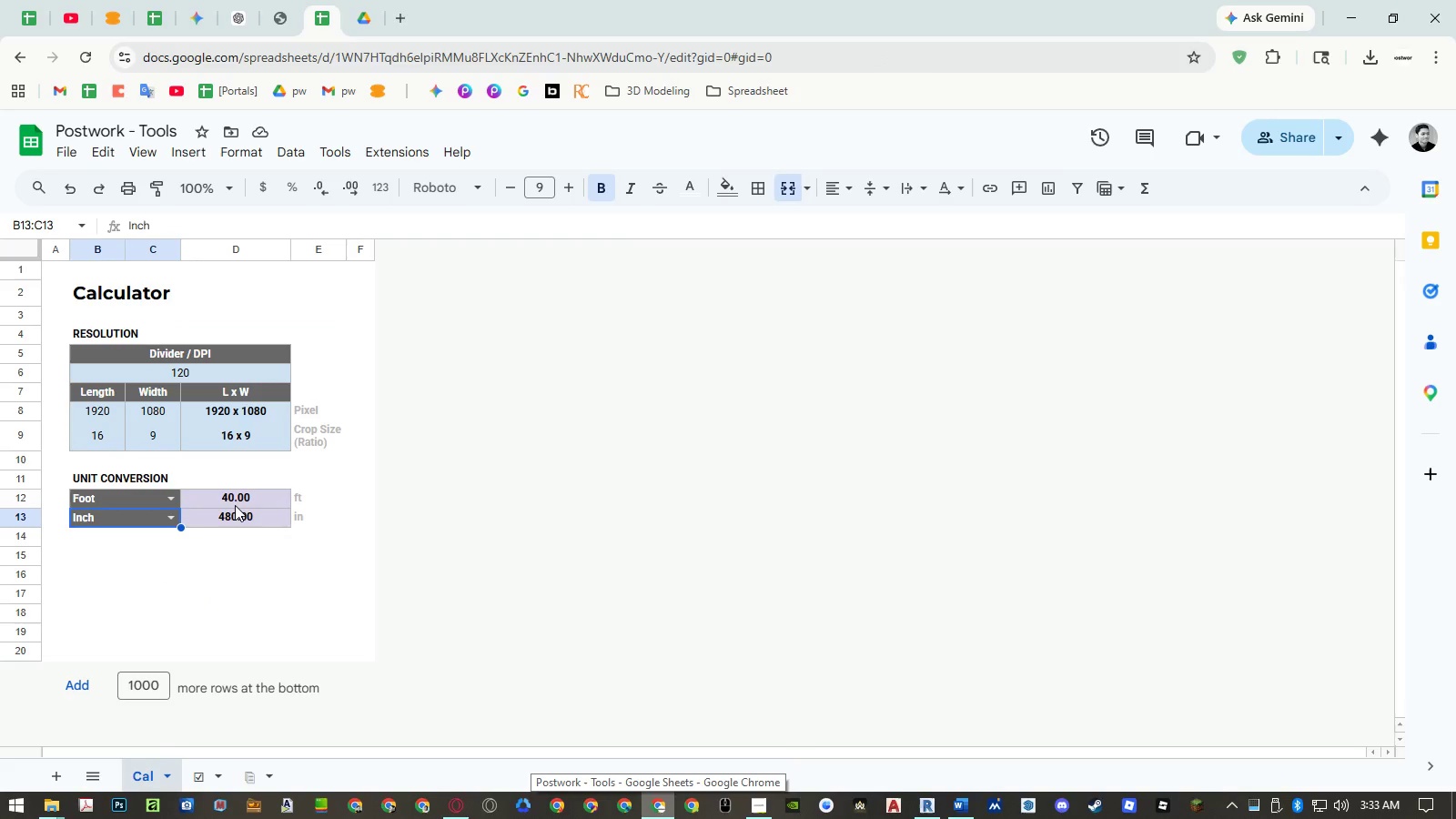 
left_click([235, 505])
 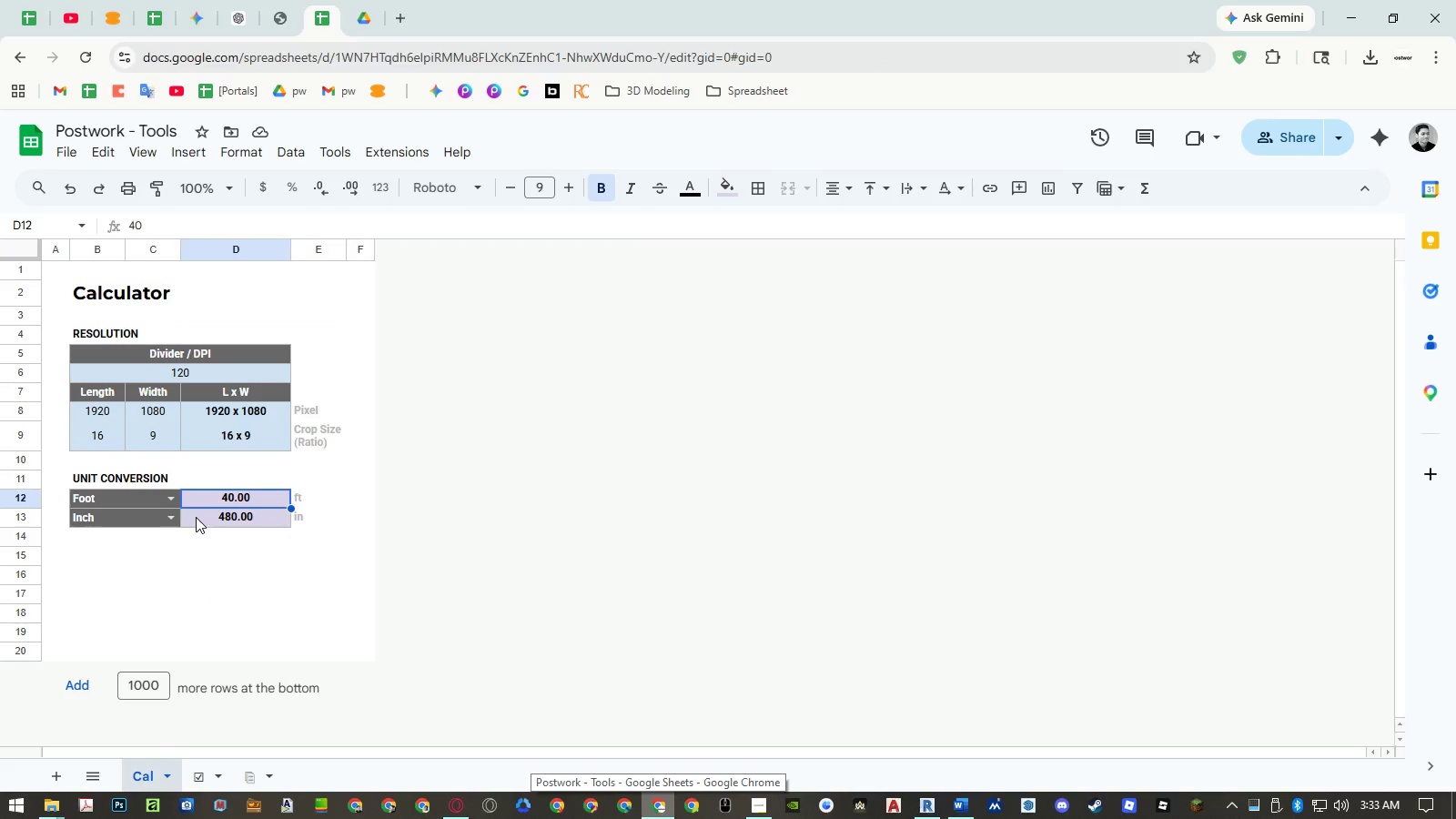 
left_click([175, 517])
 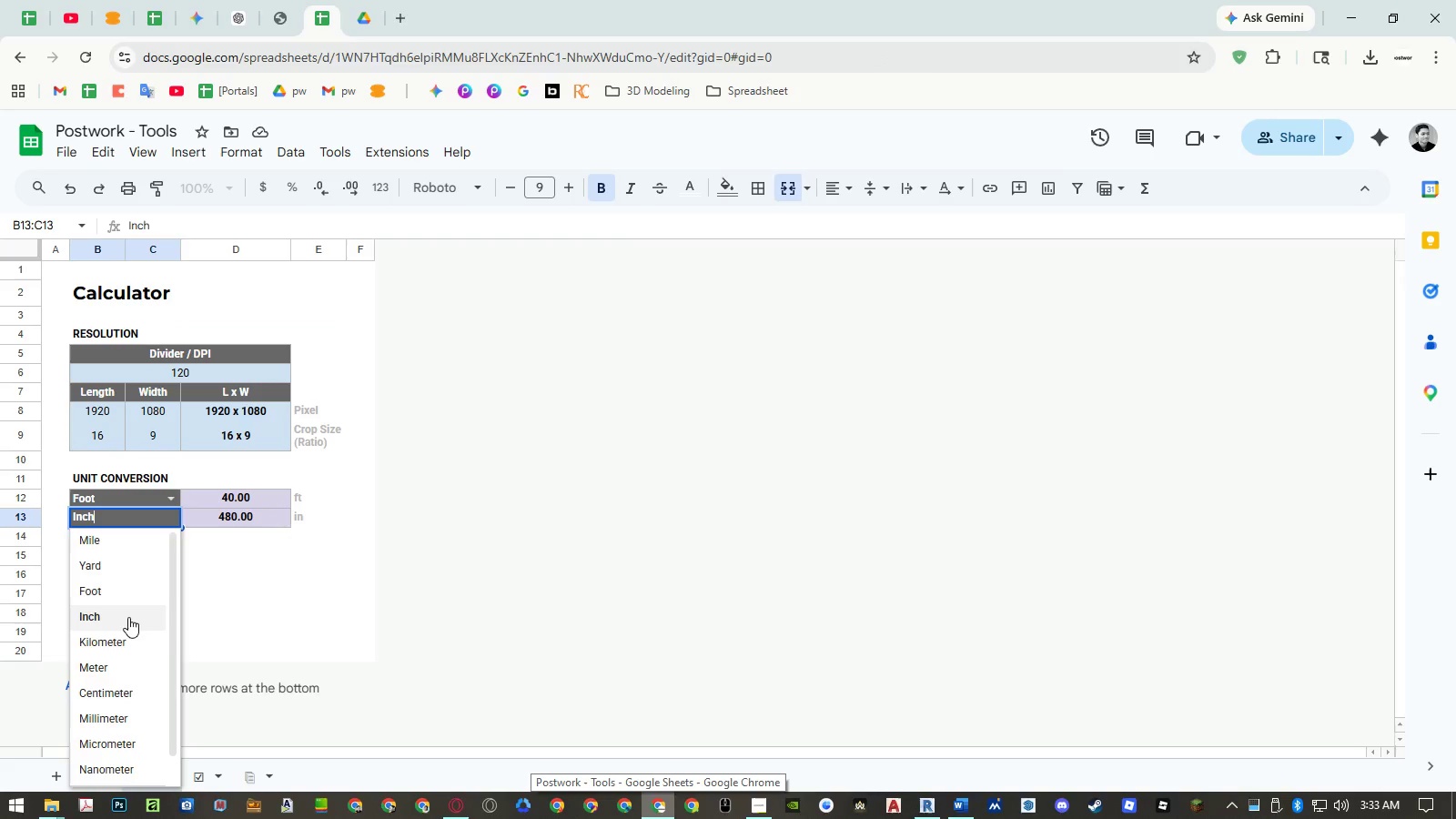 
left_click([124, 659])
 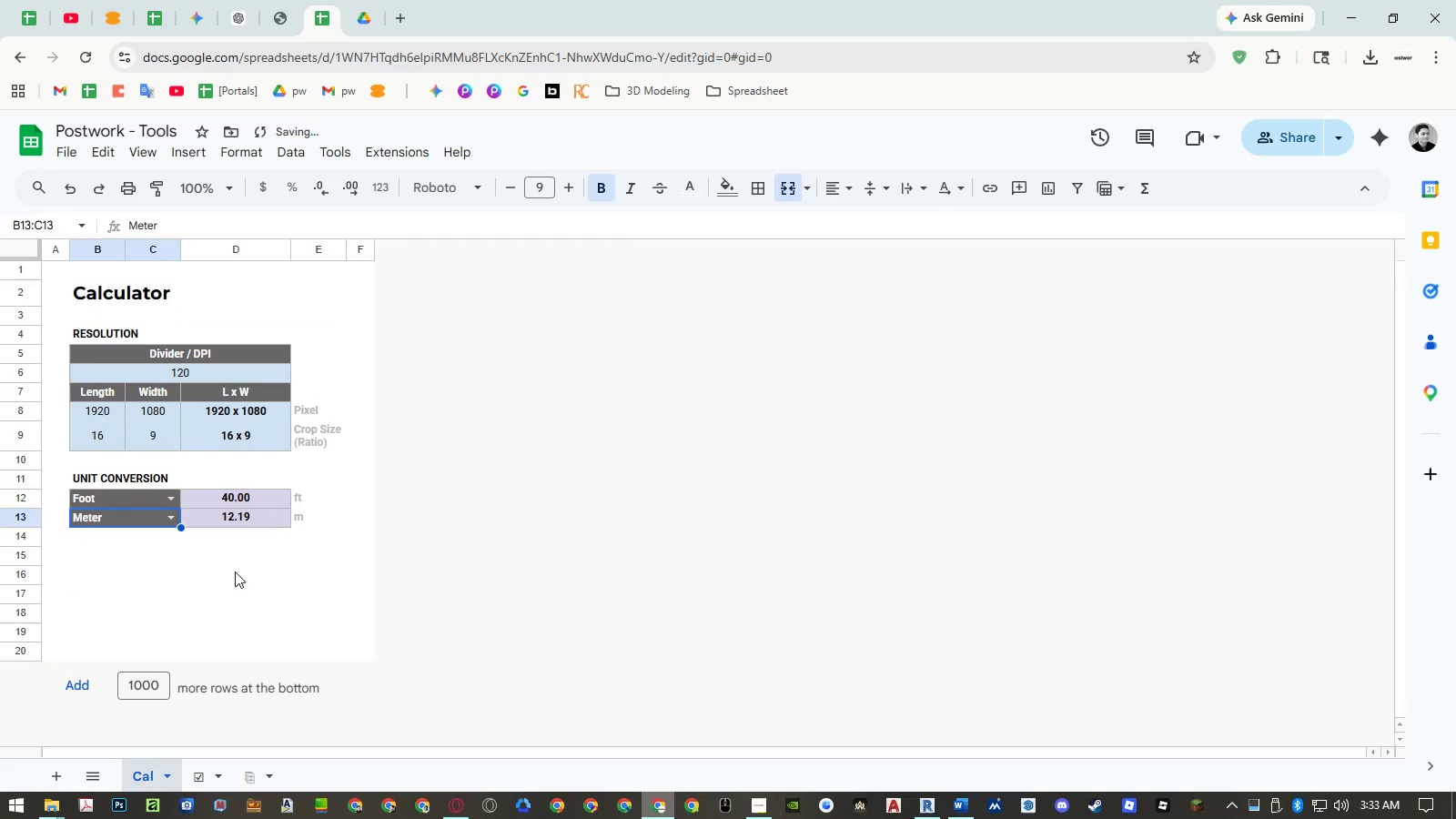 
left_click([175, 521])
 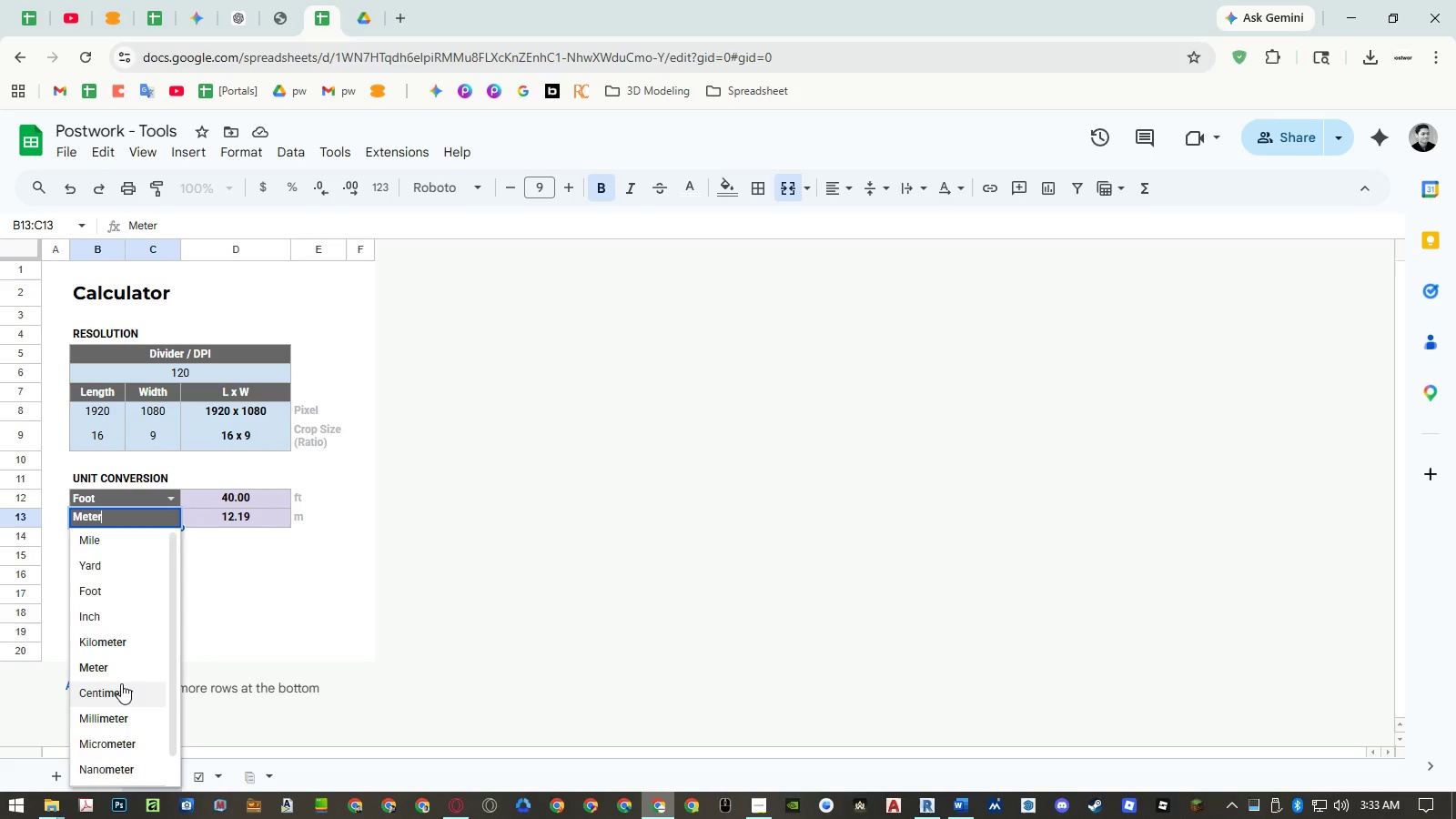 
left_click([117, 716])
 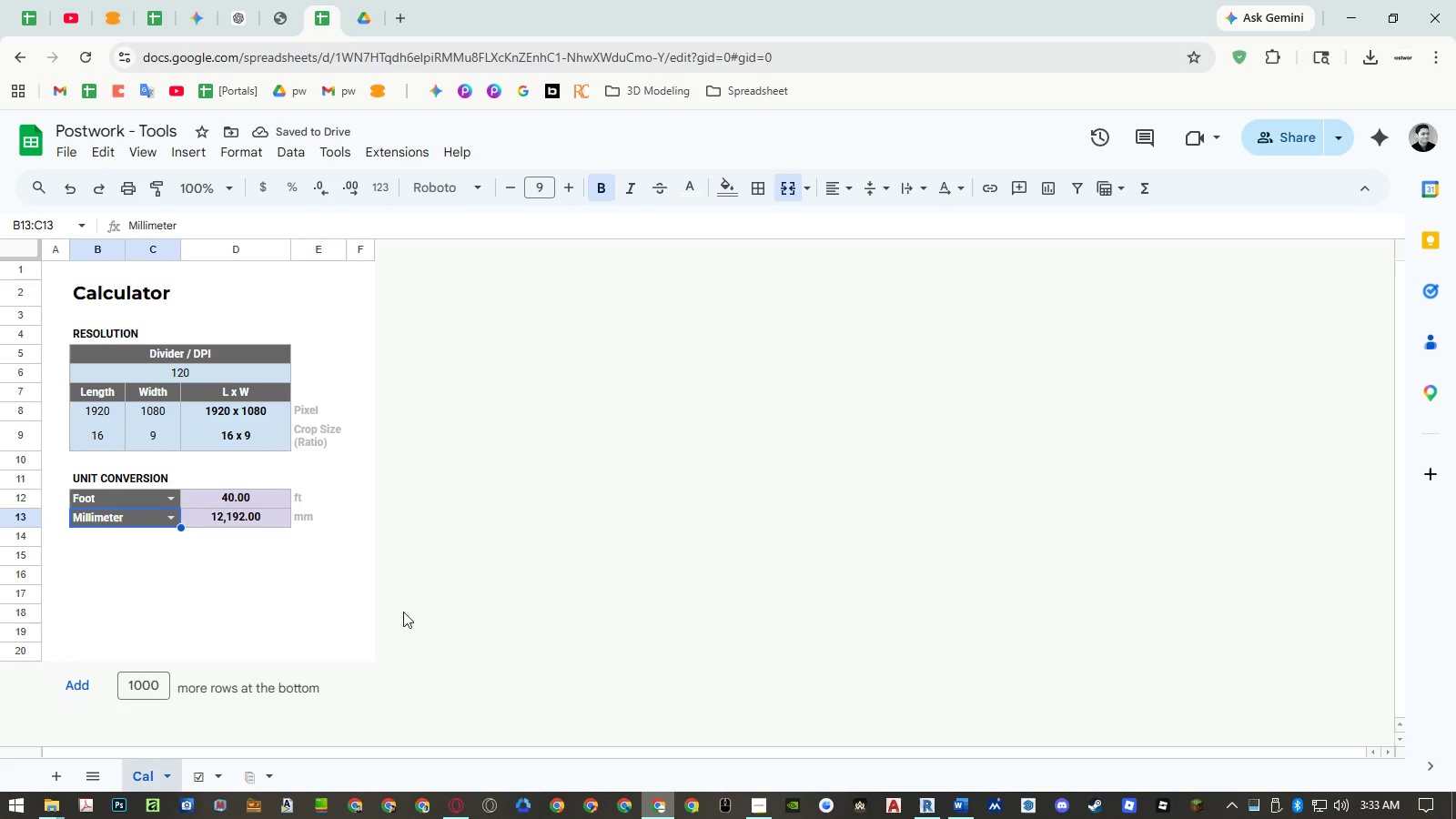 
wait(8.12)
 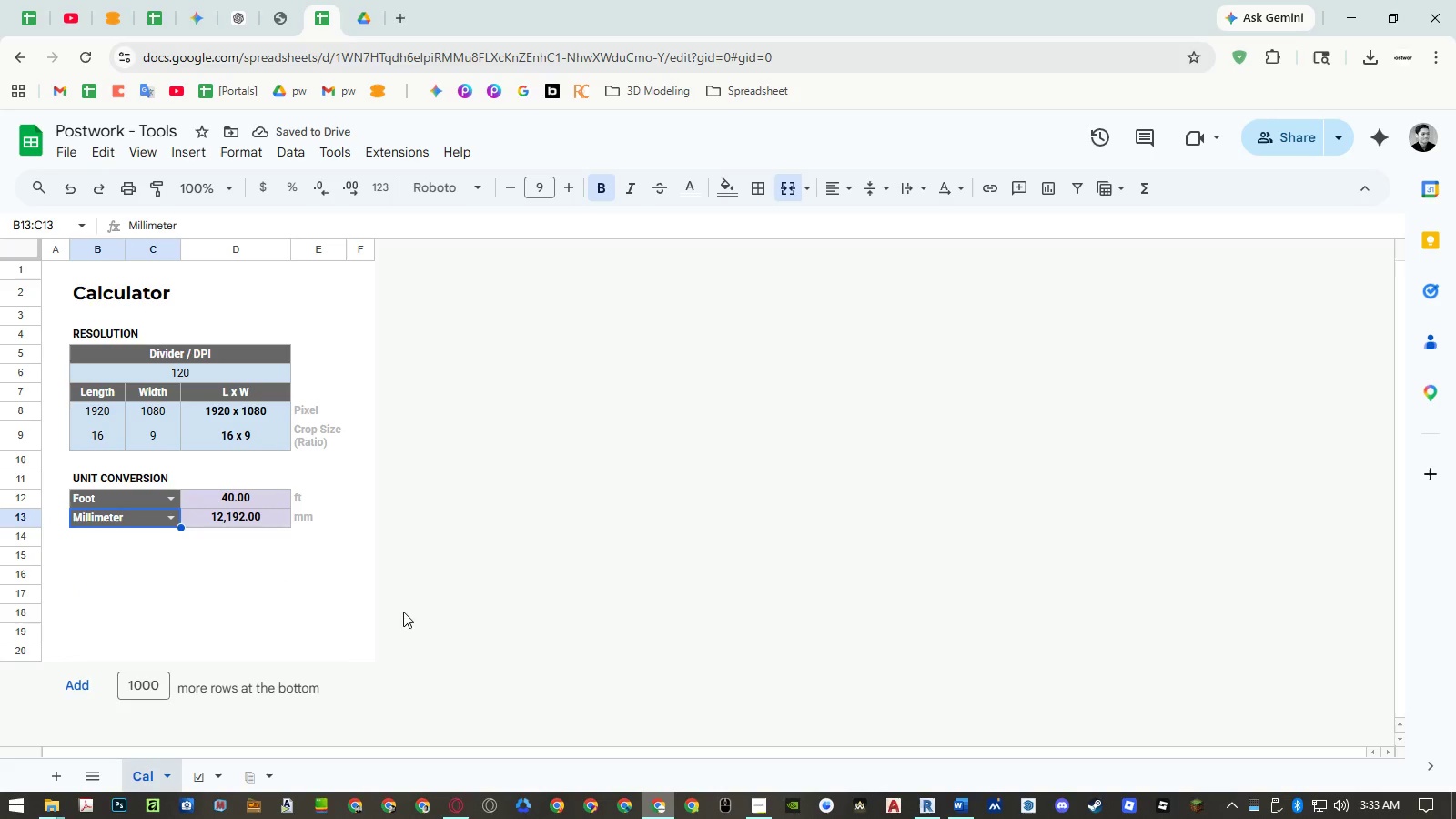 
left_click([956, 807])
 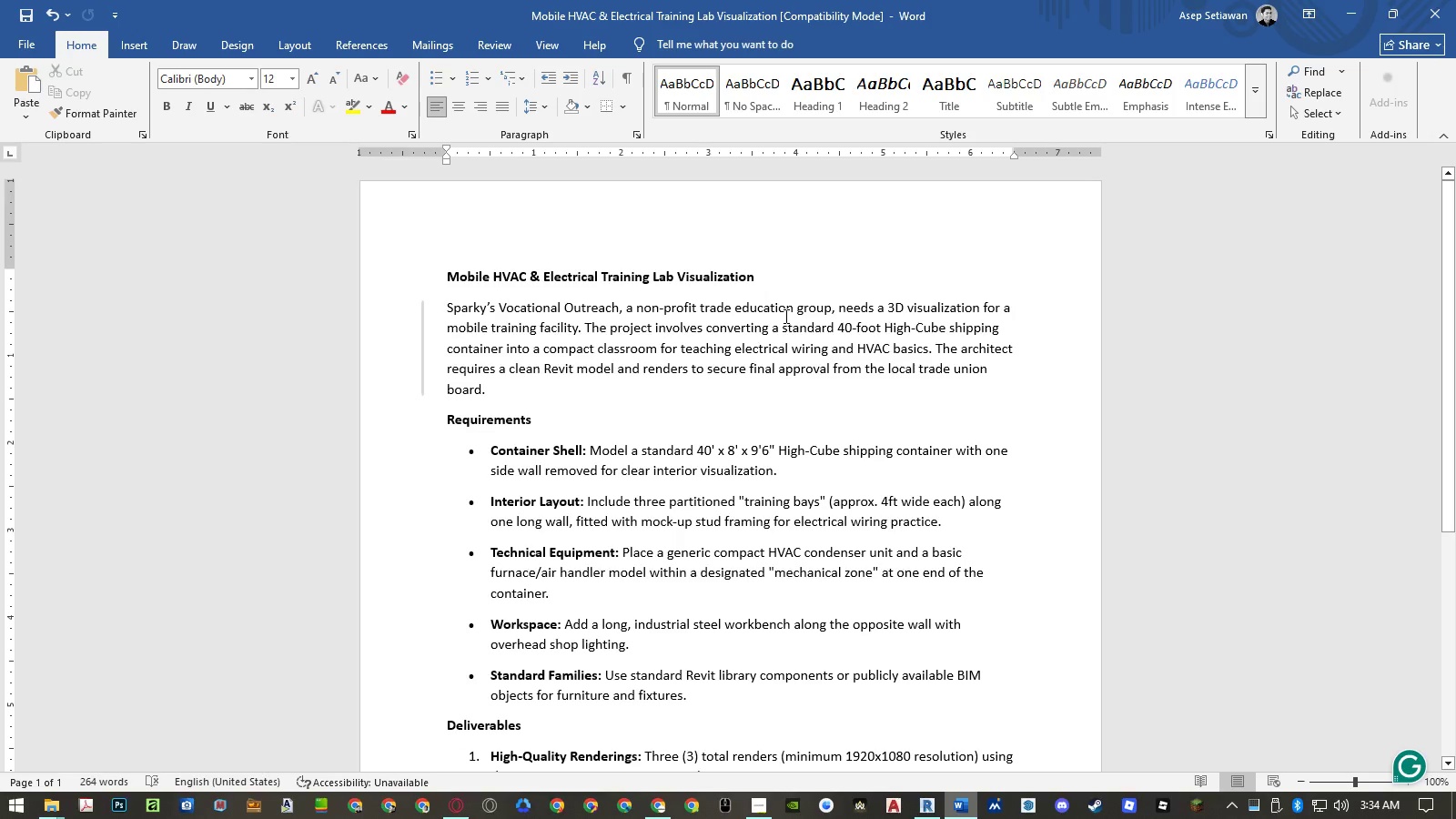 
wait(9.45)
 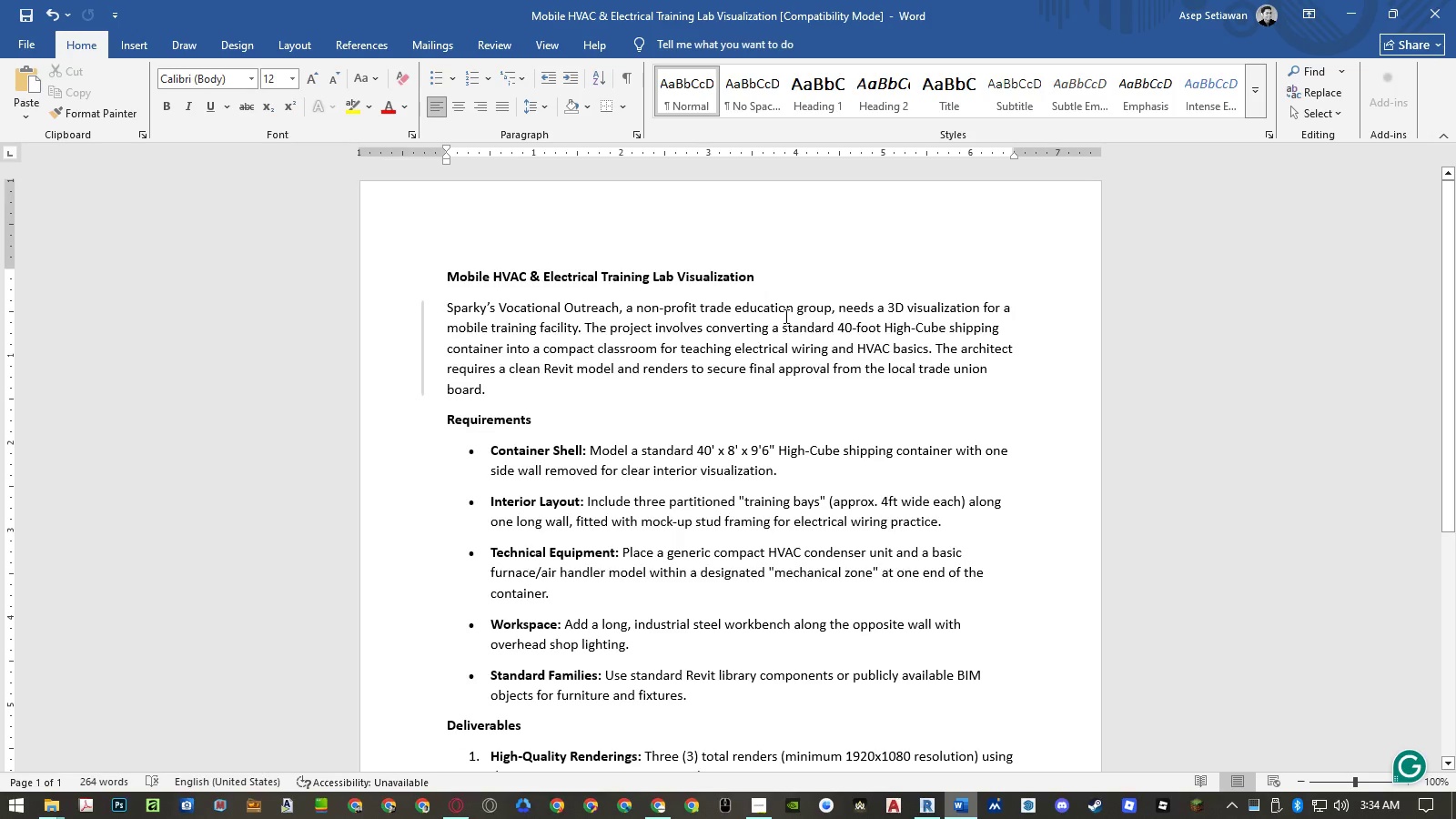 
left_click([478, 352])
 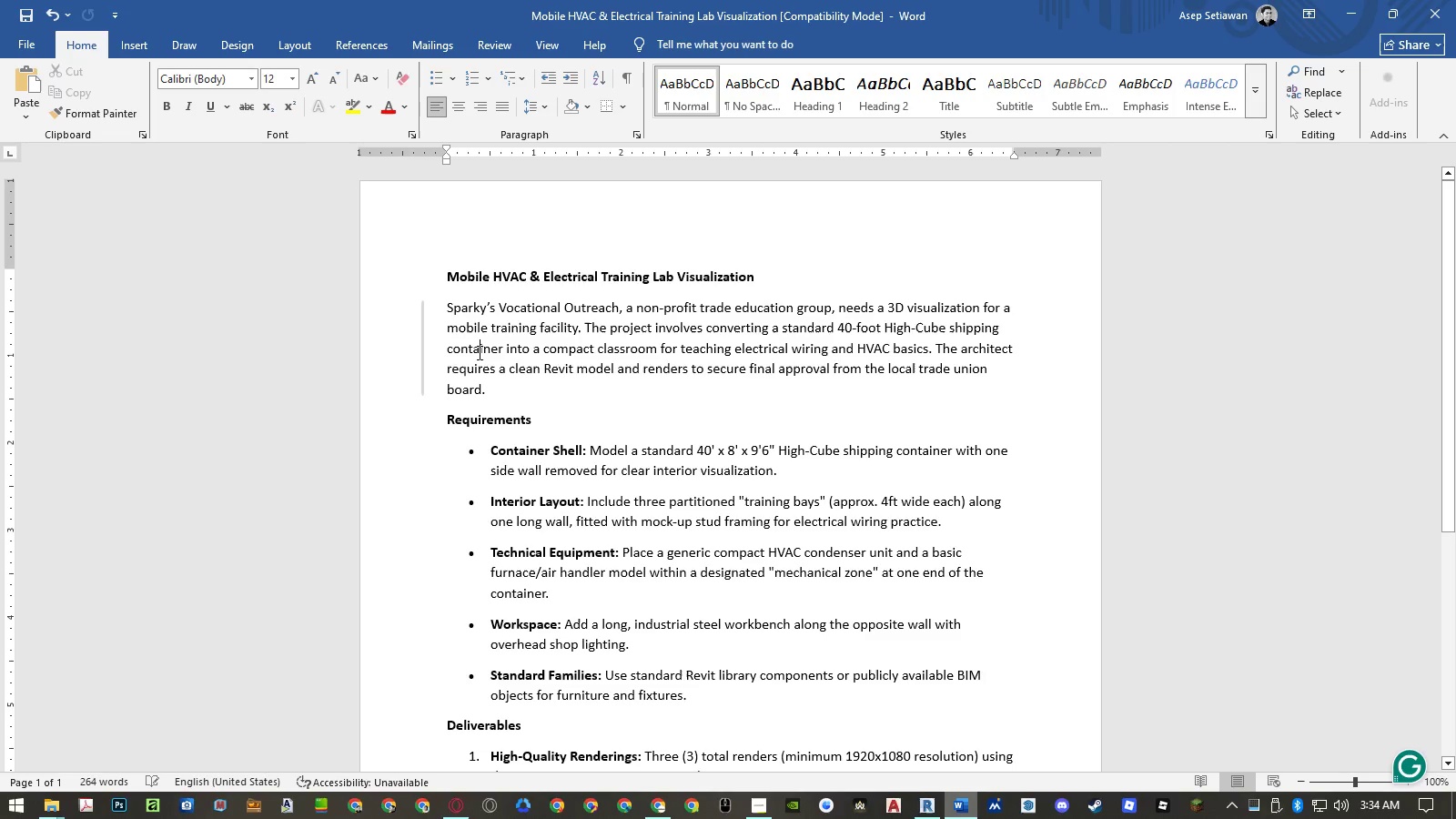 
left_click_drag(start_coordinate=[478, 352], to_coordinate=[968, 329])
 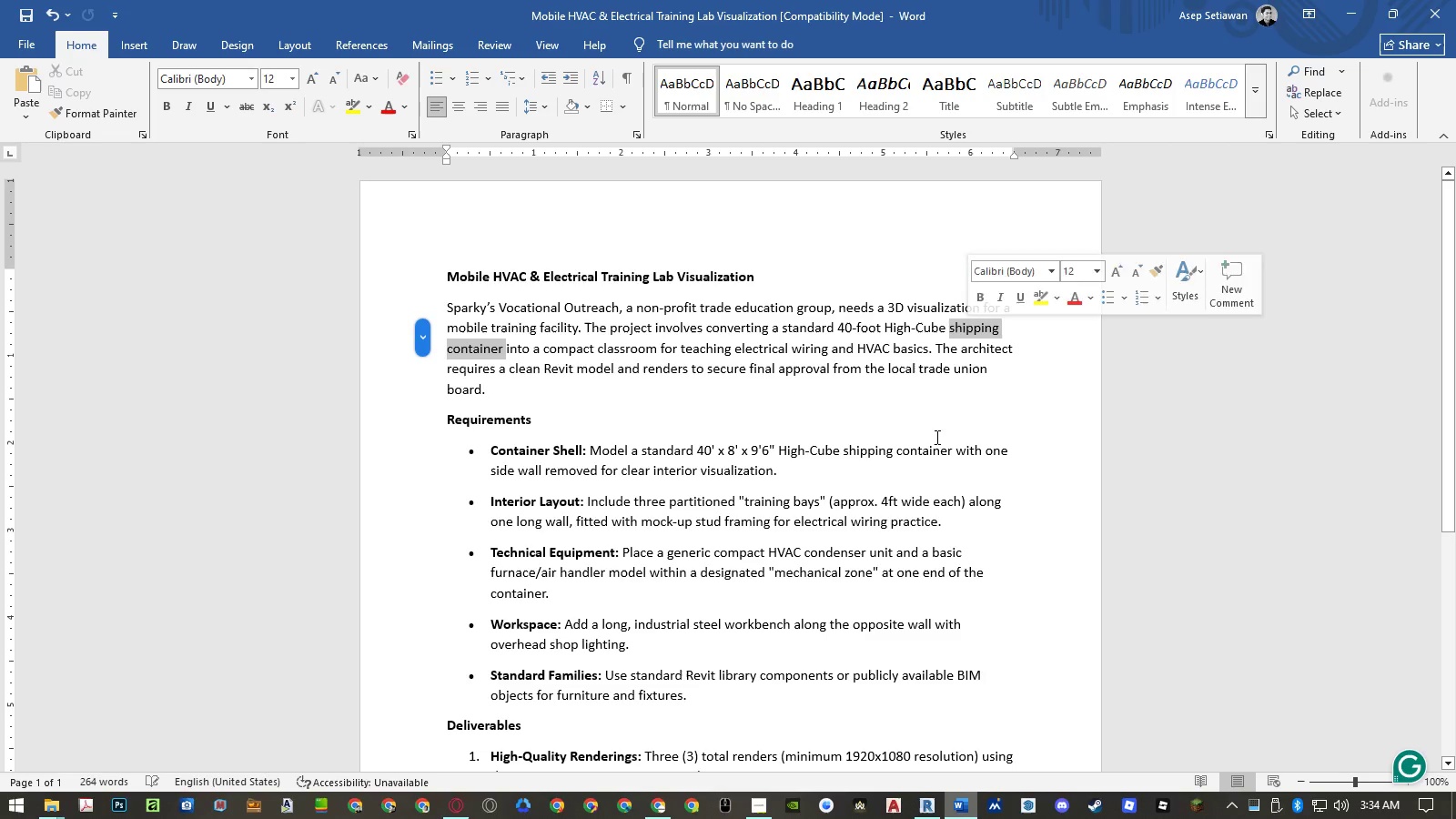 
key(Control+ControlLeft)
 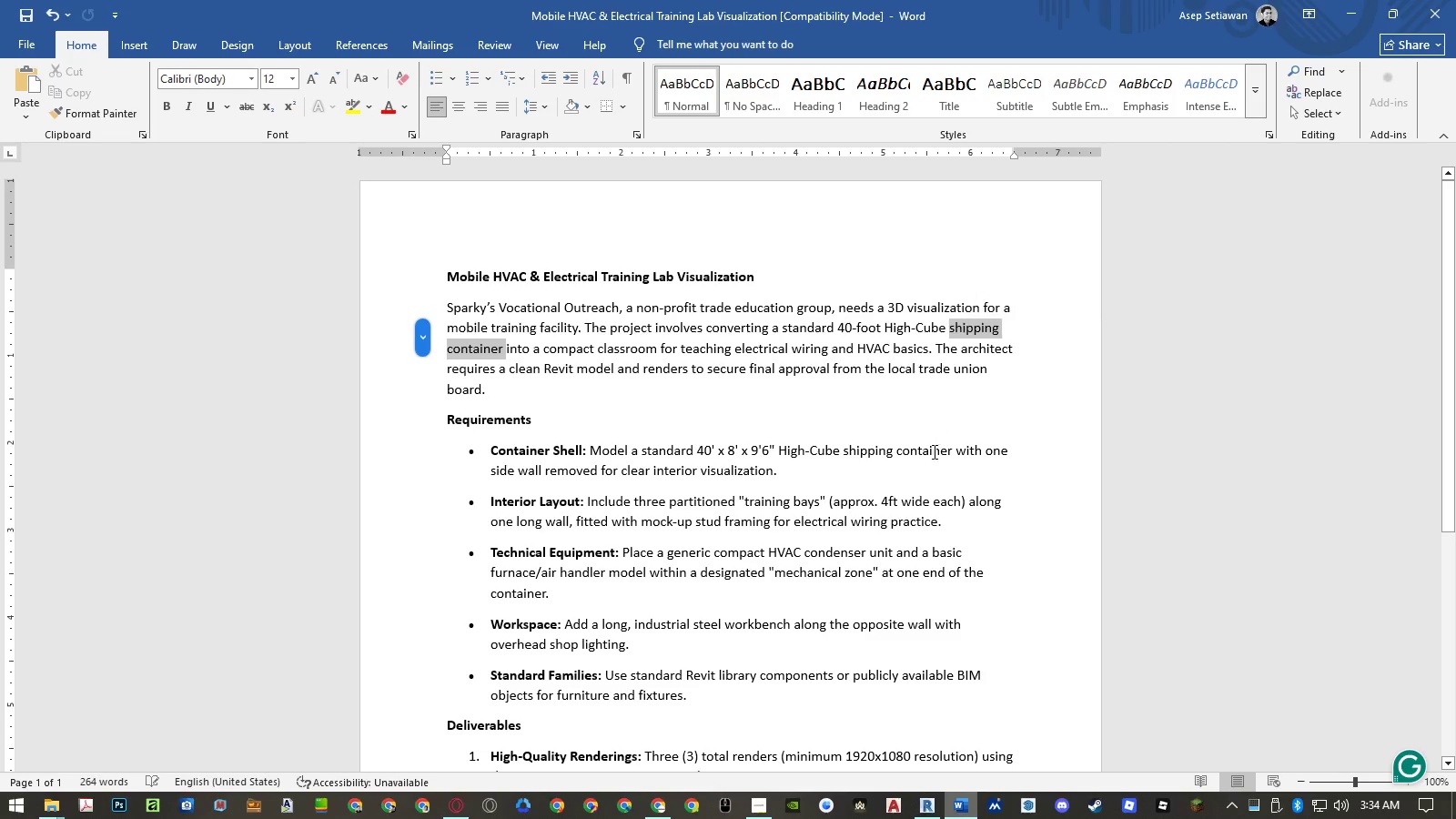 
key(Control+C)
 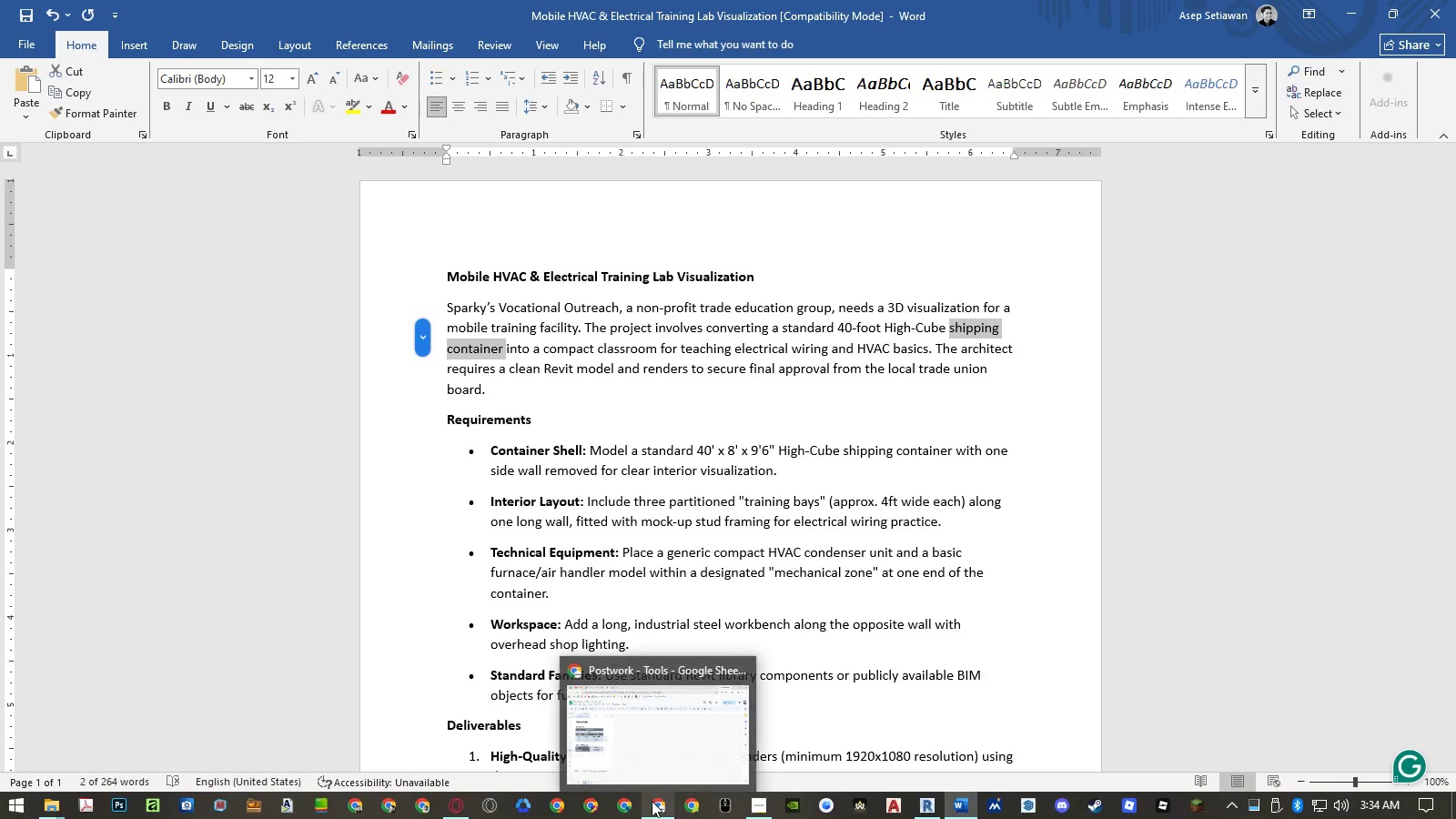 
left_click([652, 801])
 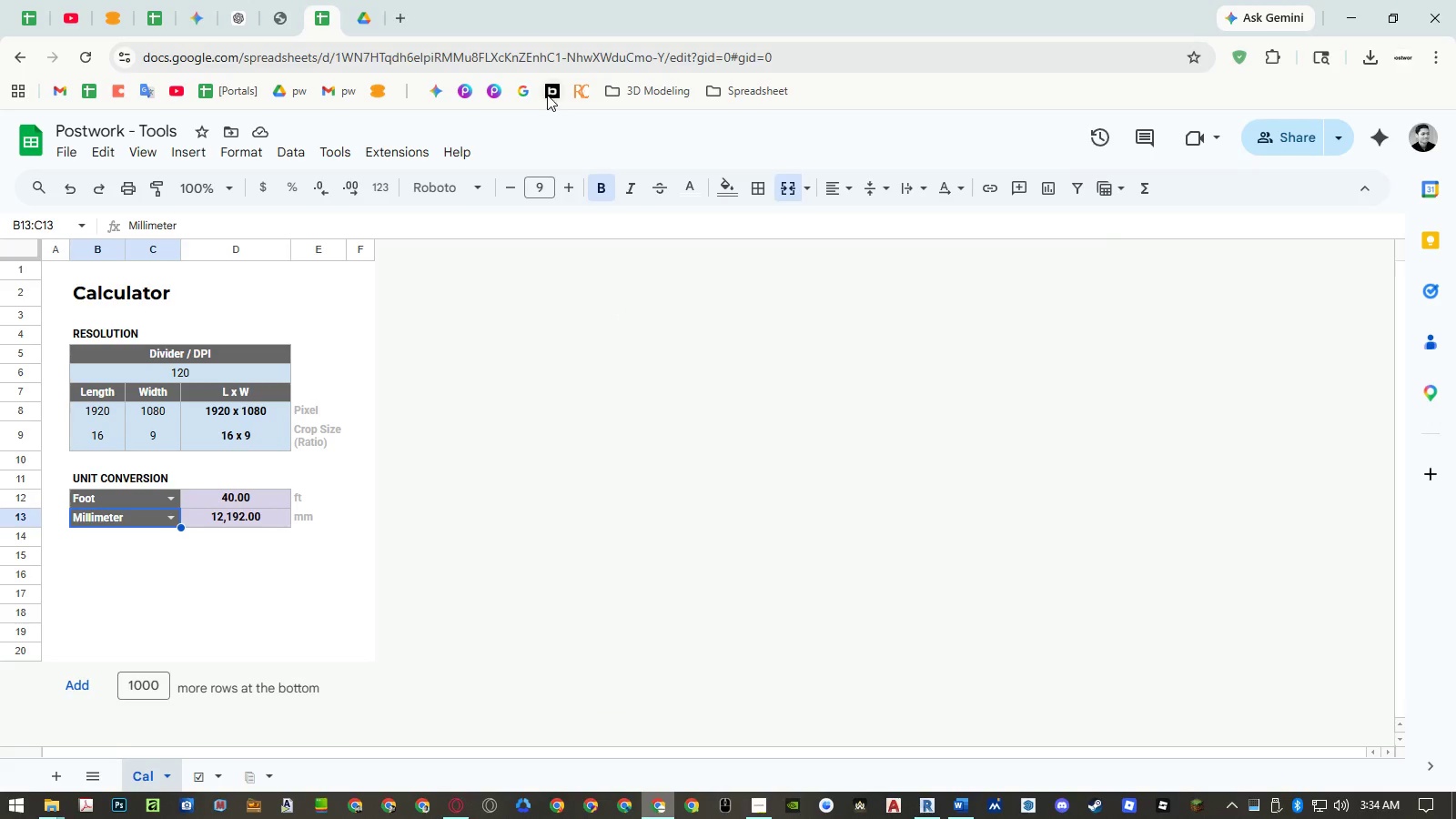 
middle_click([548, 95])
 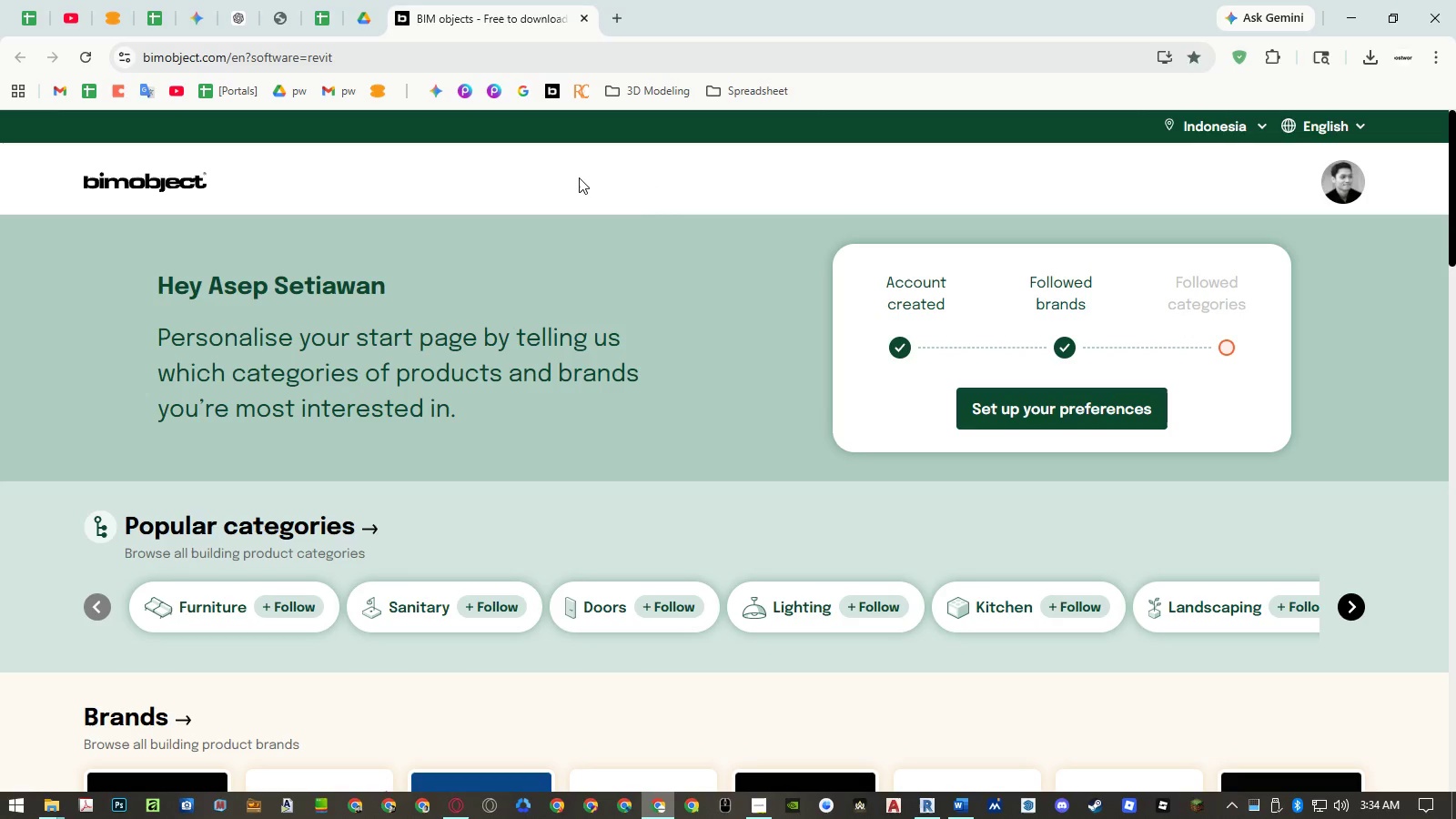 
left_click([574, 175])
 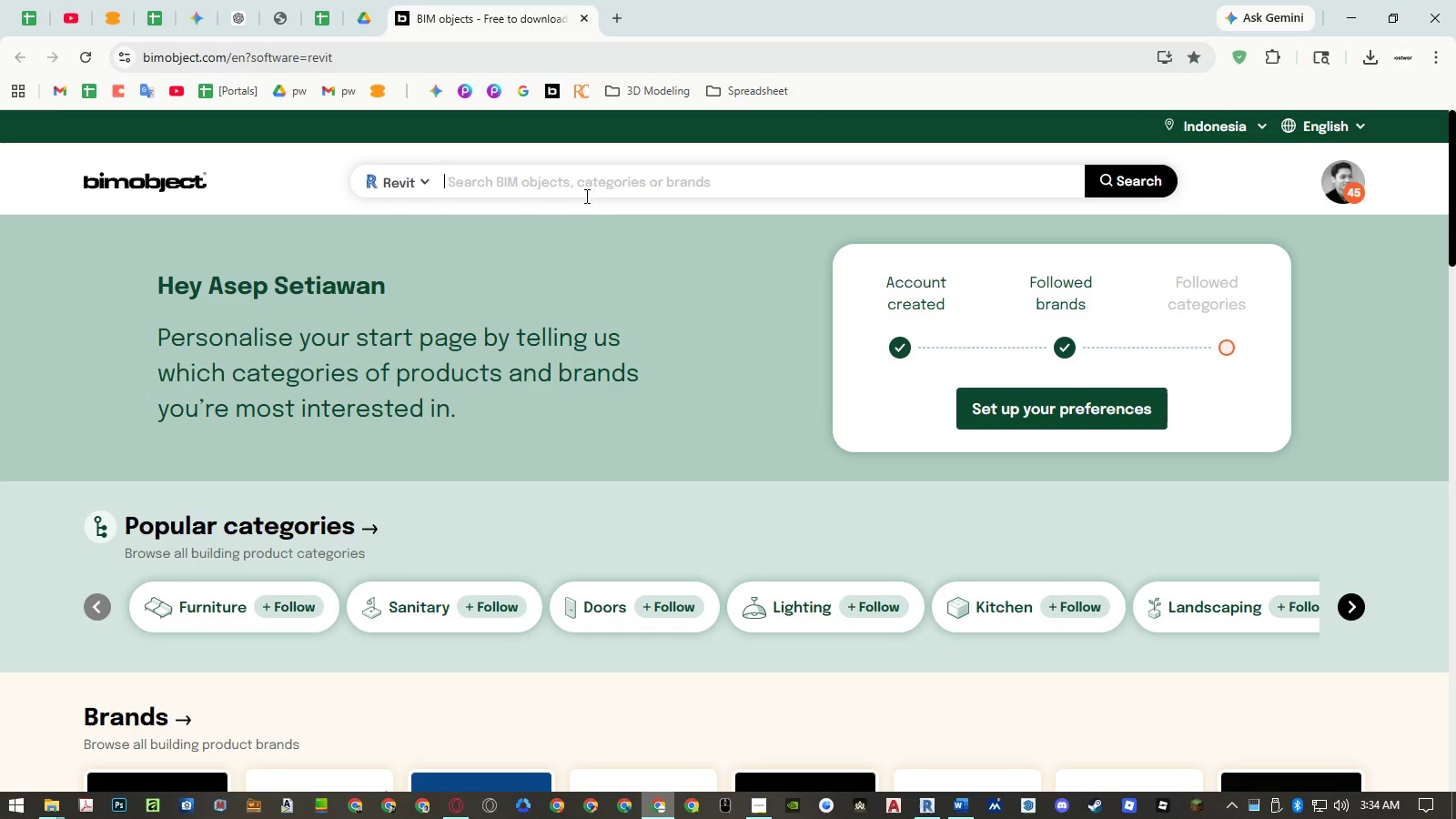 
key(Control+ControlLeft)
 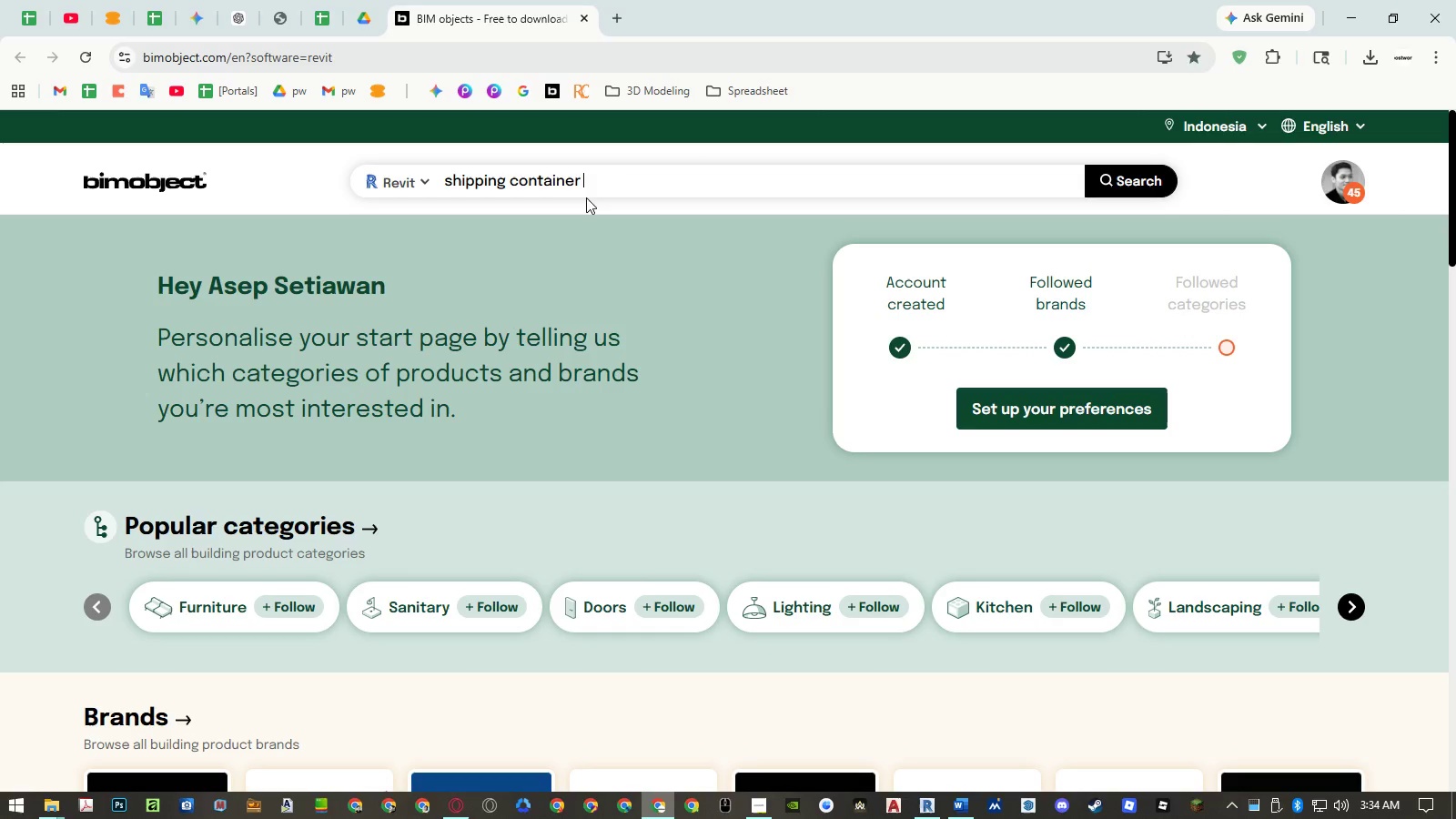 
key(Control+V)
 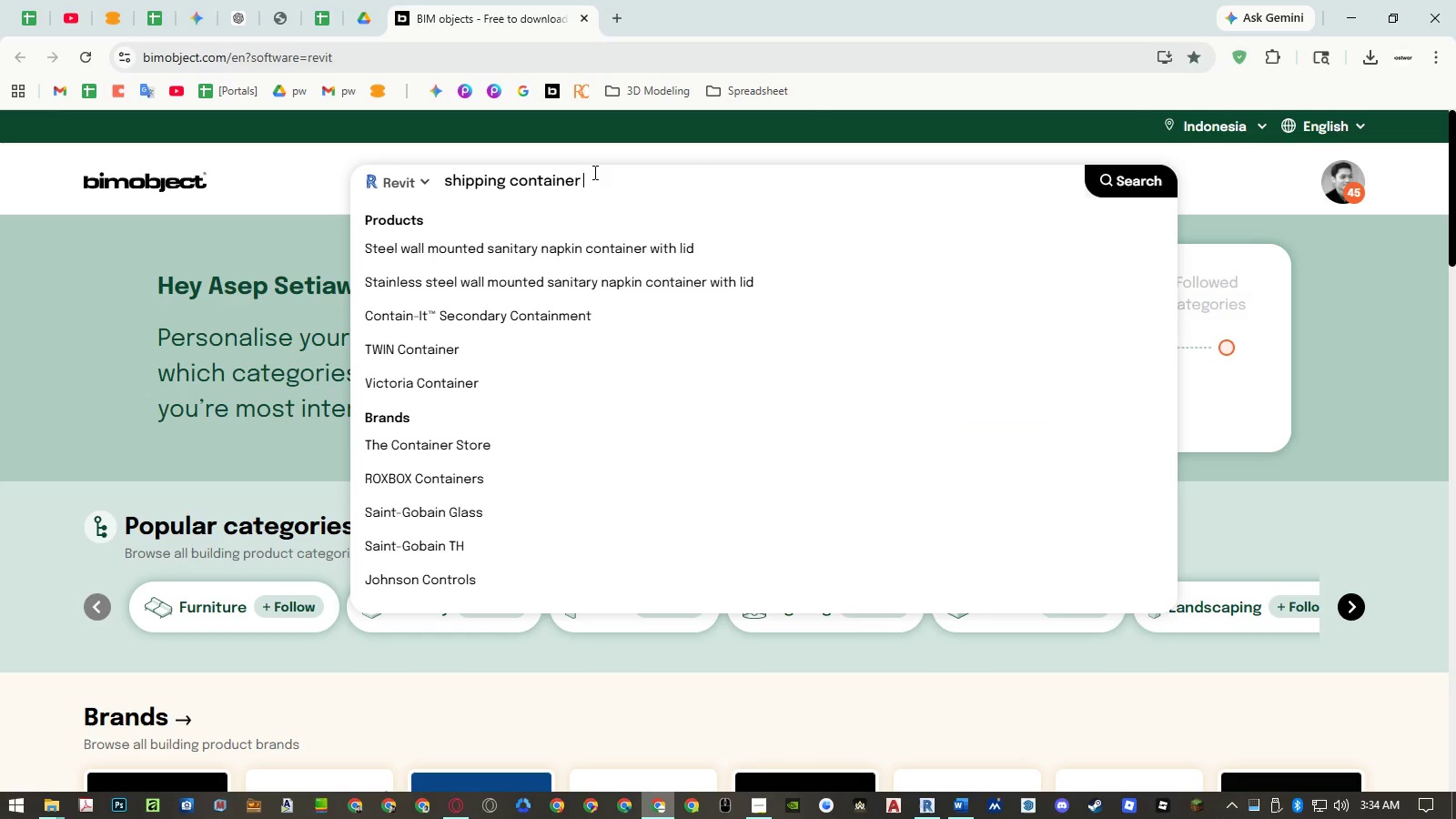 
key(Backspace)
 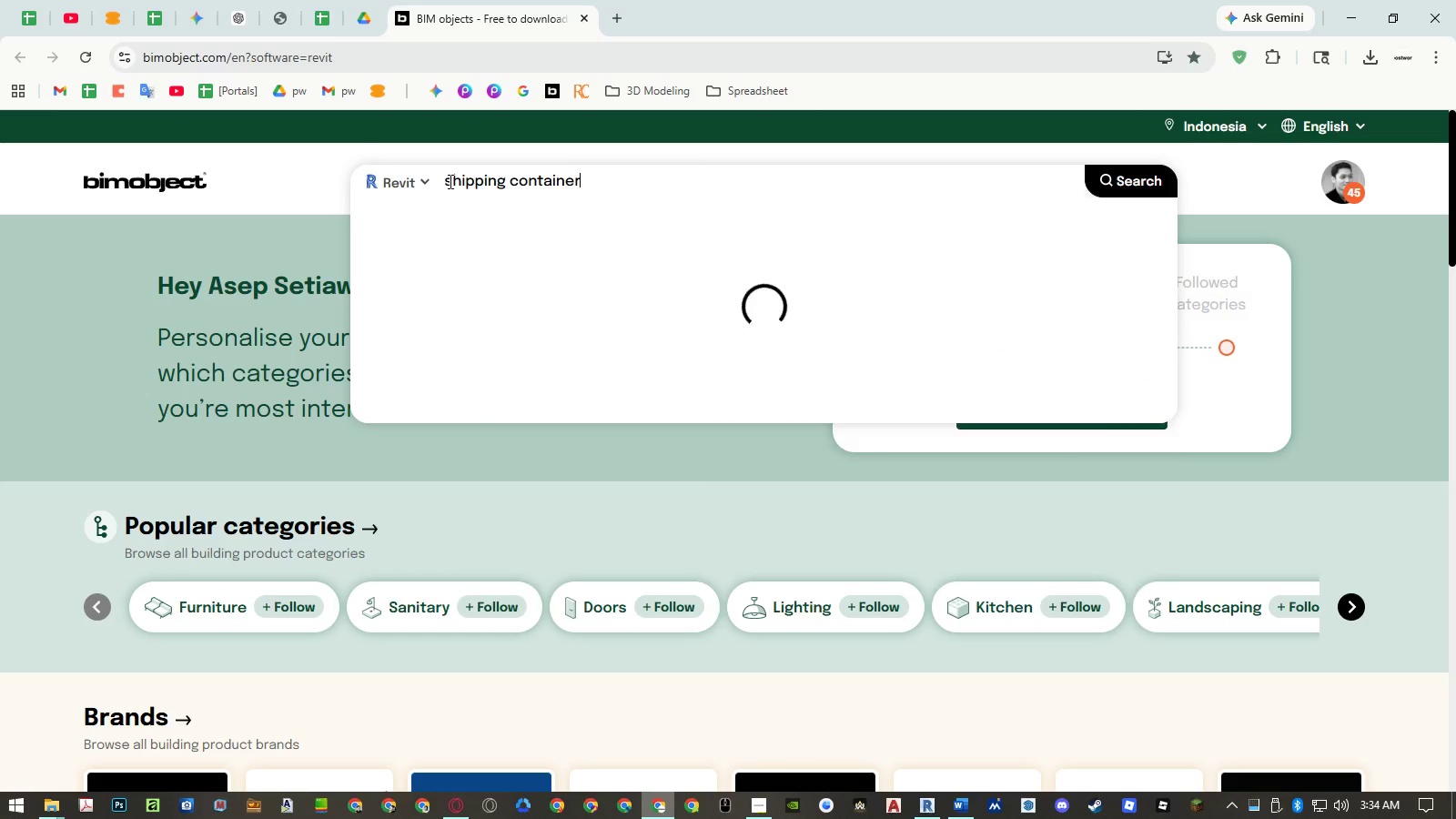 
left_click([445, 182])
 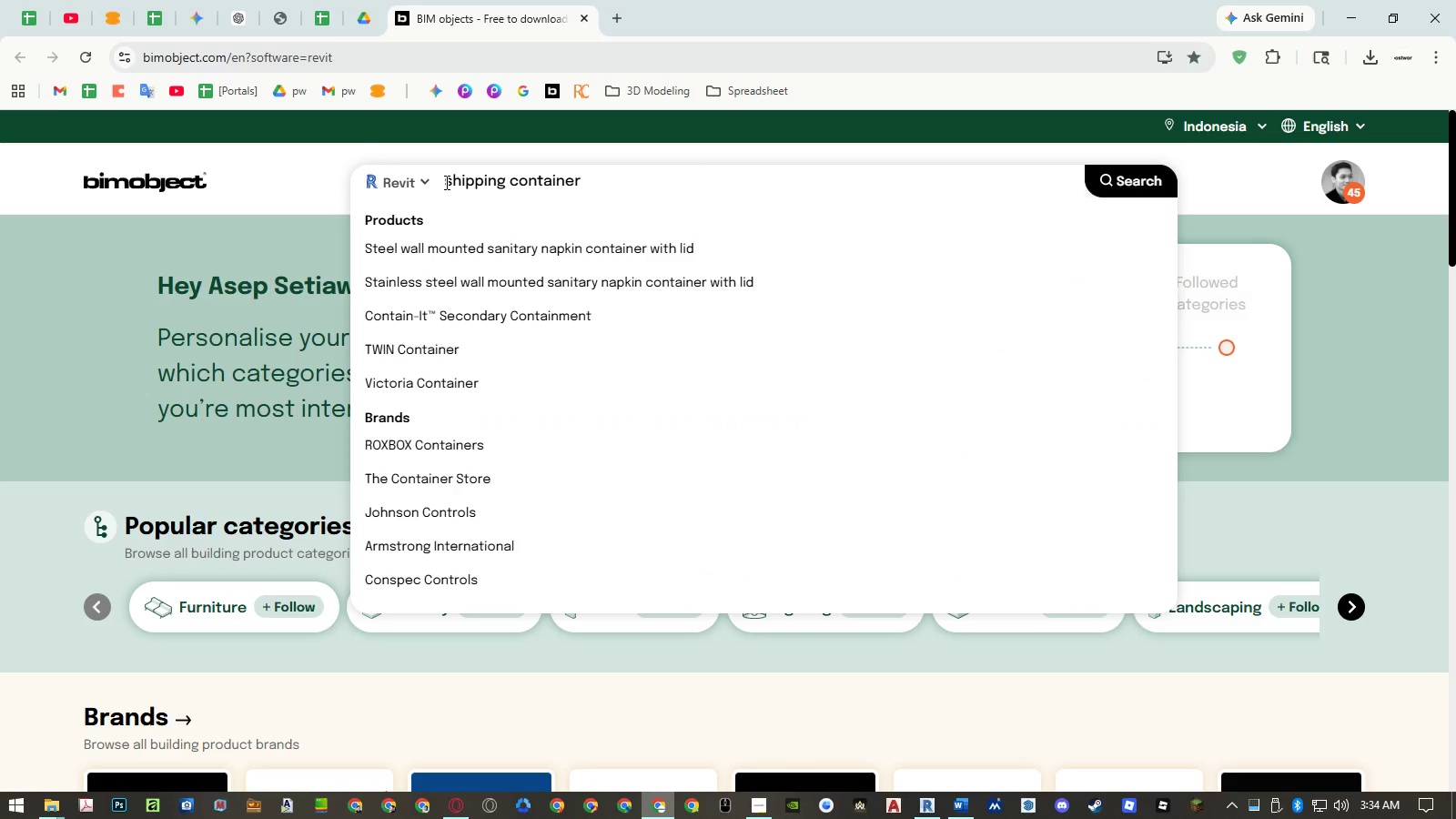 
key(Numpad4)
 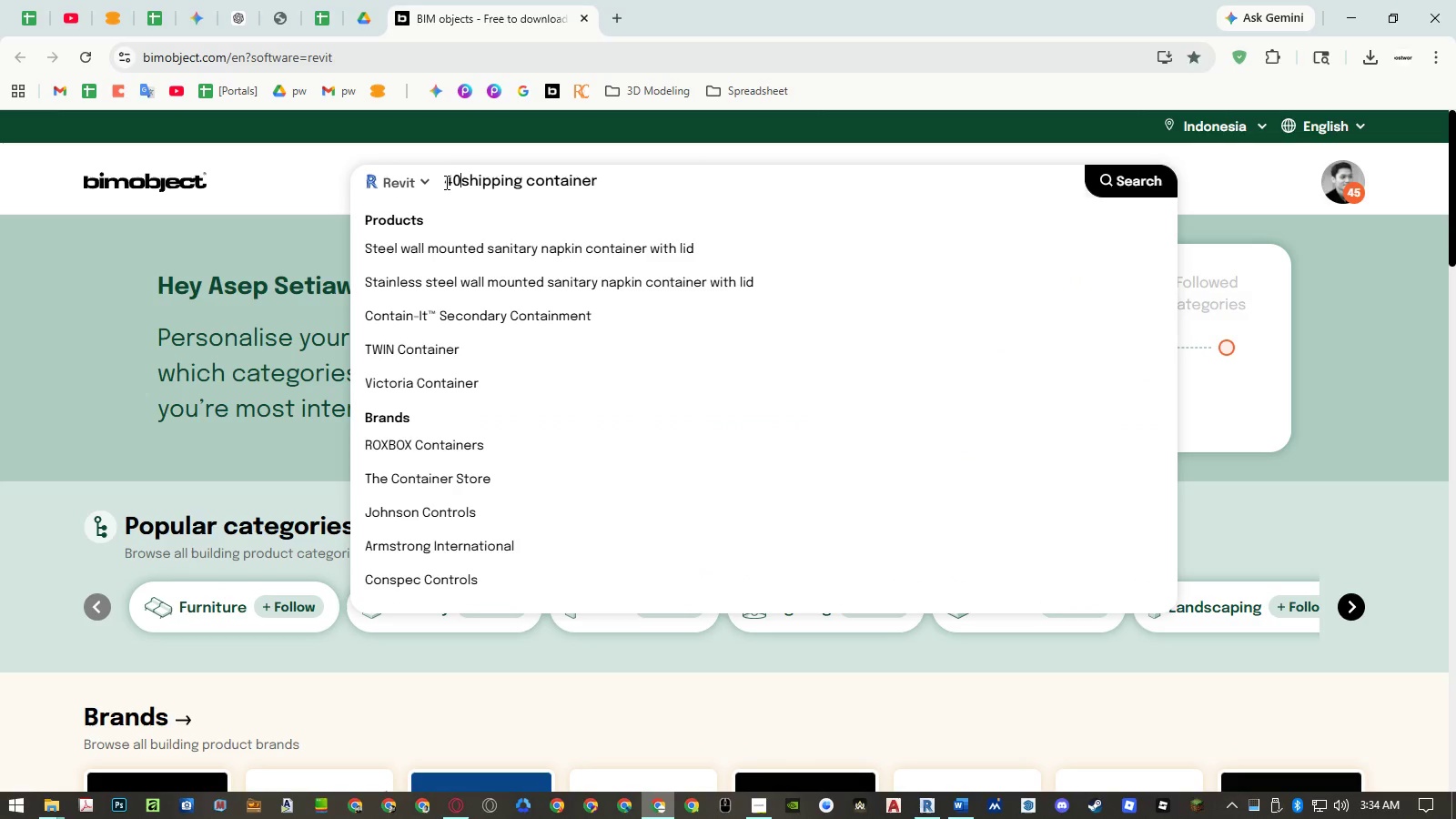 
key(Numpad0)
 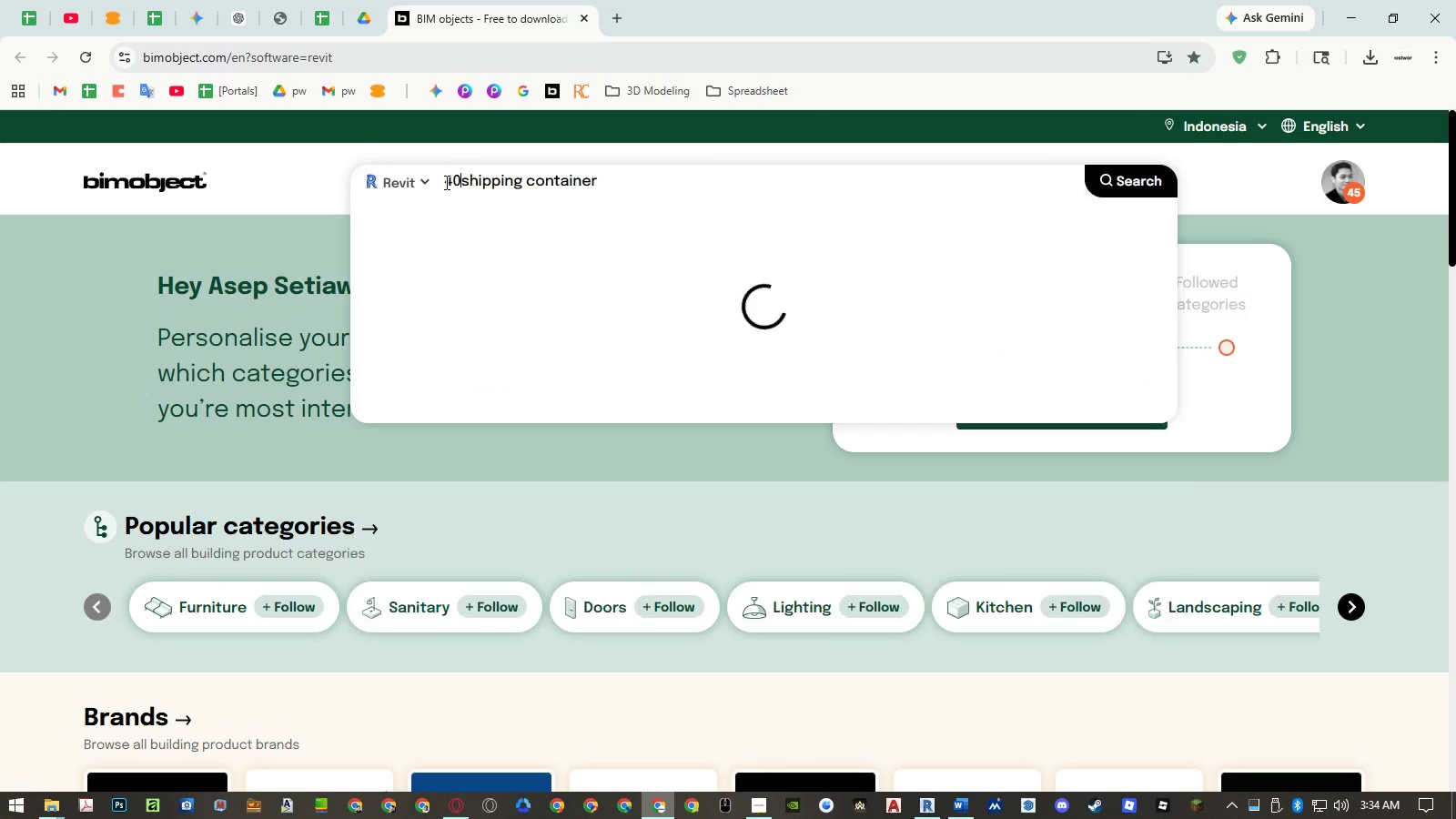 
key(Quote)
 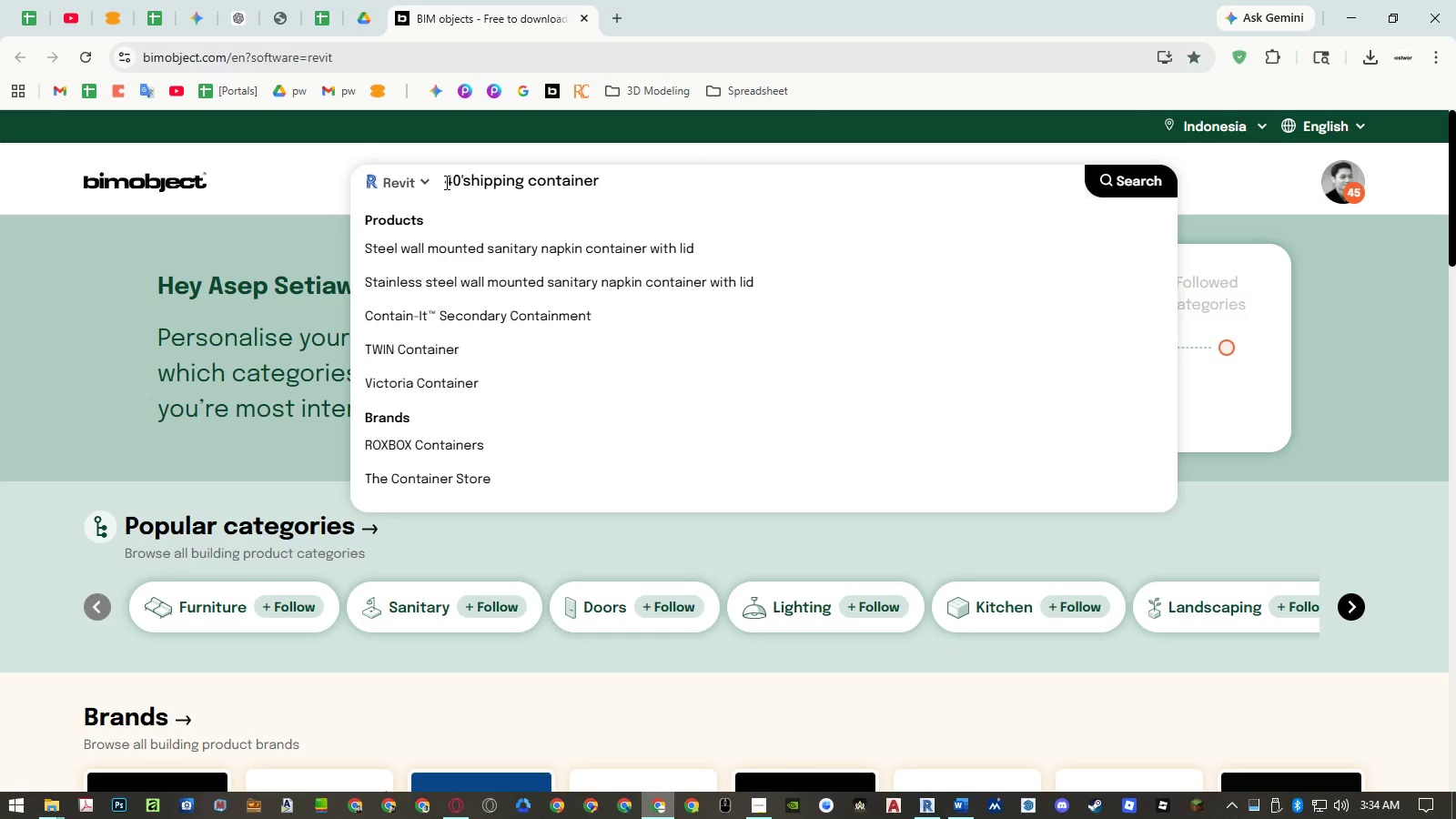 
key(Space)
 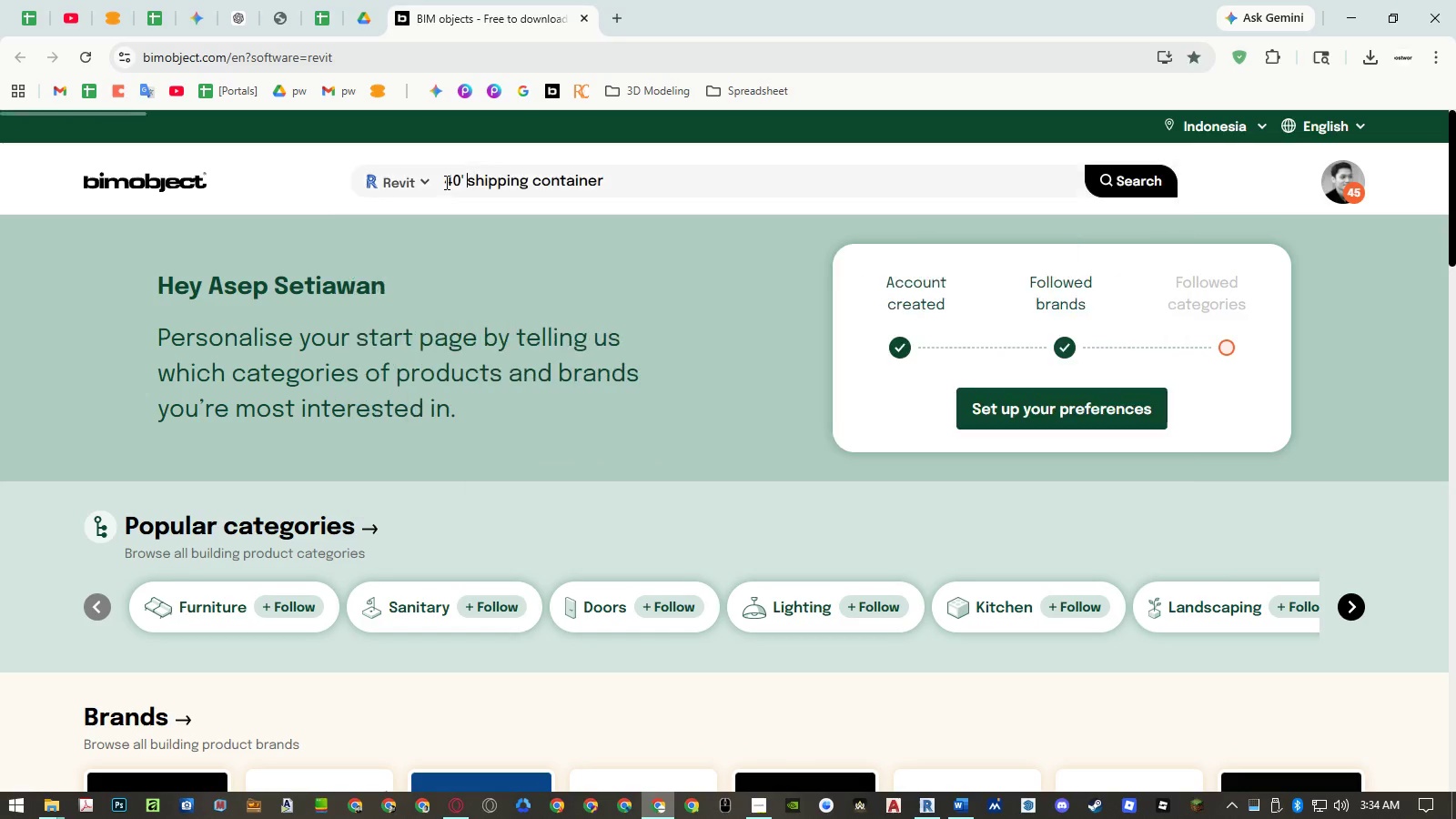 
key(Enter)
 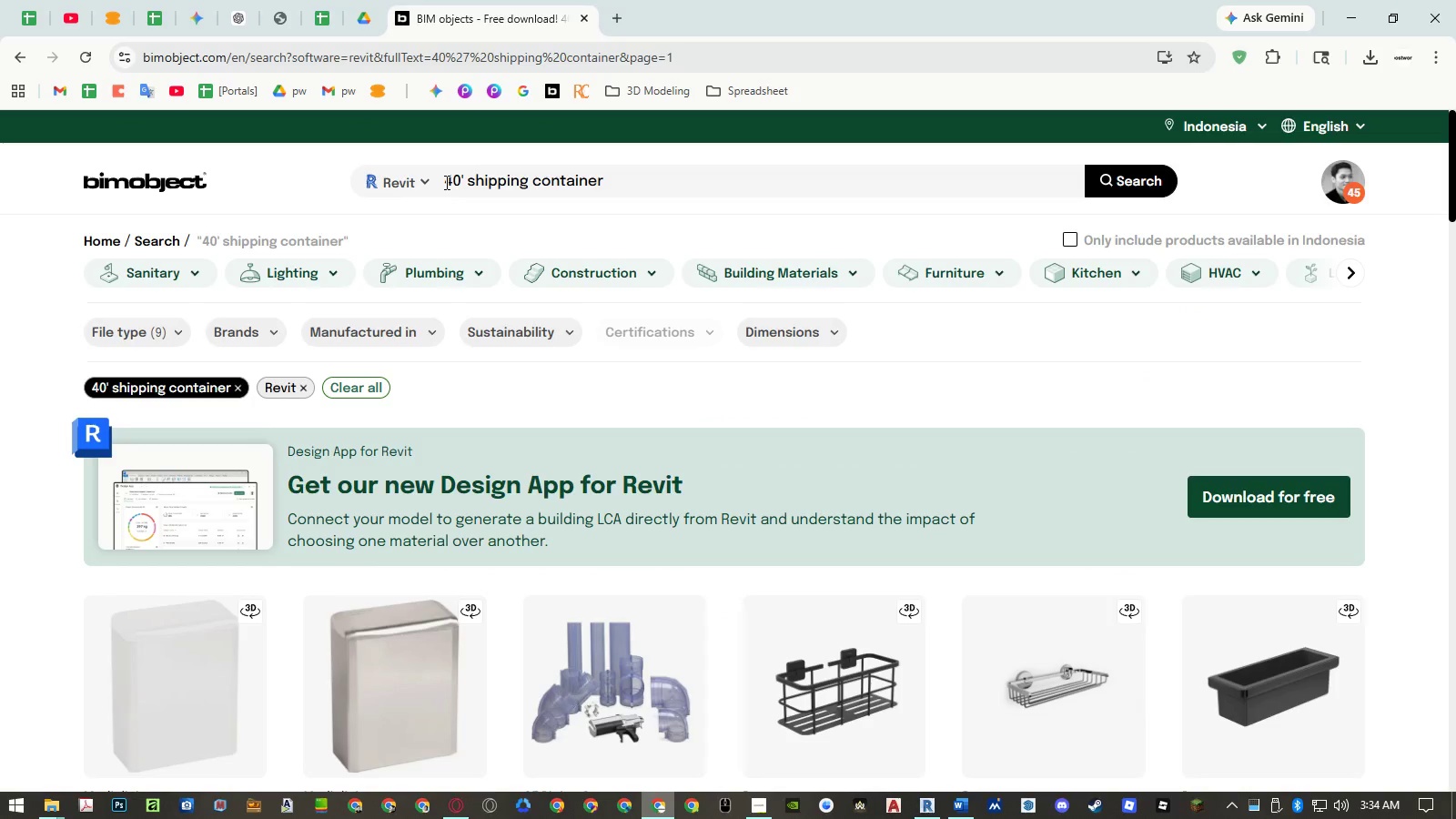 
scroll: coordinate [505, 318], scroll_direction: down, amount: 10.0
 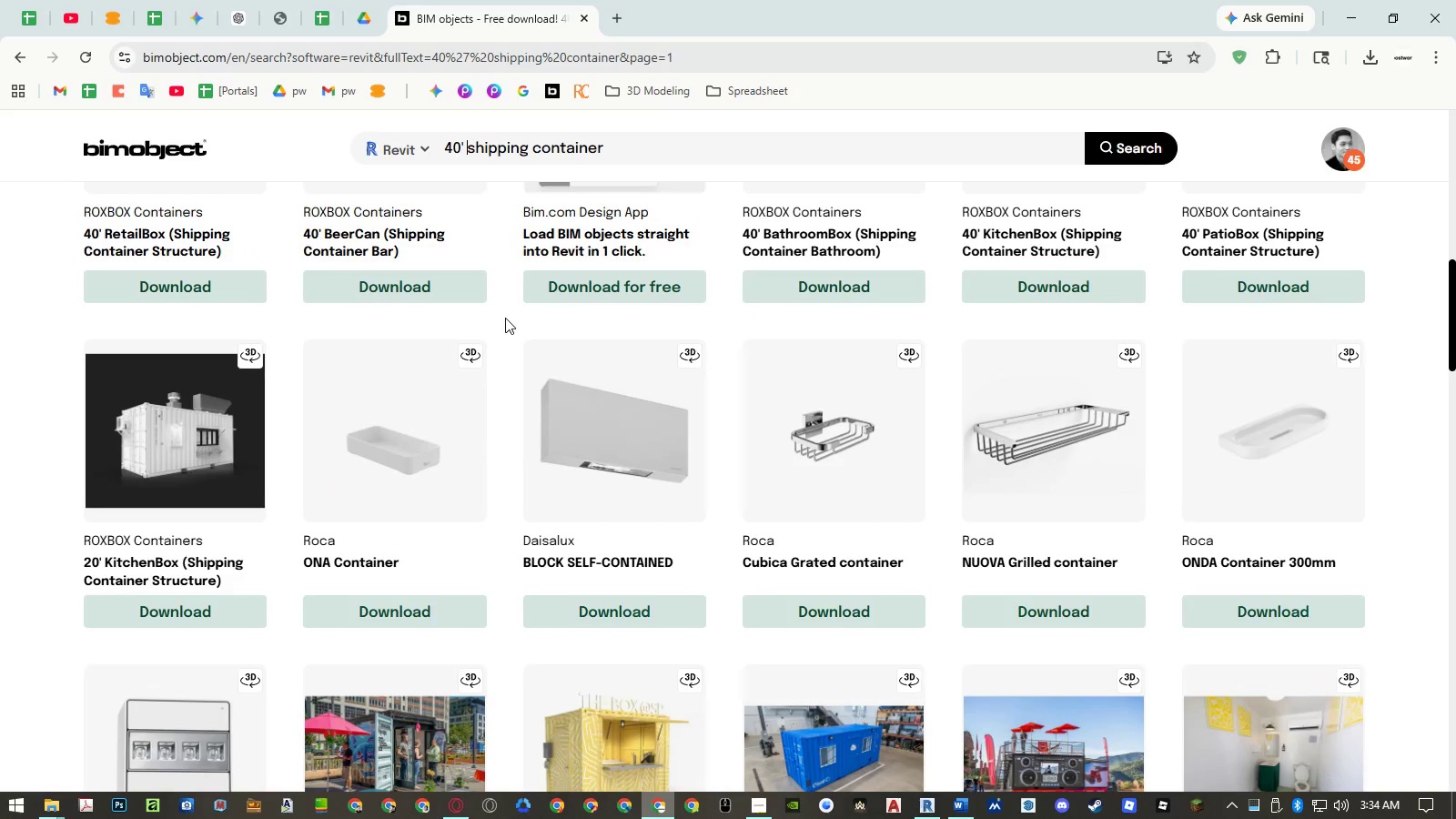 
scroll: coordinate [505, 318], scroll_direction: up, amount: 5.0
 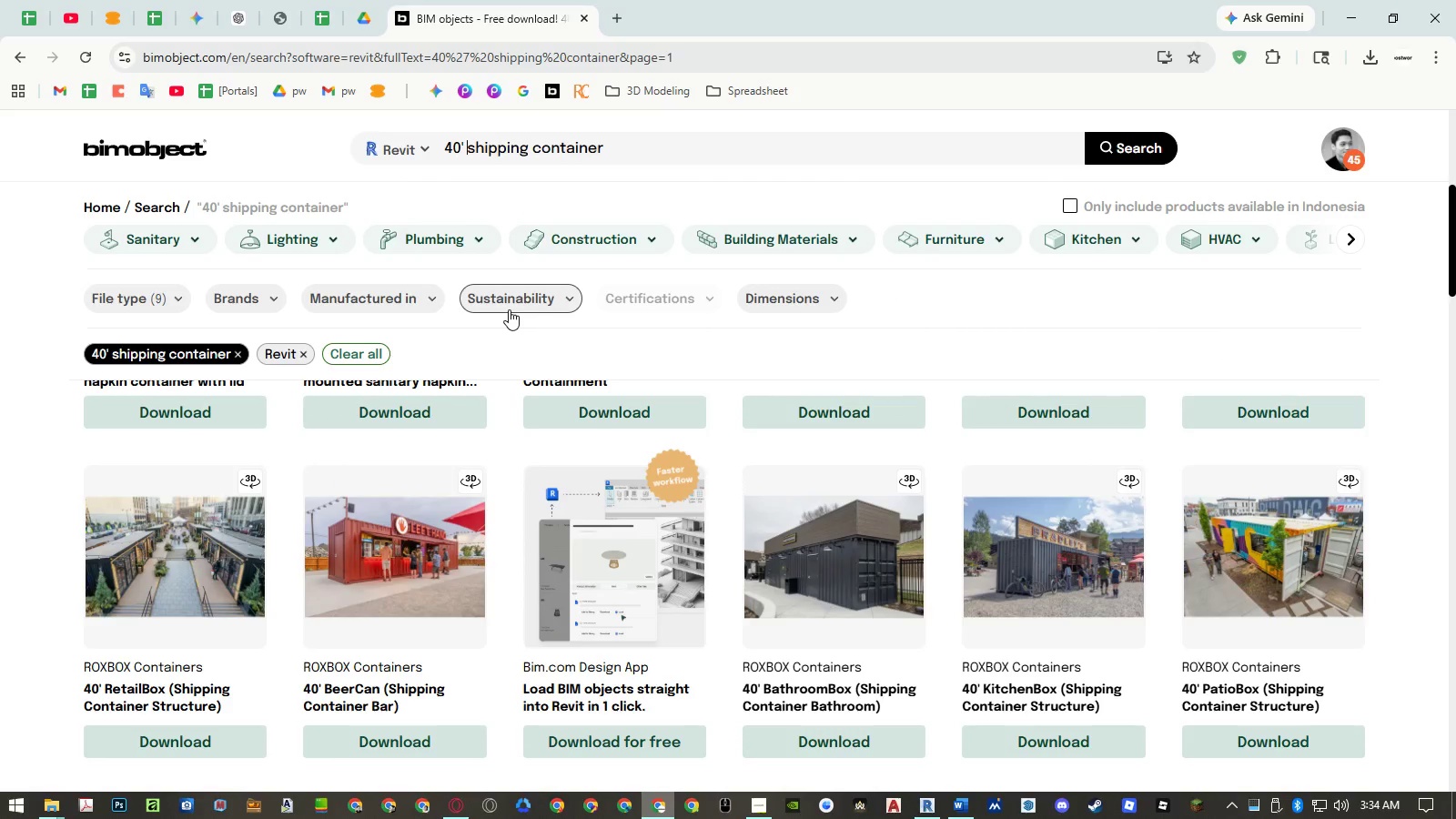 
scroll: coordinate [509, 309], scroll_direction: down, amount: 2.0
 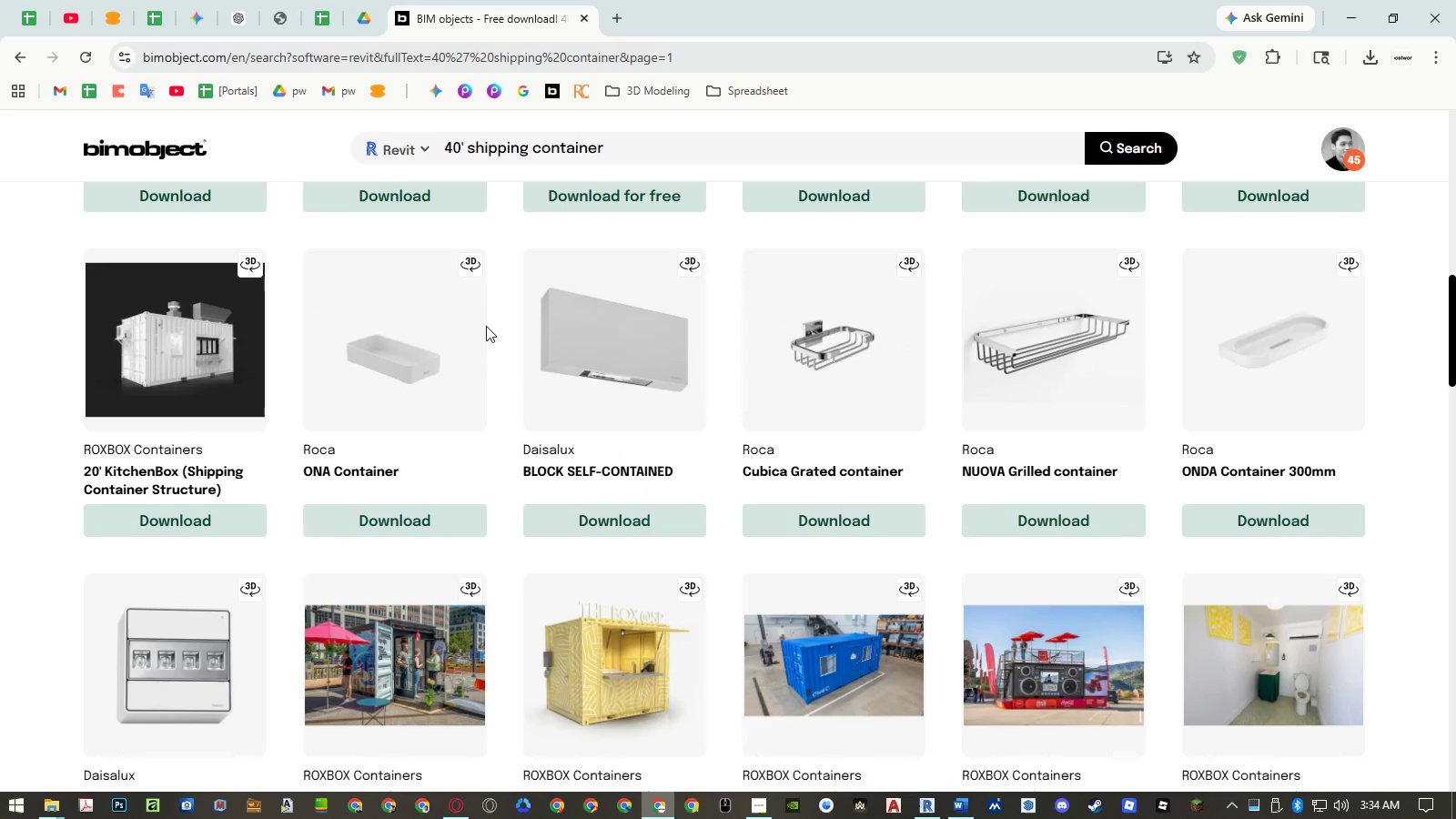 
scroll: coordinate [548, 392], scroll_direction: up, amount: 2.0
 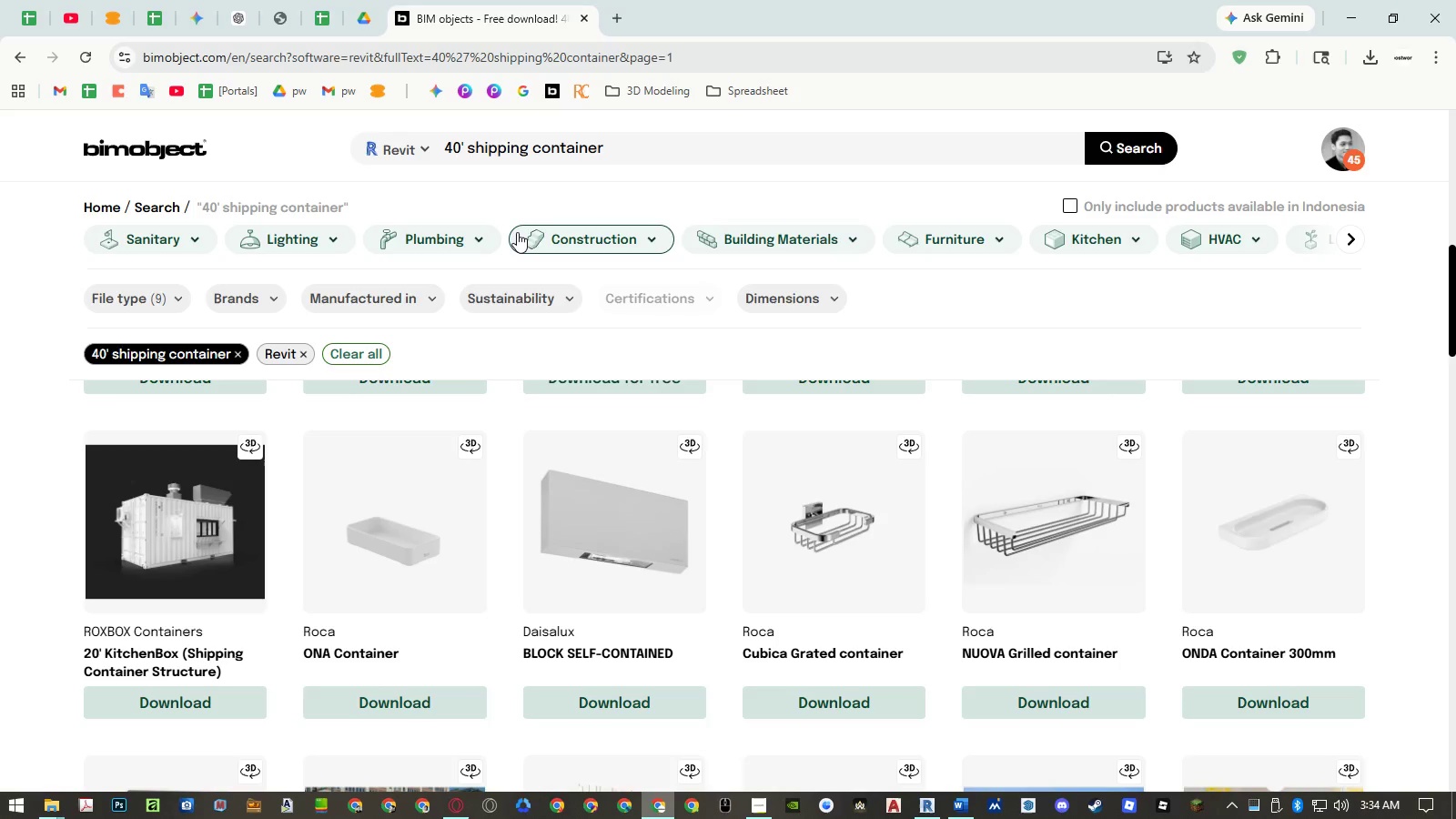 
hold_key(key=Backspace, duration=0.77)
 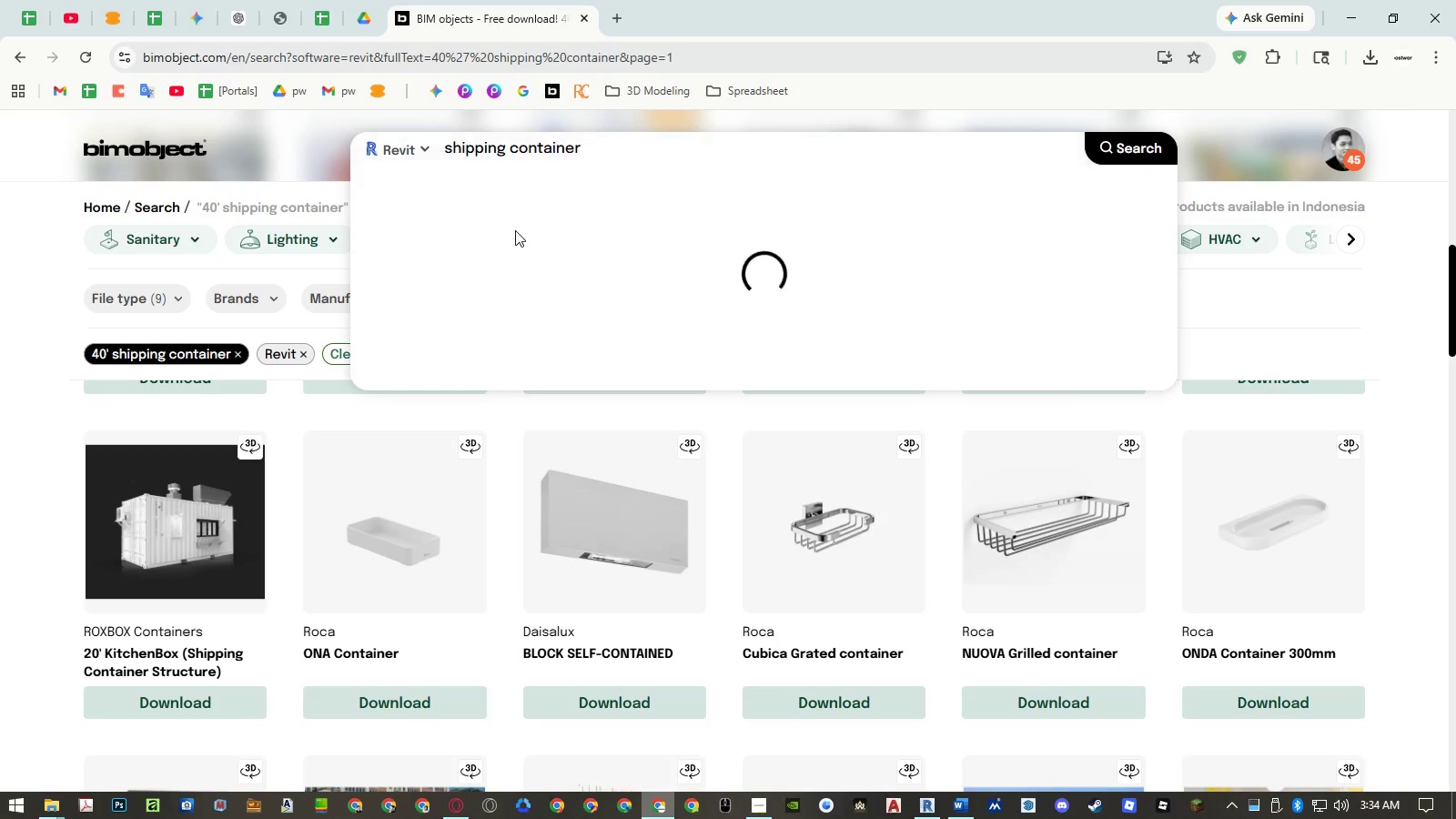 
key(Enter)
 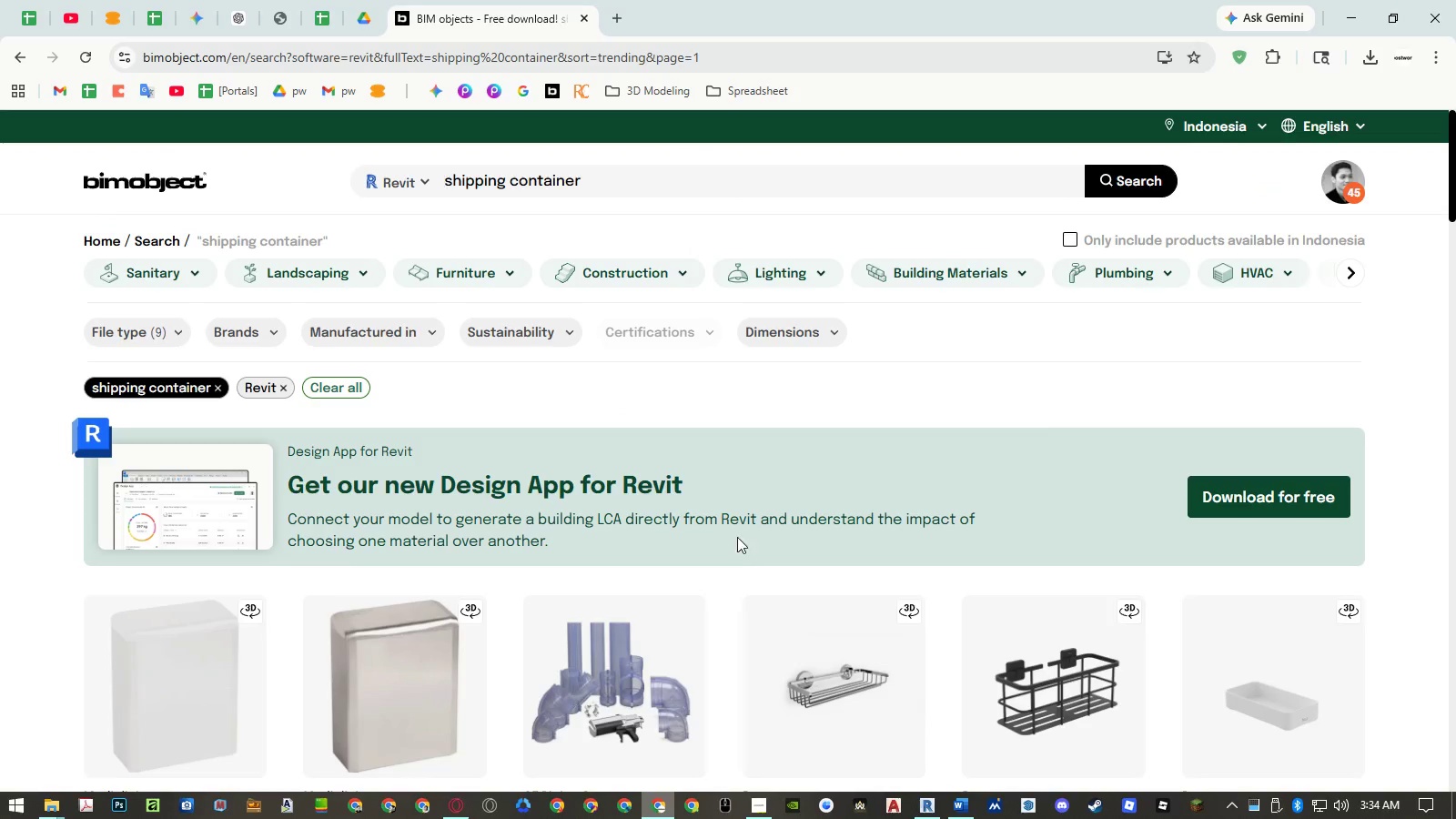 
scroll: coordinate [669, 433], scroll_direction: down, amount: 7.0
 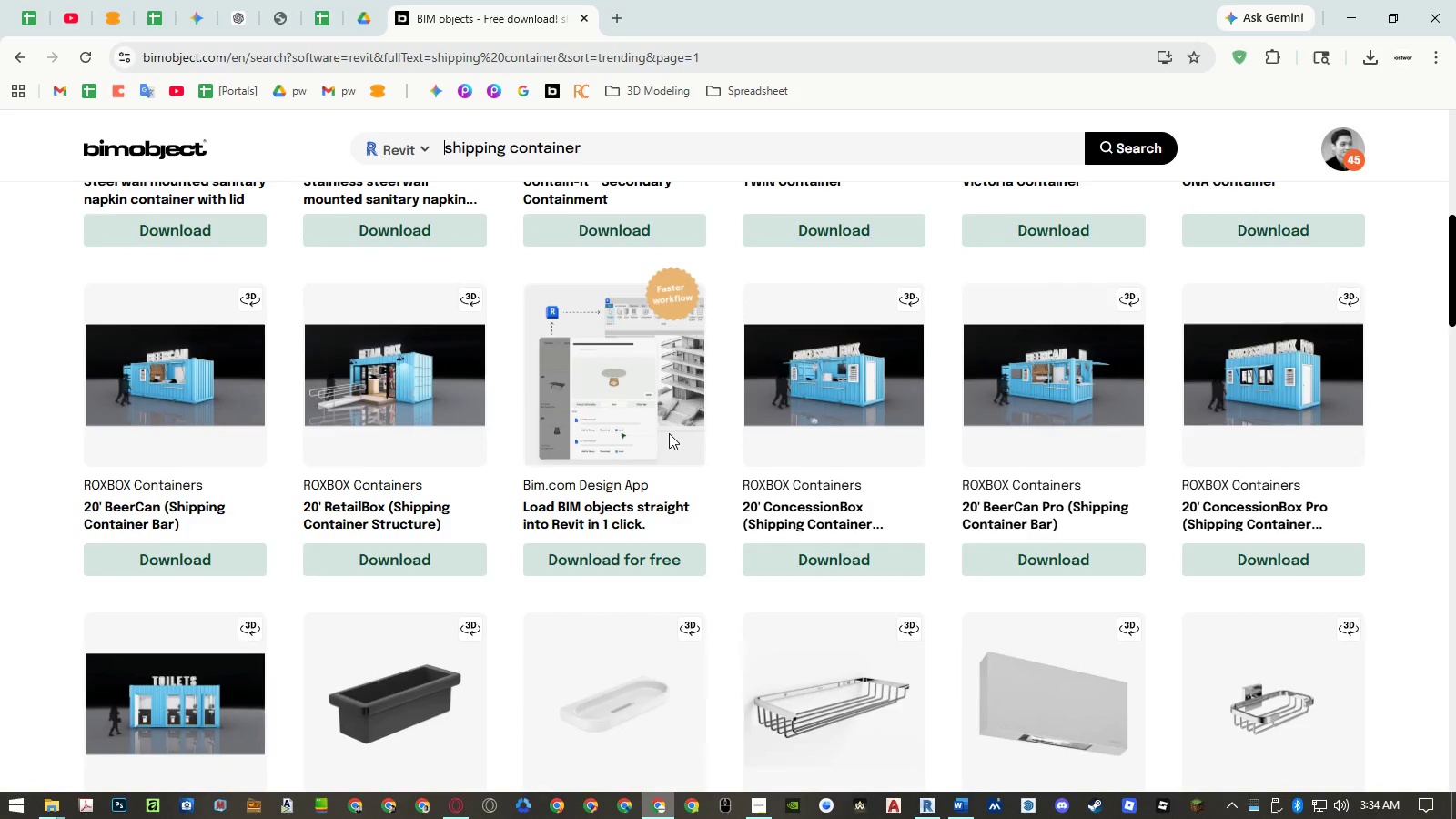 
key(Control+Z)
 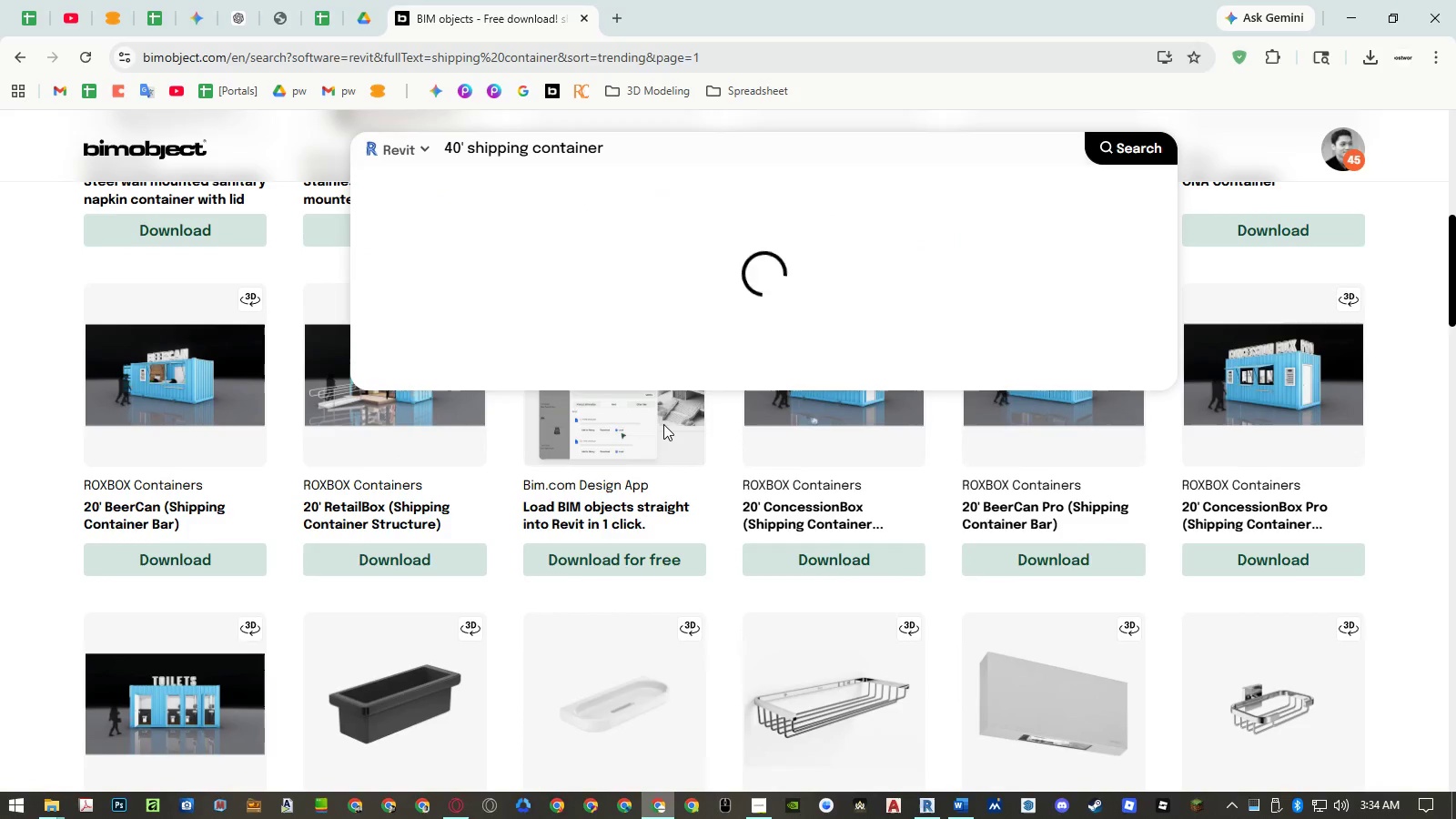 
key(Enter)
 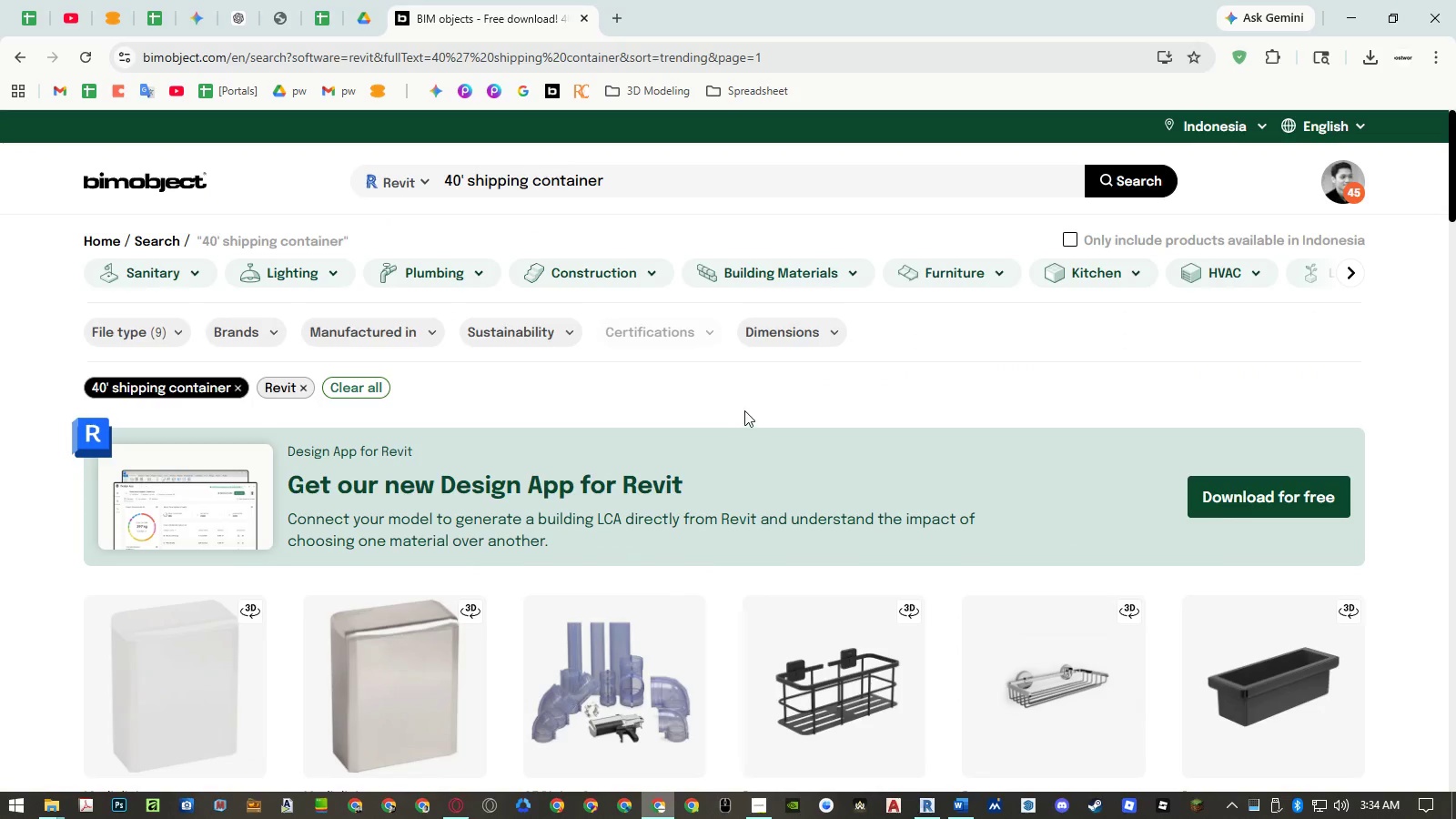 
scroll: coordinate [750, 401], scroll_direction: down, amount: 7.0
 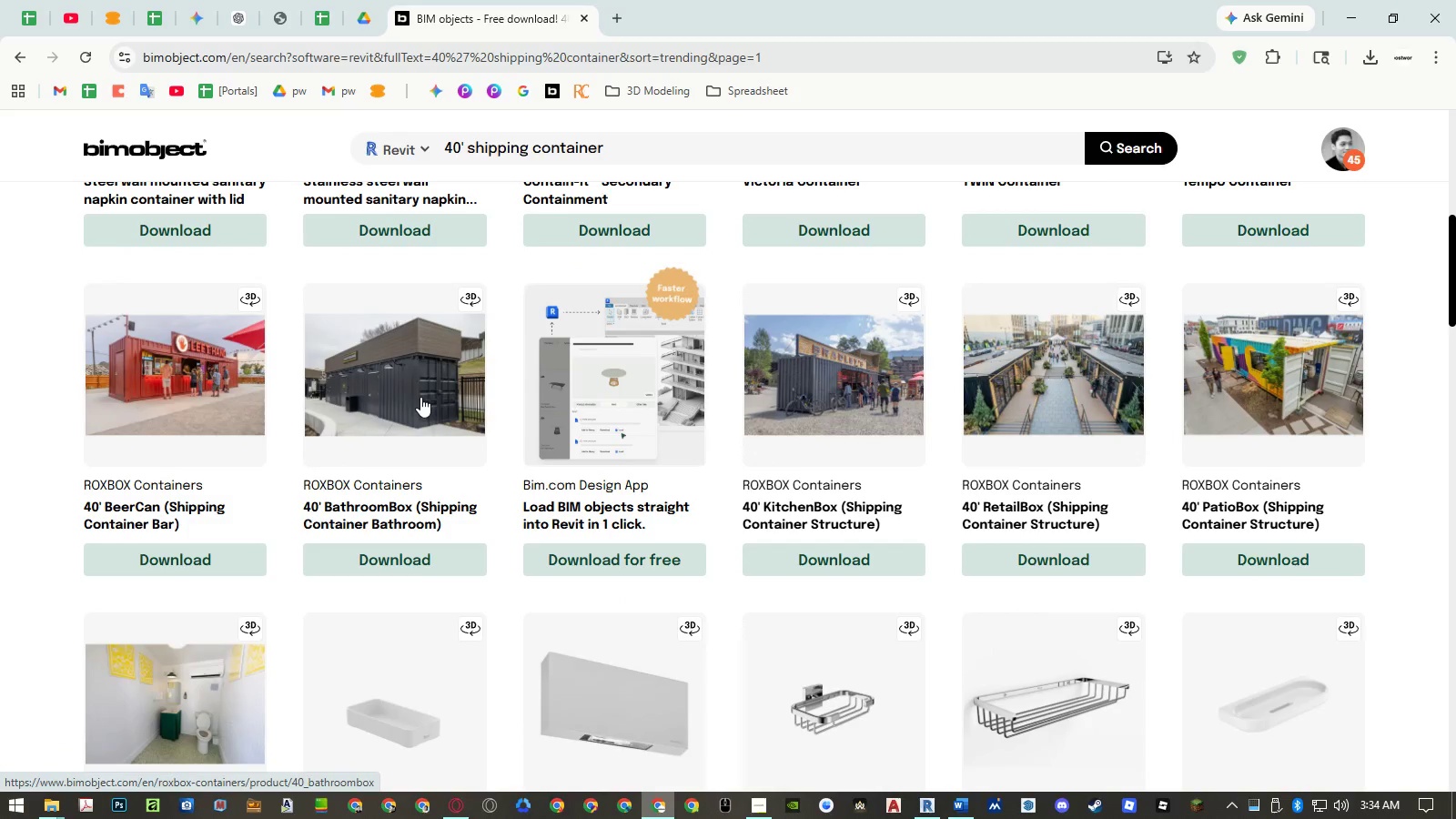 
middle_click([420, 397])
 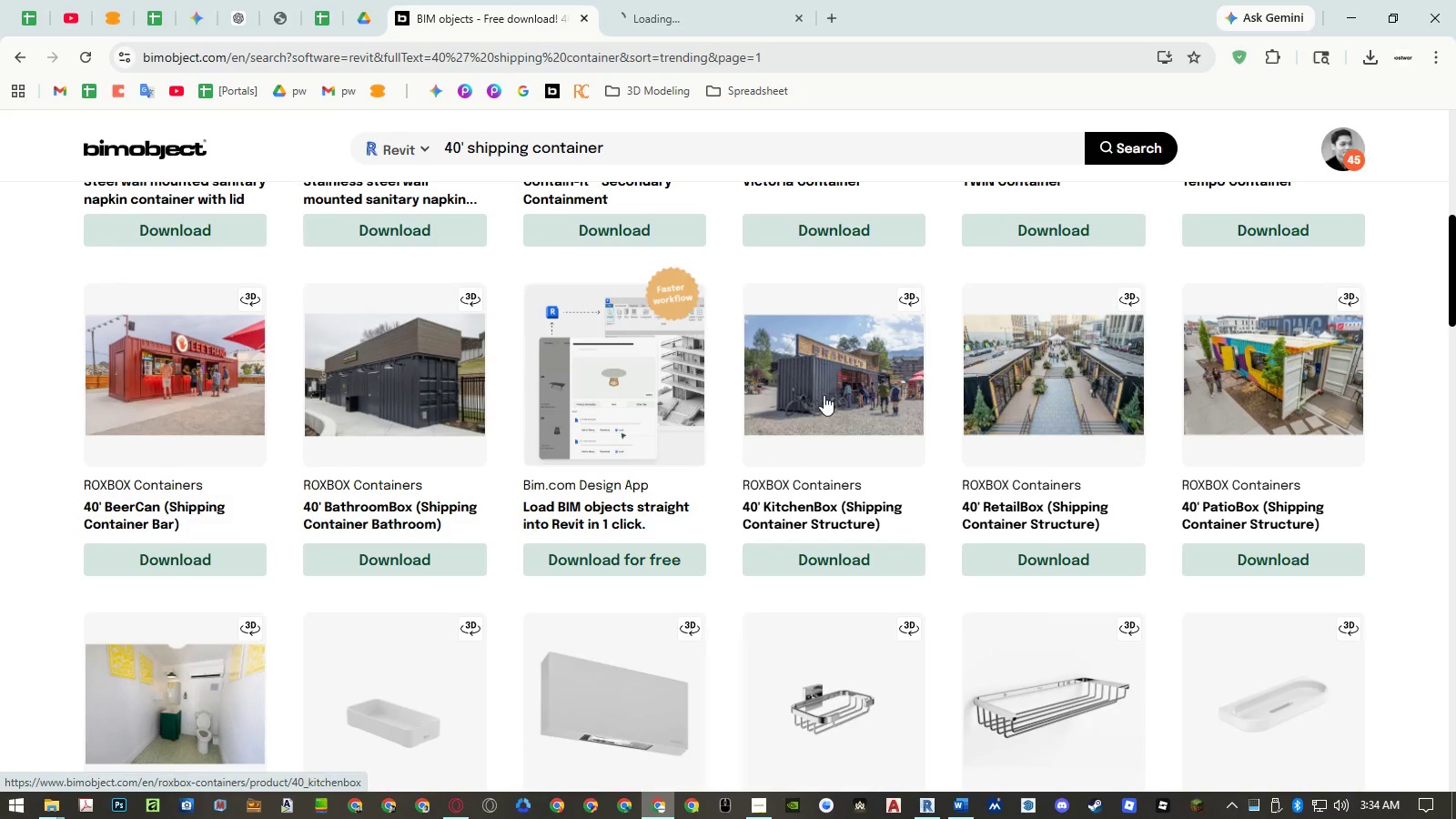 
middle_click([824, 395])
 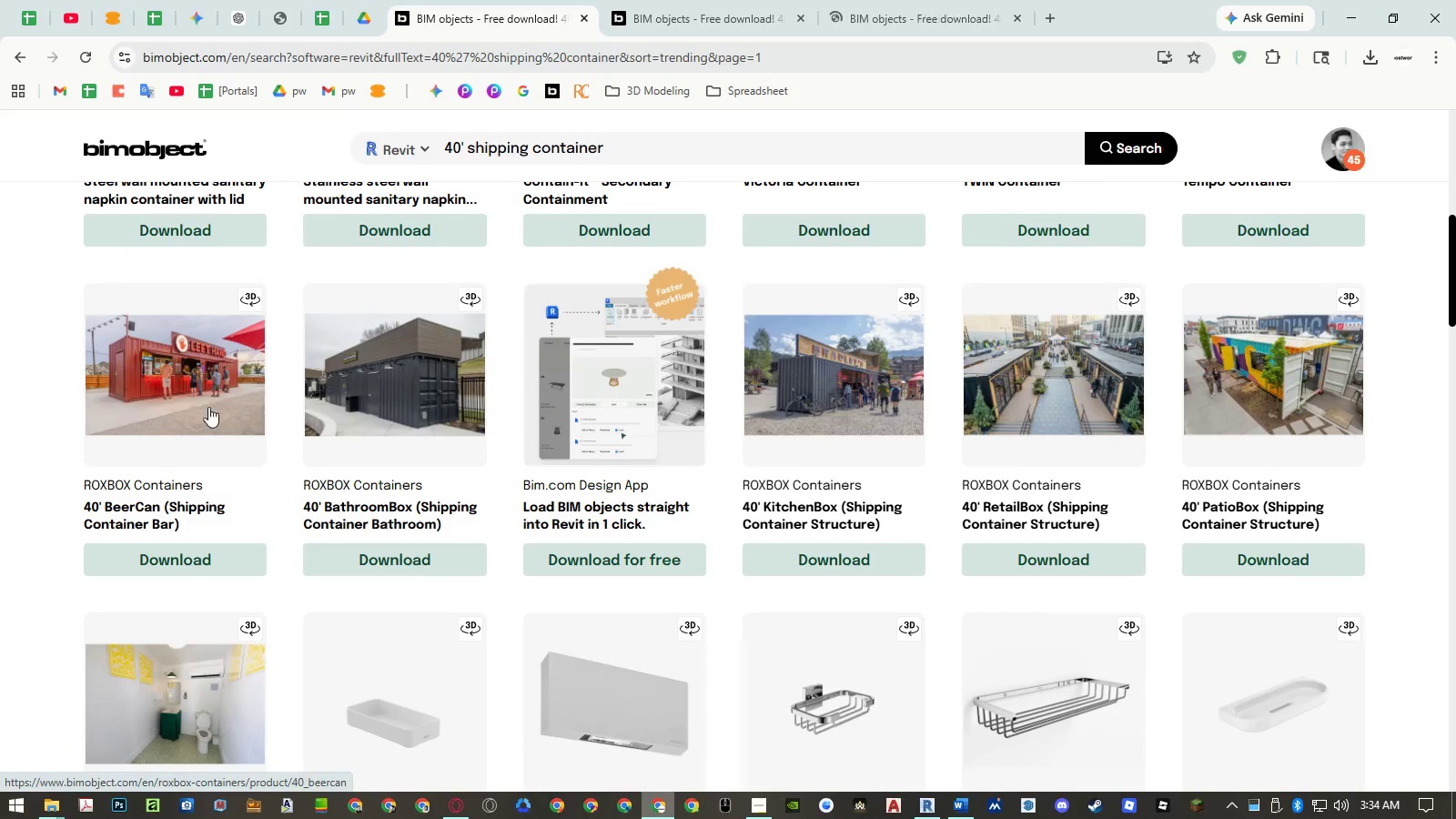 
middle_click([178, 403])
 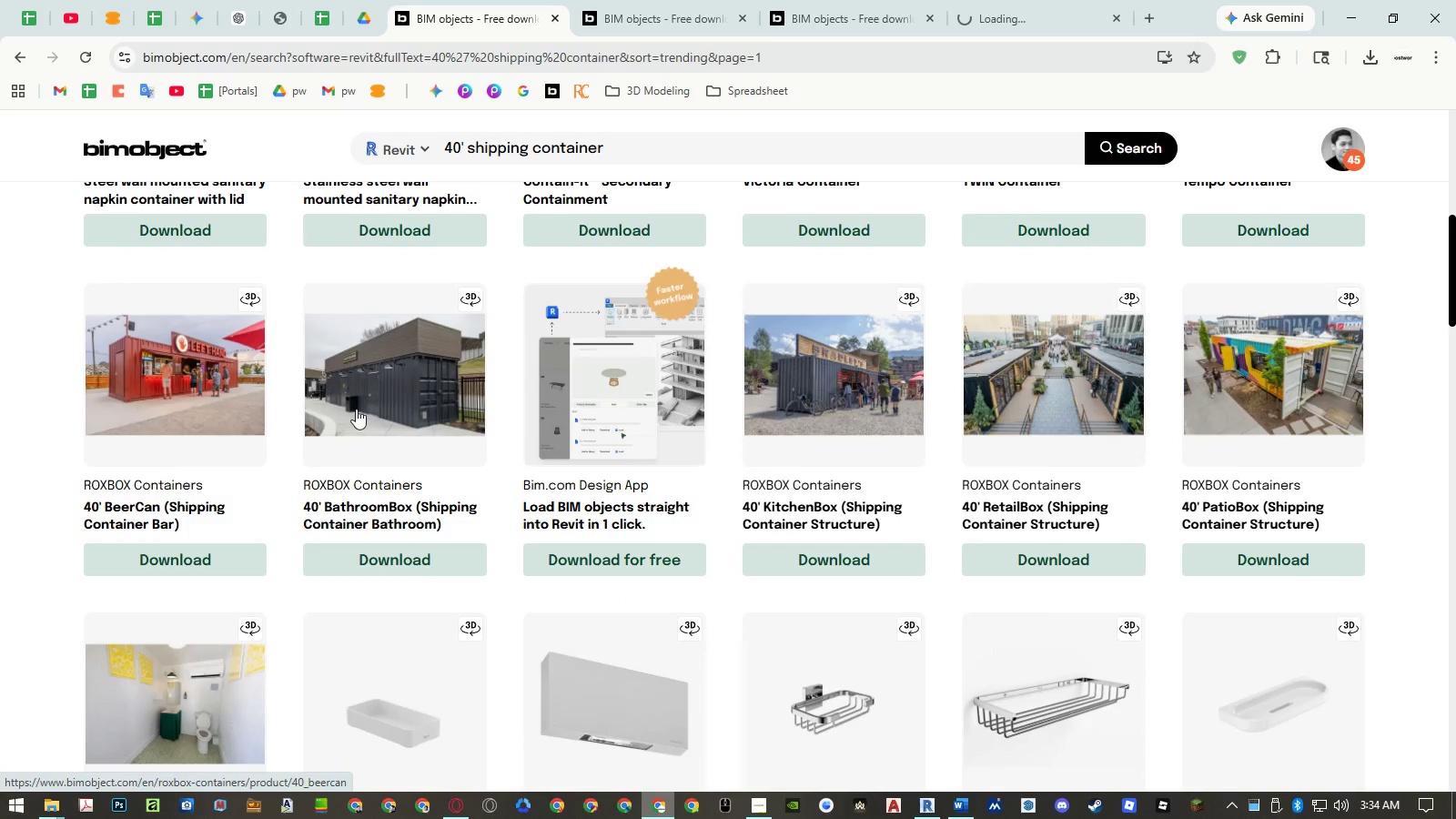 
scroll: coordinate [579, 410], scroll_direction: up, amount: 5.0
 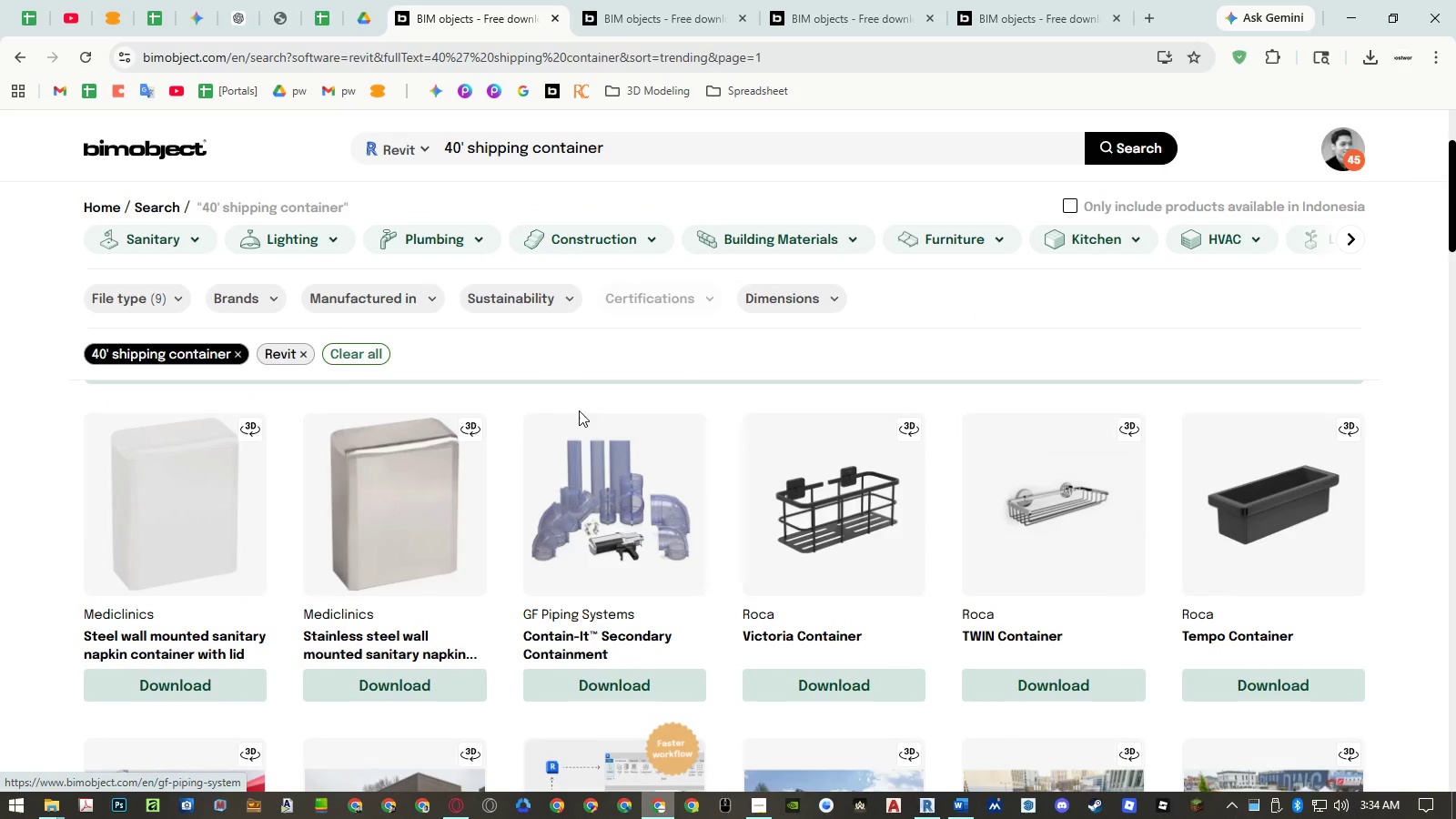 
scroll: coordinate [579, 410], scroll_direction: down, amount: 7.0
 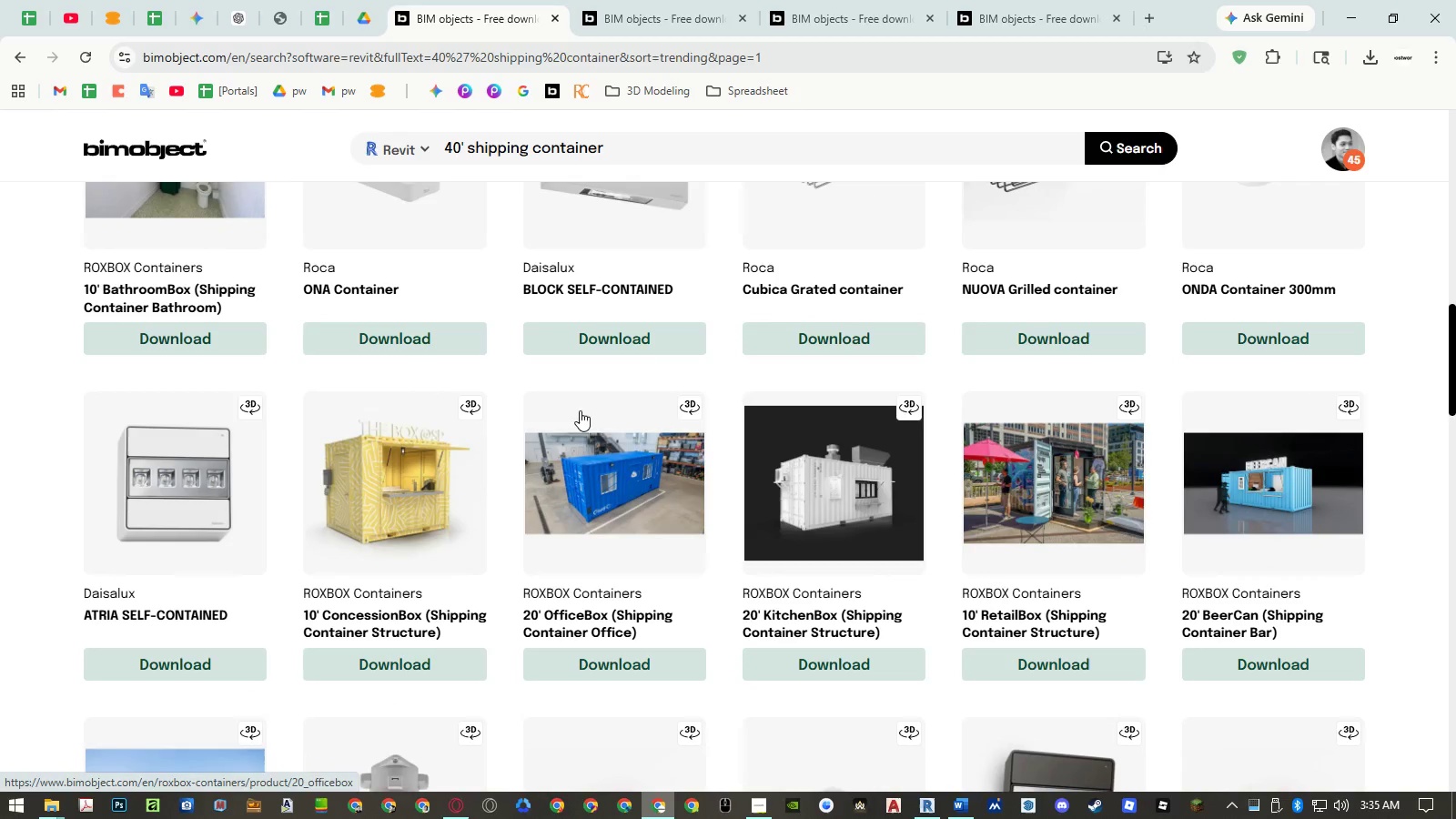 
left_click([662, 11])
 